 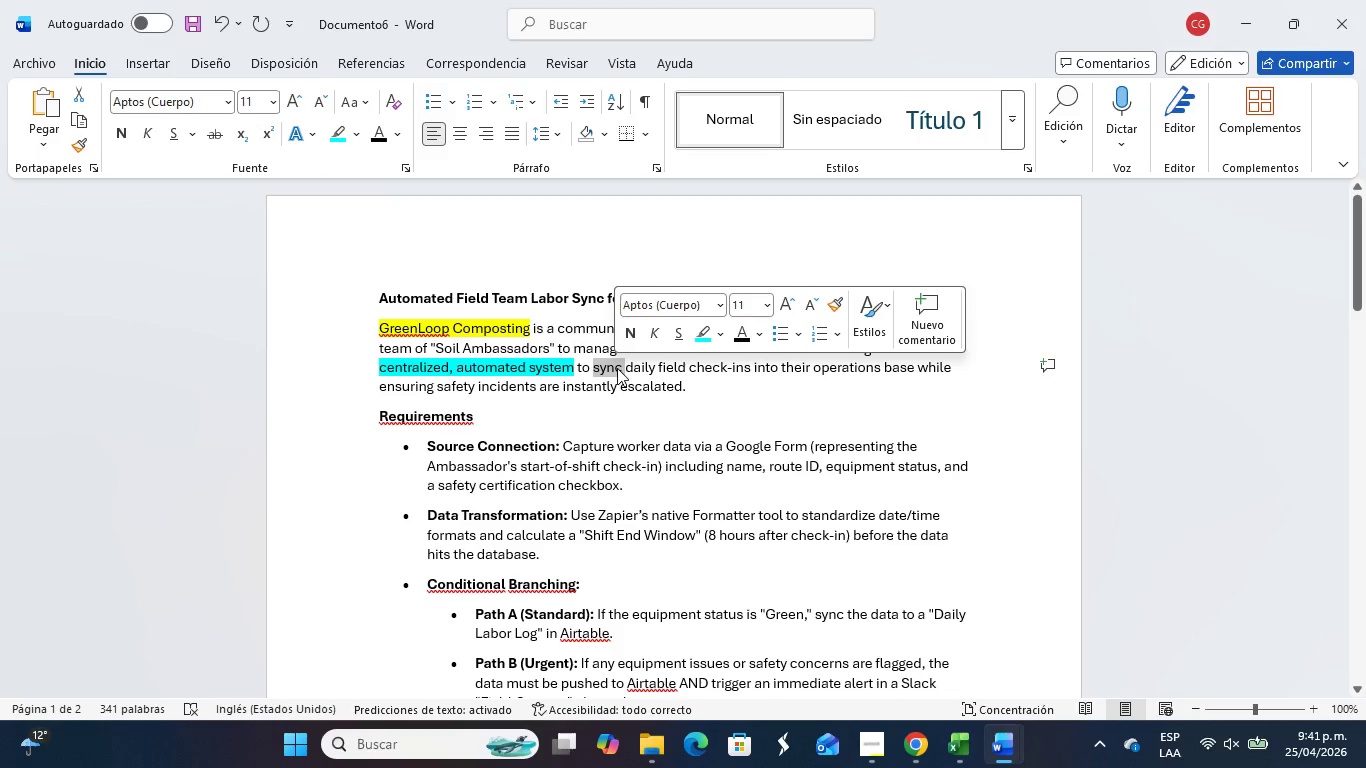 
left_click([723, 331])
 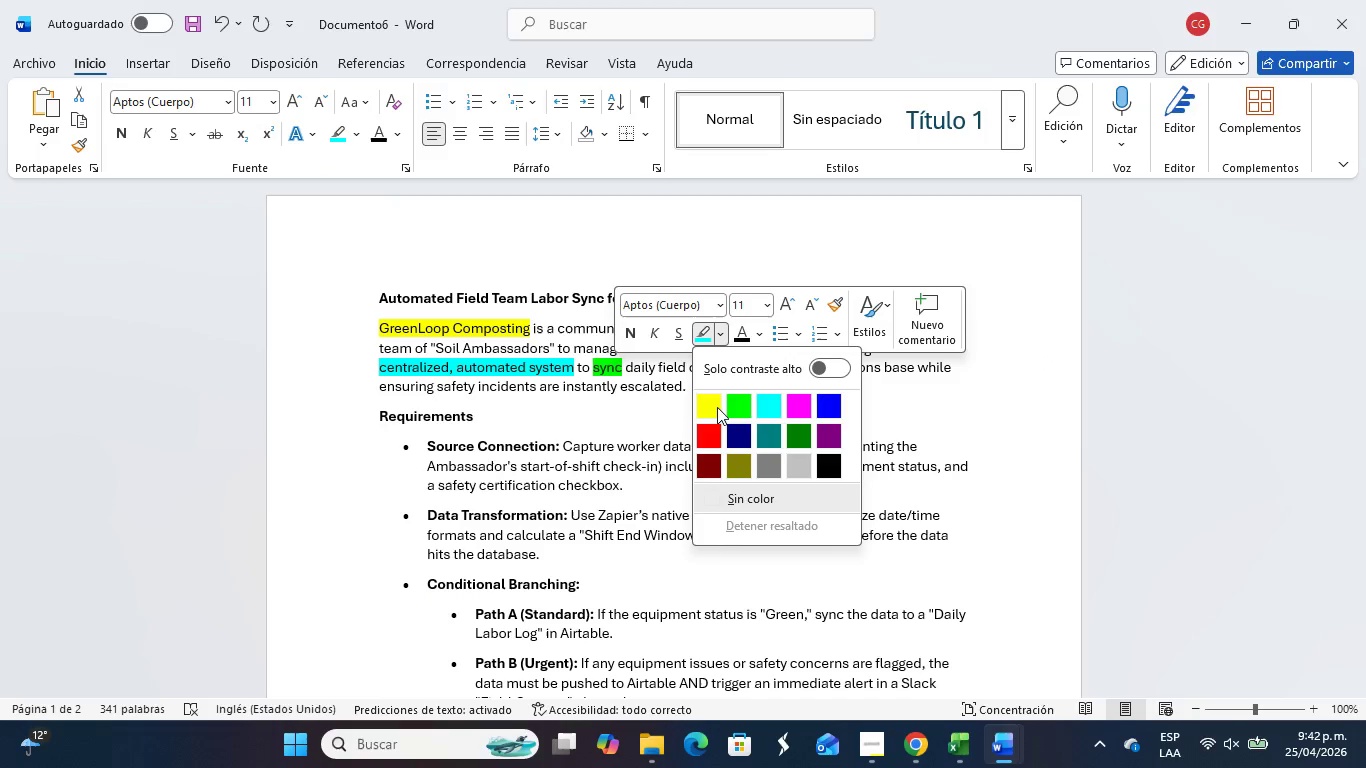 
left_click([716, 407])
 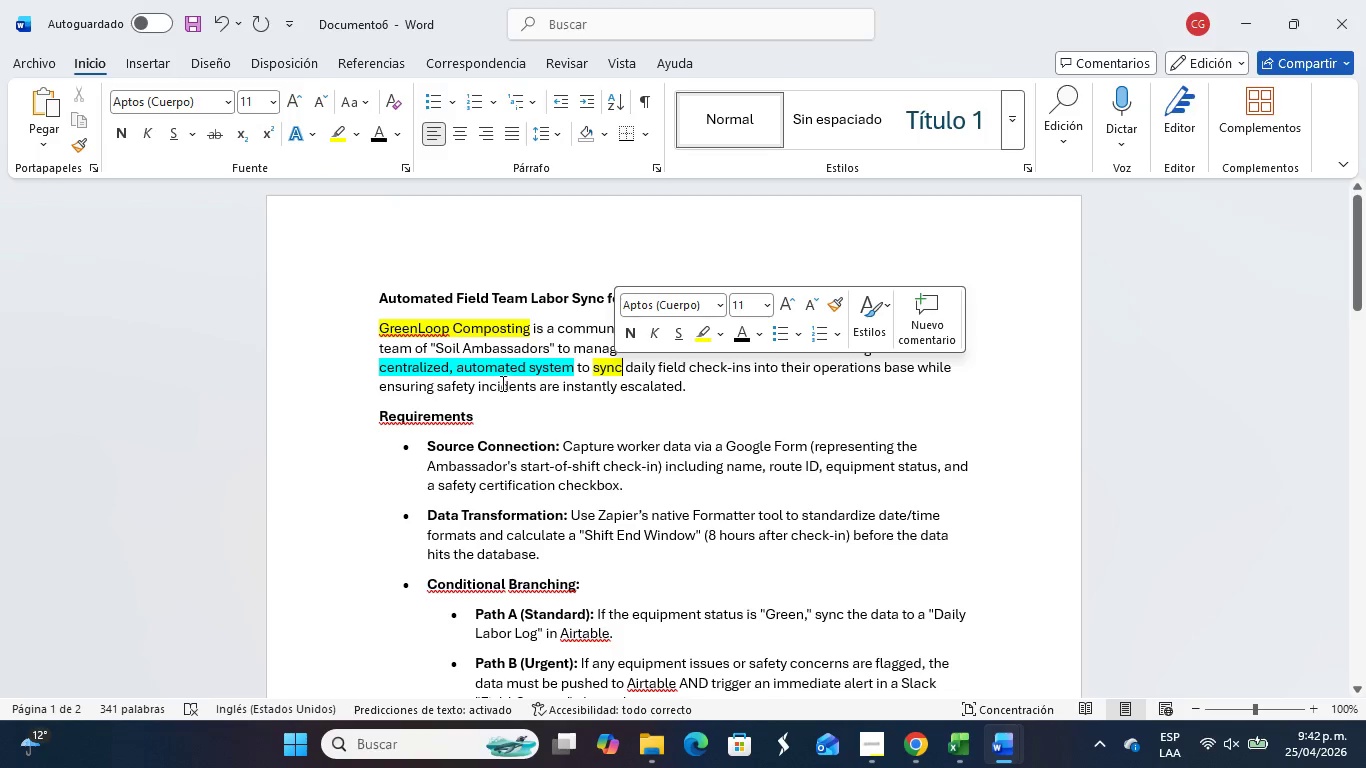 
wait(14.41)
 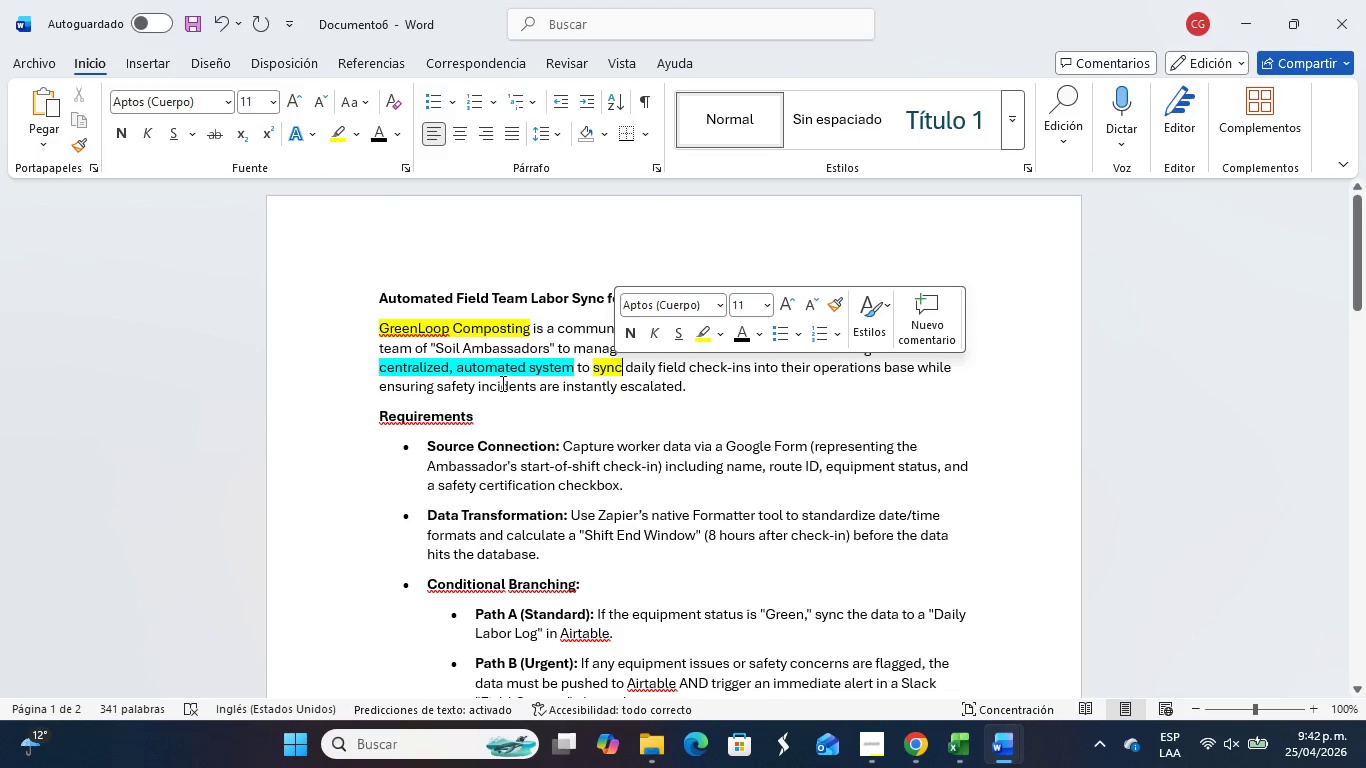 
left_click([678, 395])
 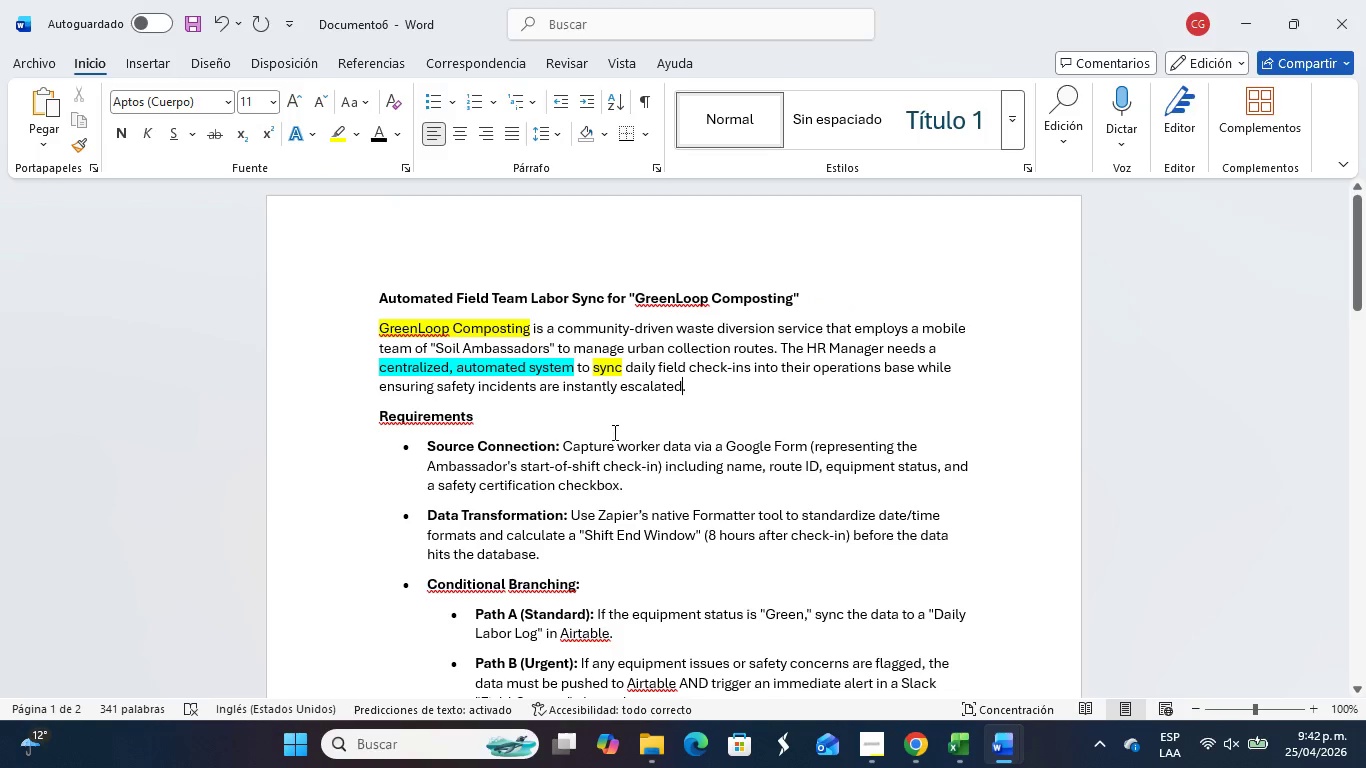 
left_click([607, 436])
 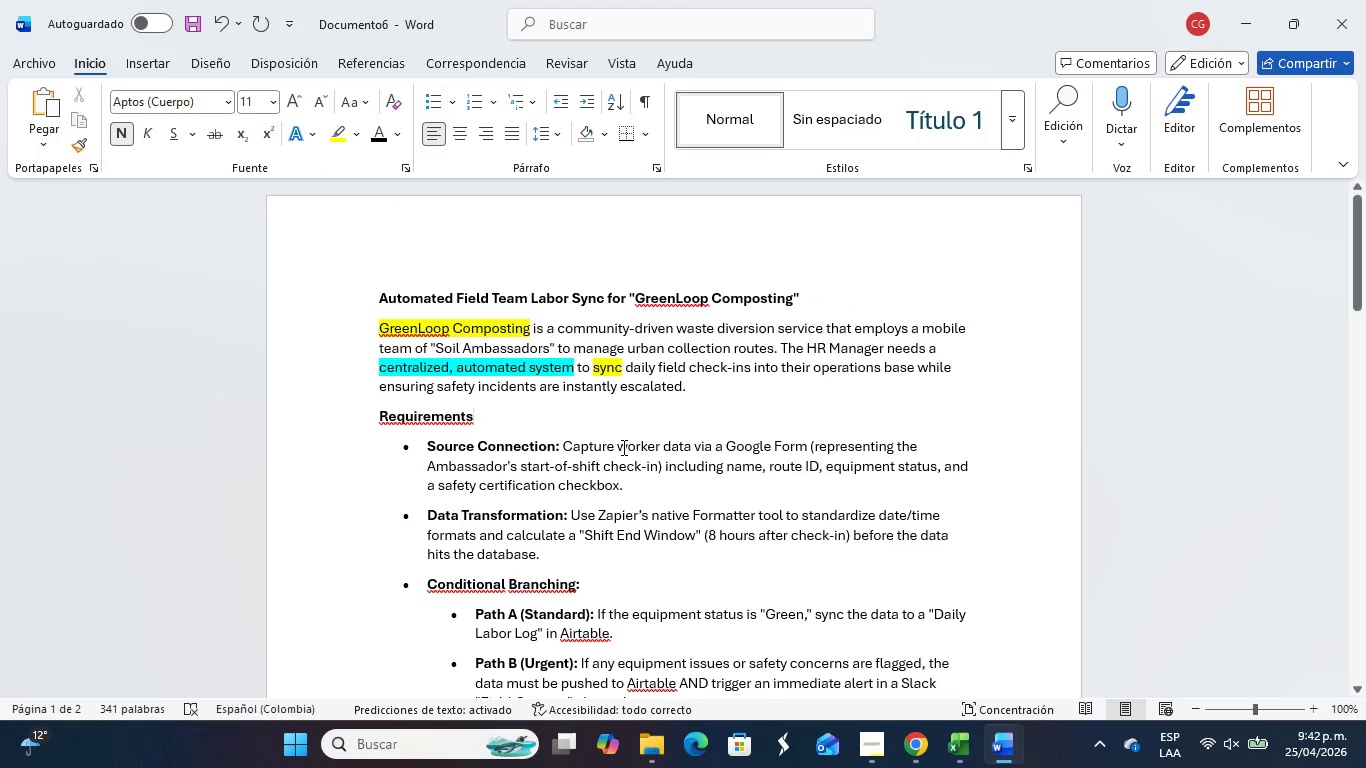 
scroll: coordinate [623, 448], scroll_direction: down, amount: 1.0
 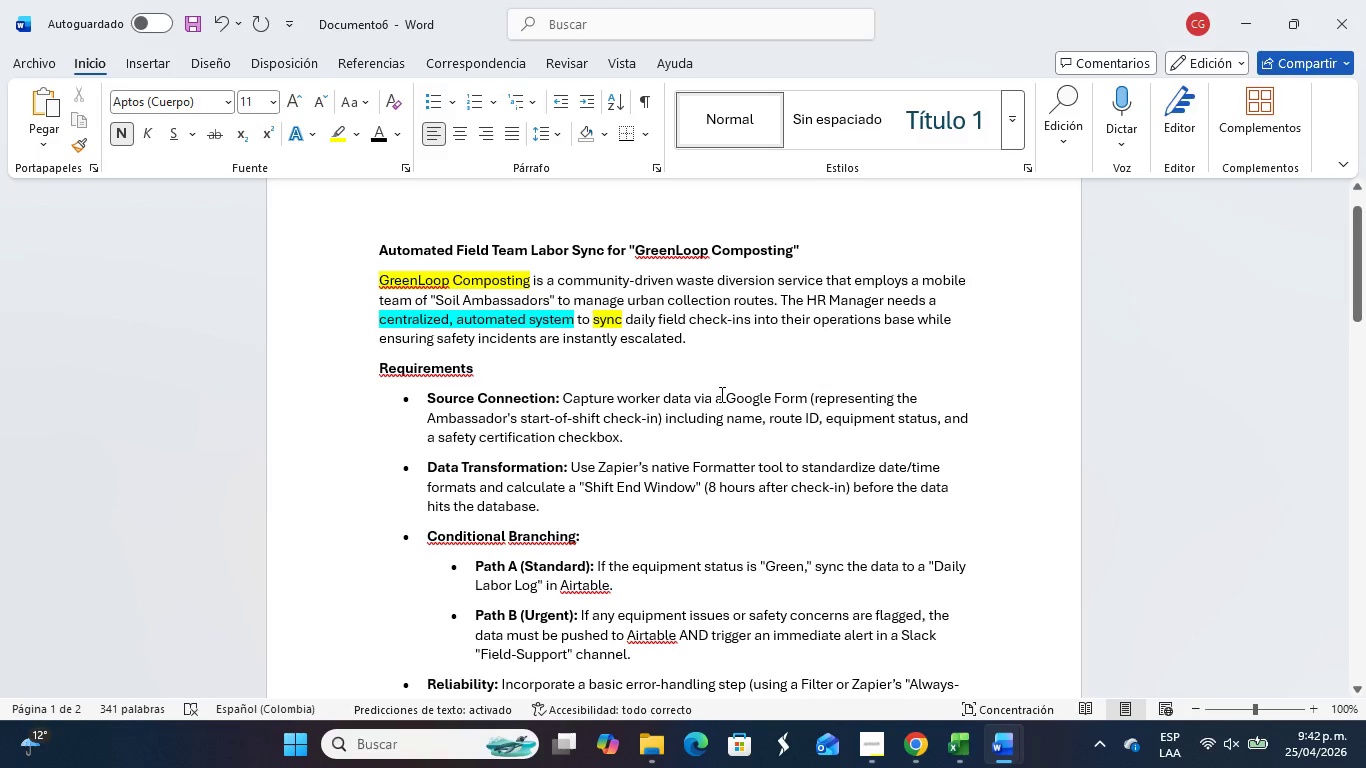 
left_click_drag(start_coordinate=[729, 401], to_coordinate=[809, 398])
 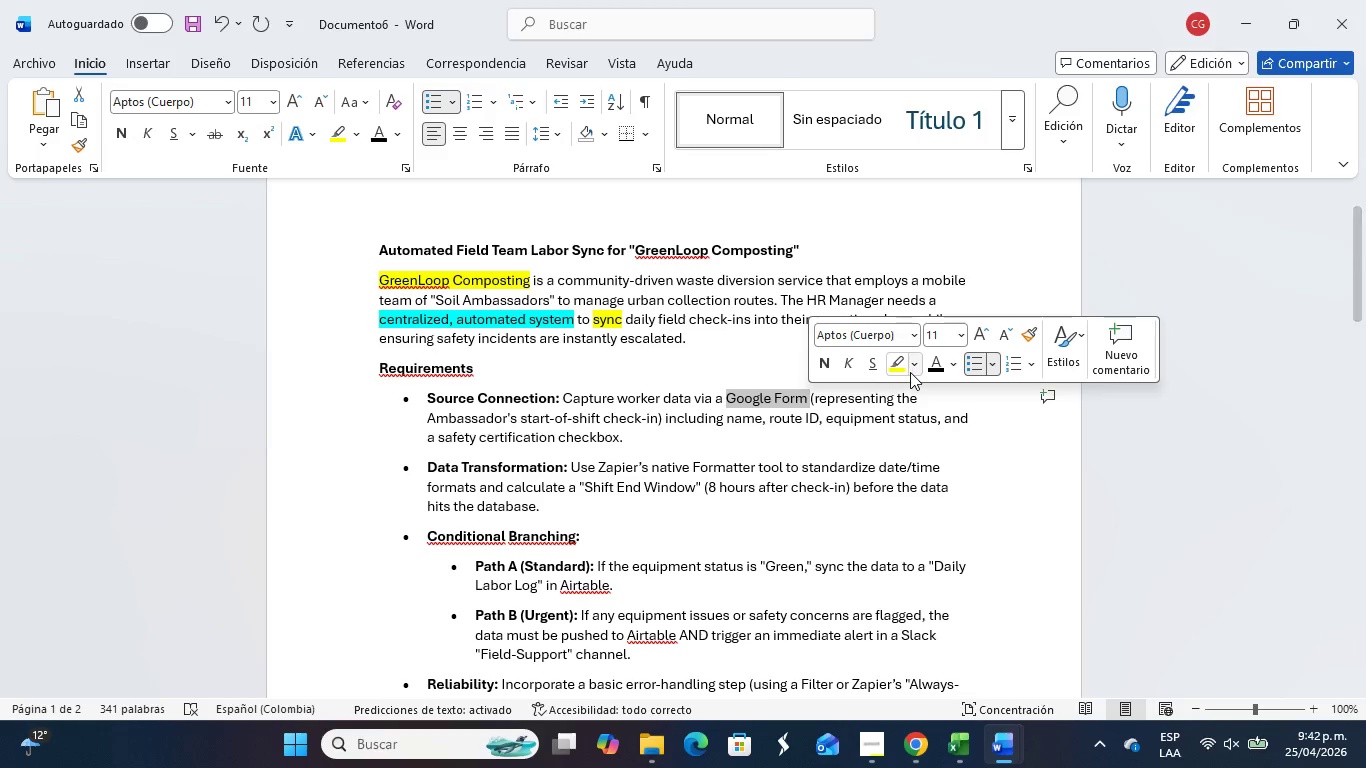 
left_click([912, 370])
 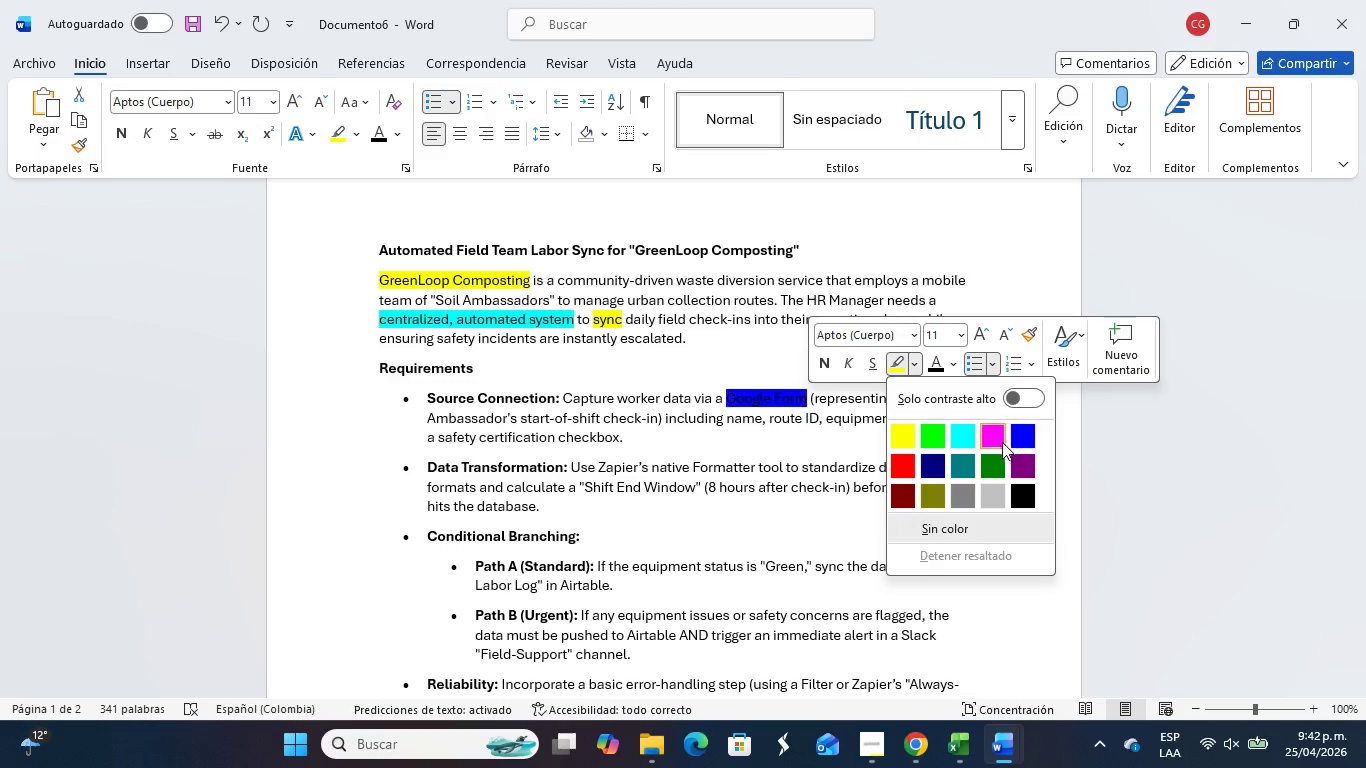 
left_click([997, 443])
 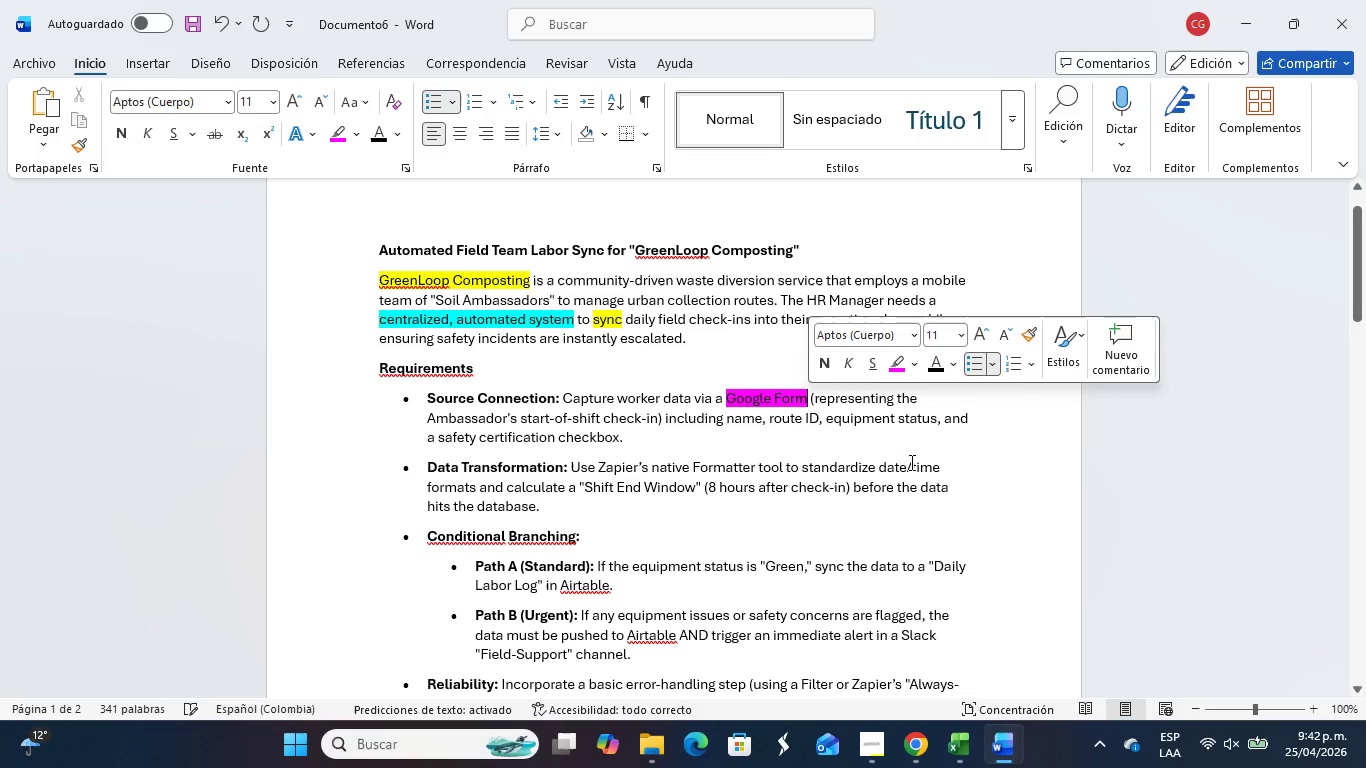 
left_click([902, 460])
 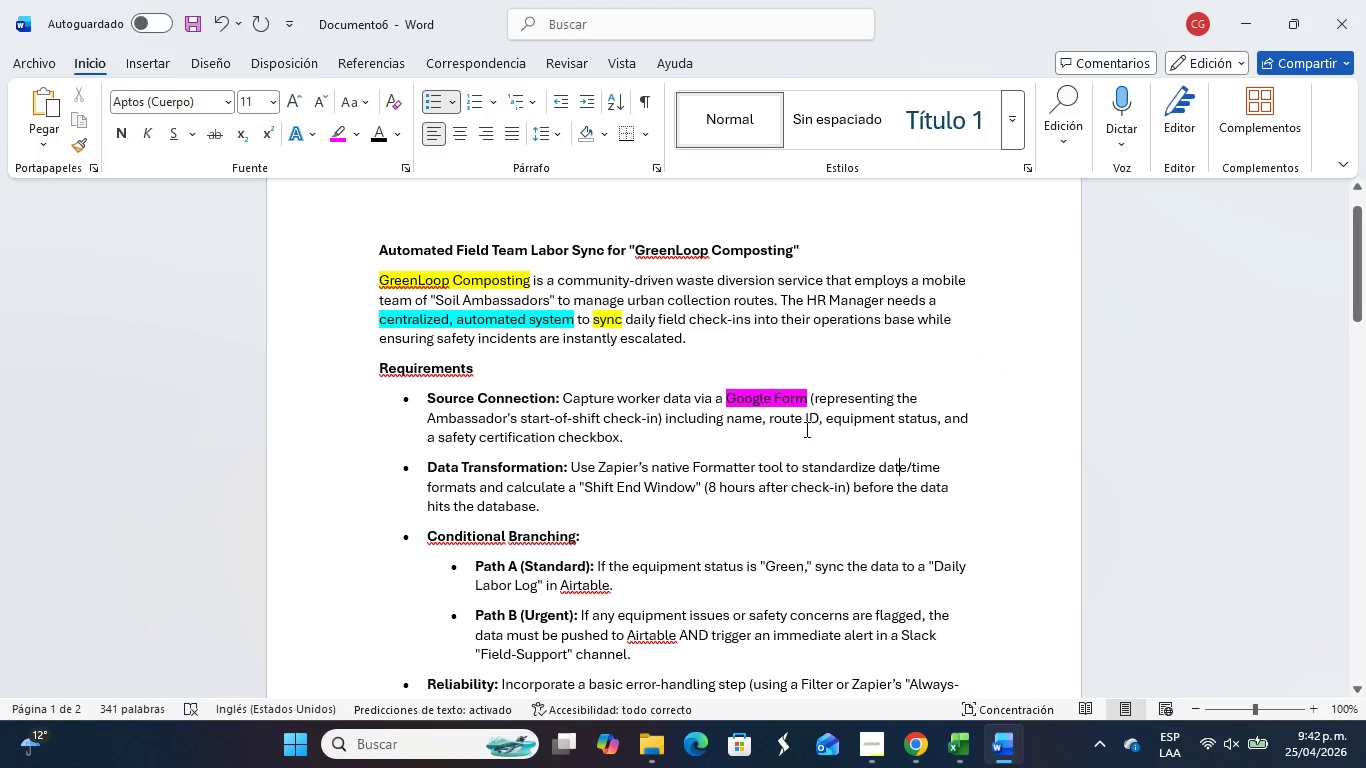 
left_click_drag(start_coordinate=[804, 412], to_coordinate=[812, 404])
 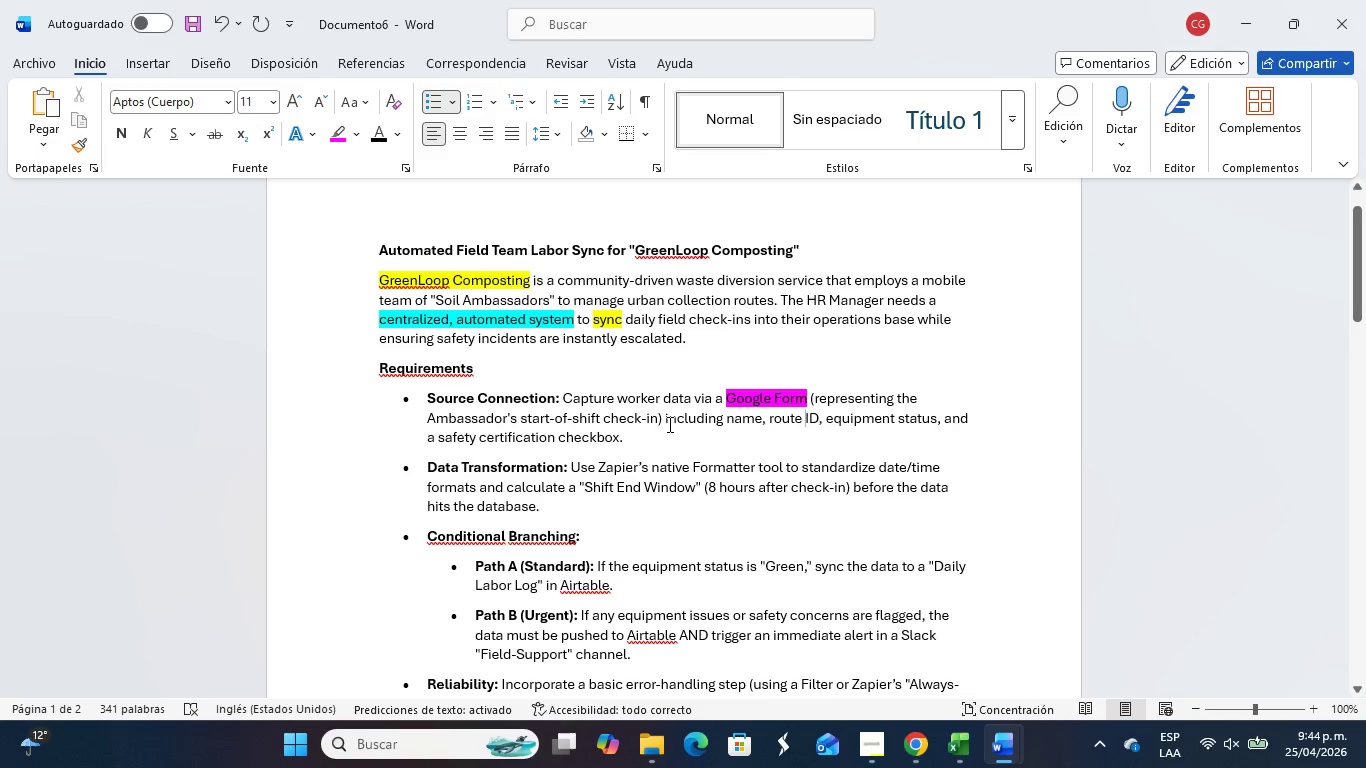 
wait(134.09)
 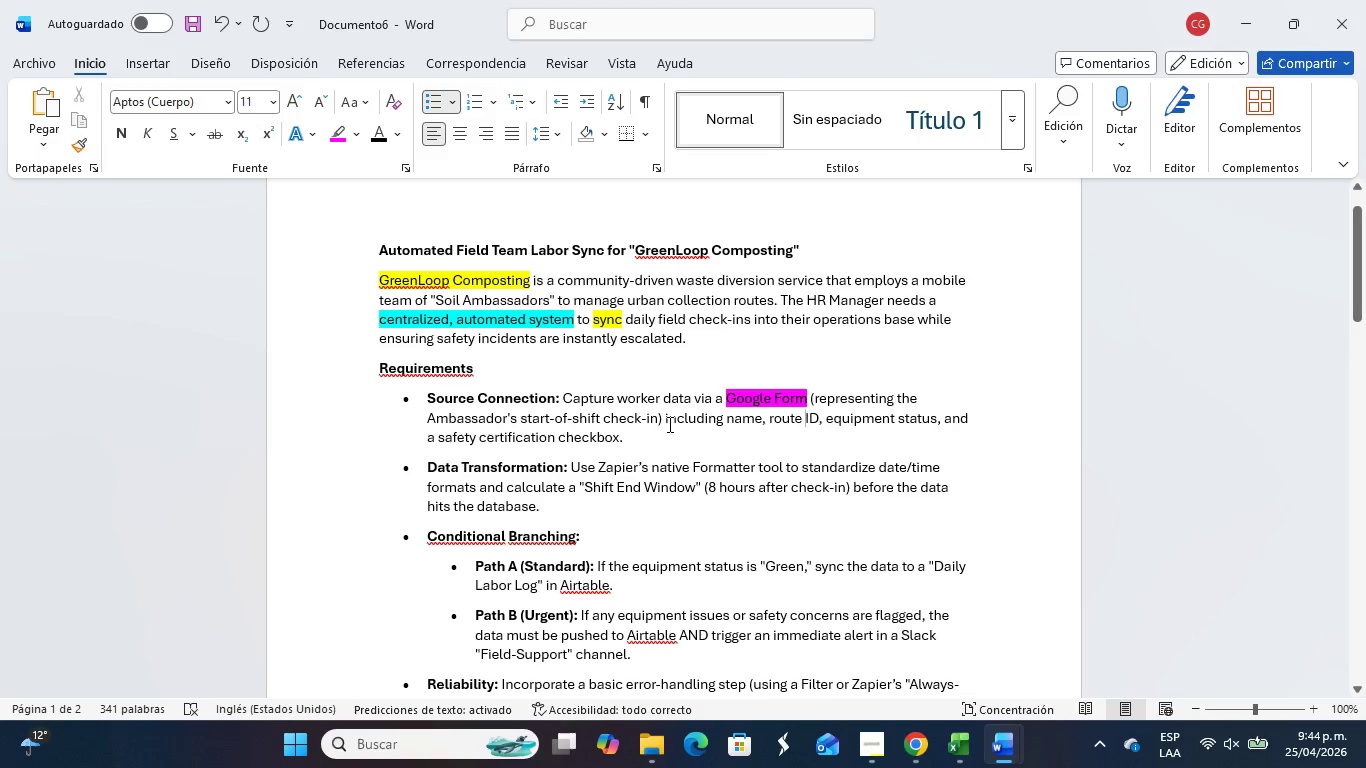 
left_click_drag(start_coordinate=[597, 465], to_coordinate=[753, 467])
 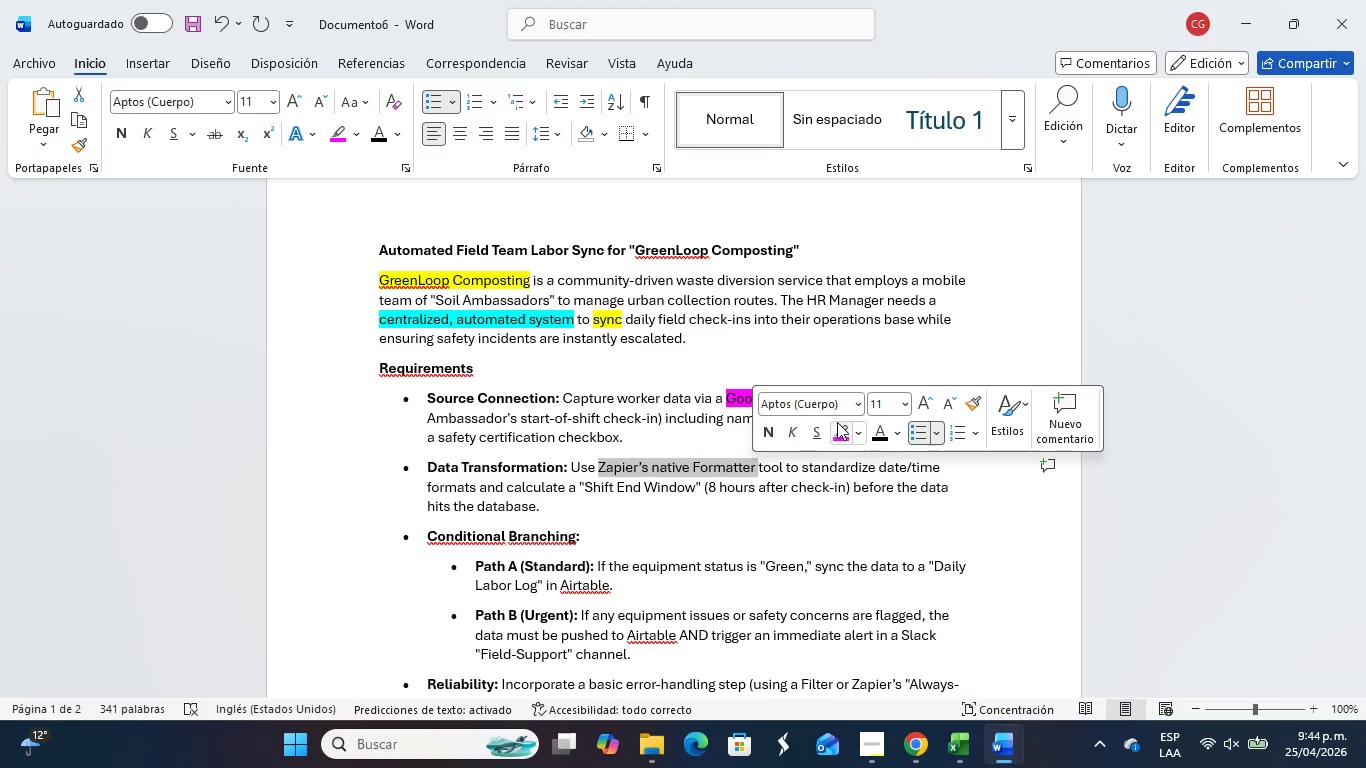 
left_click([843, 425])
 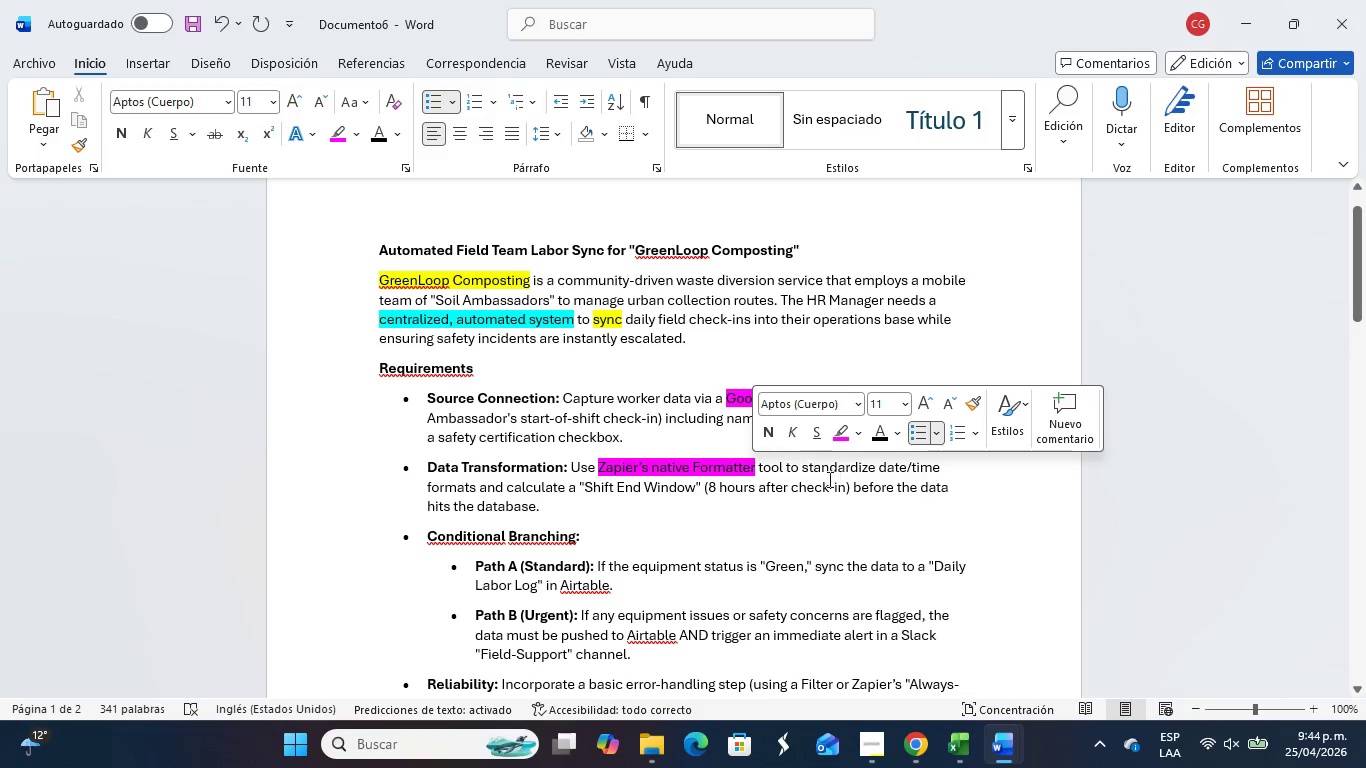 
left_click_drag(start_coordinate=[792, 466], to_coordinate=[801, 466])
 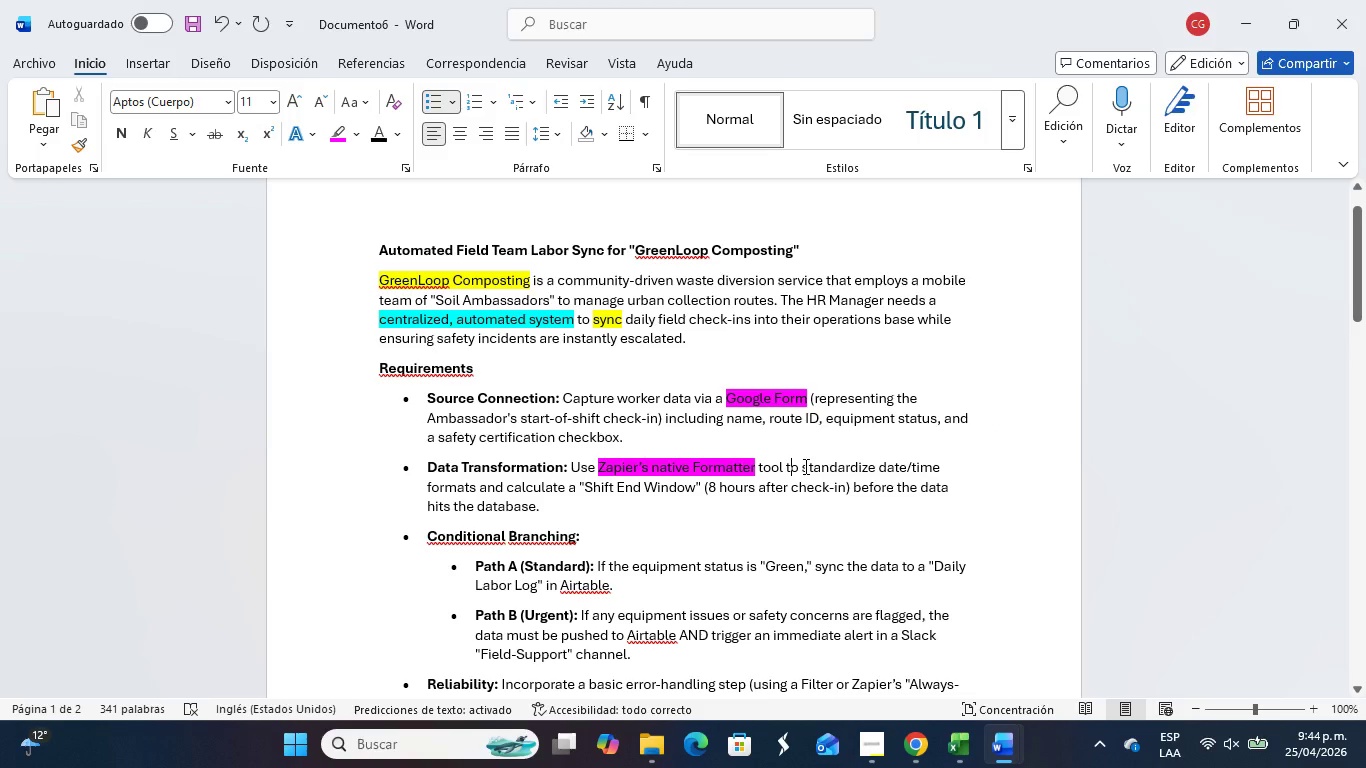 
left_click_drag(start_coordinate=[804, 466], to_coordinate=[940, 466])
 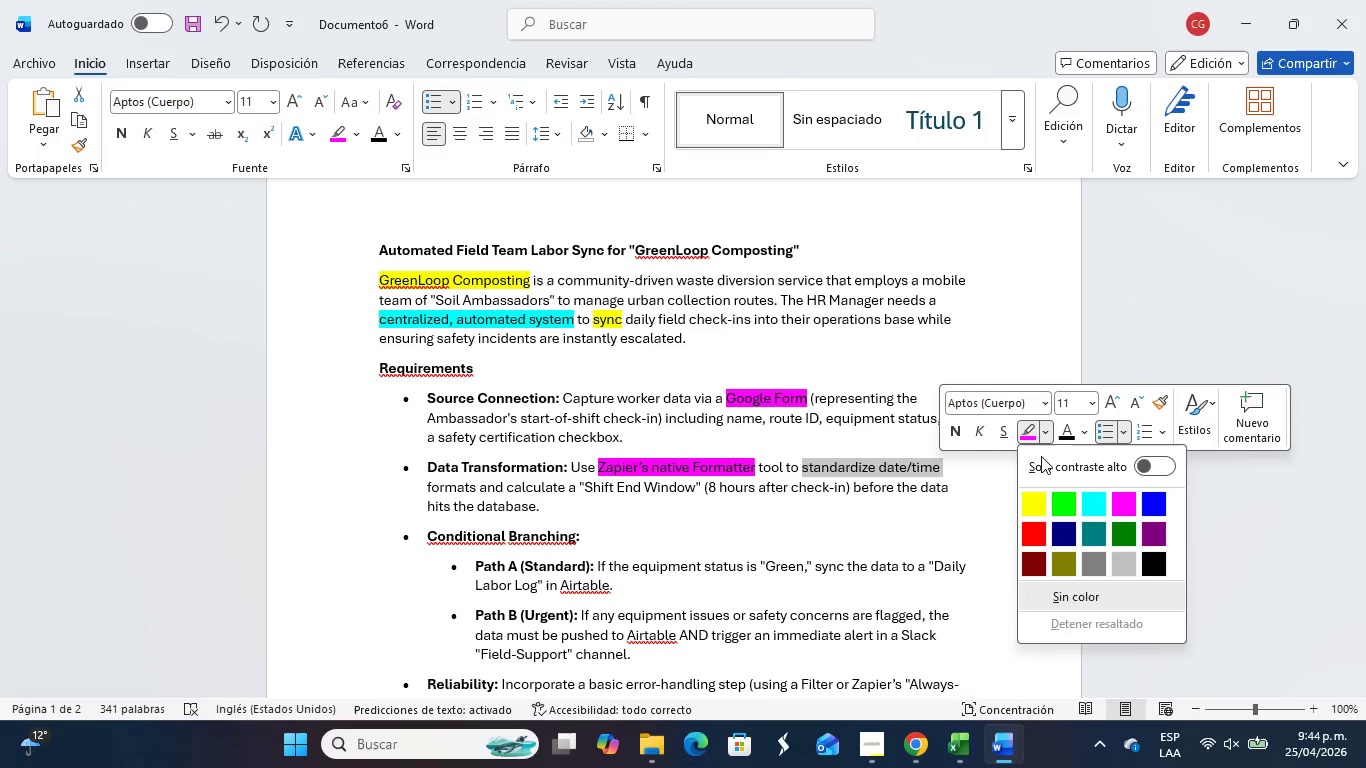 
left_click([1038, 502])
 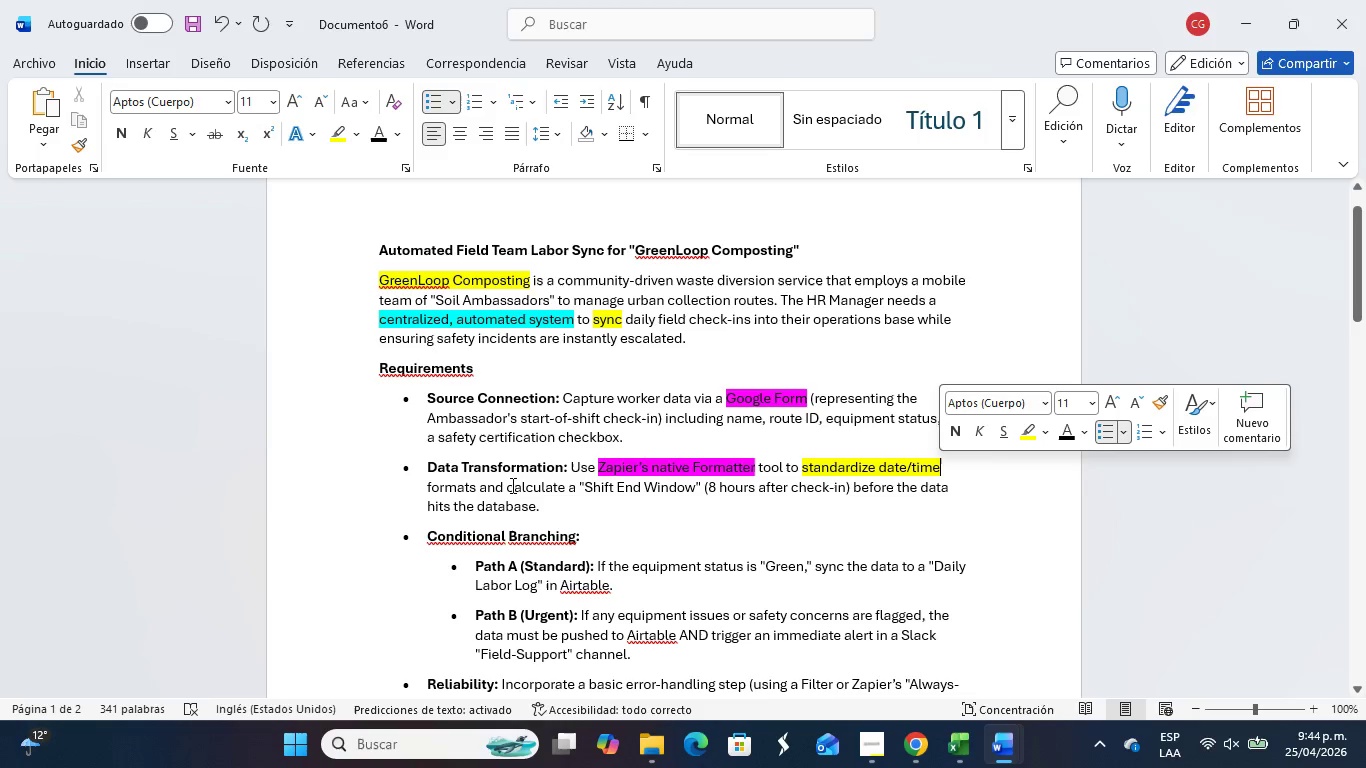 
left_click_drag(start_coordinate=[509, 486], to_coordinate=[565, 485])
 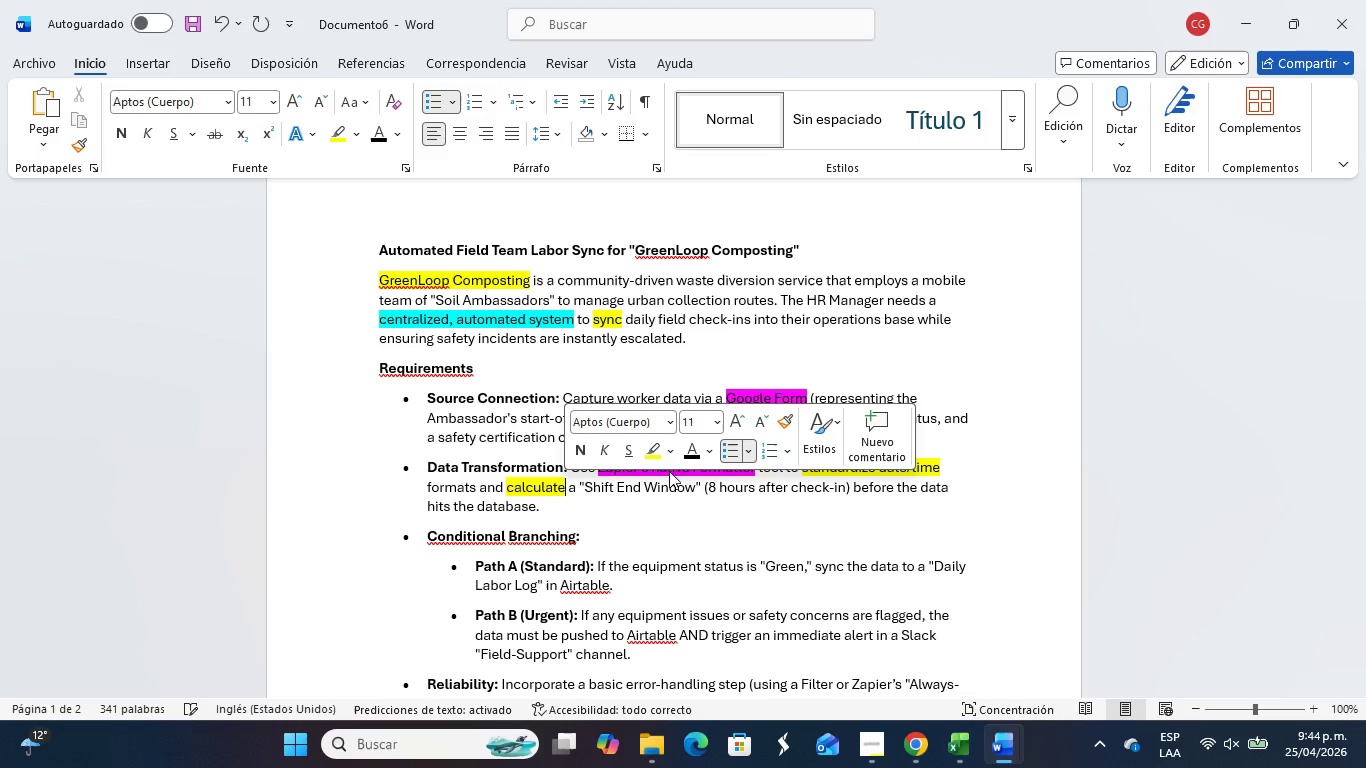 
left_click([677, 491])
 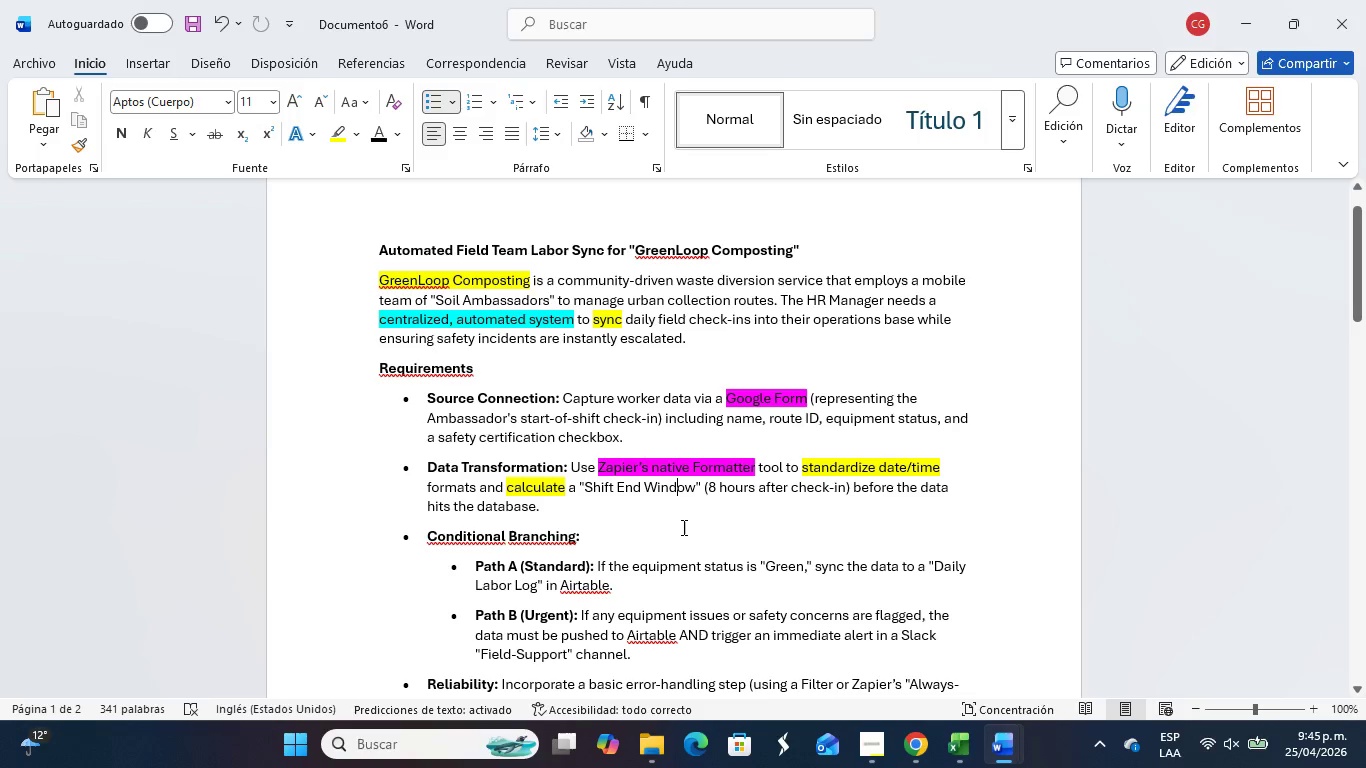 
wait(23.19)
 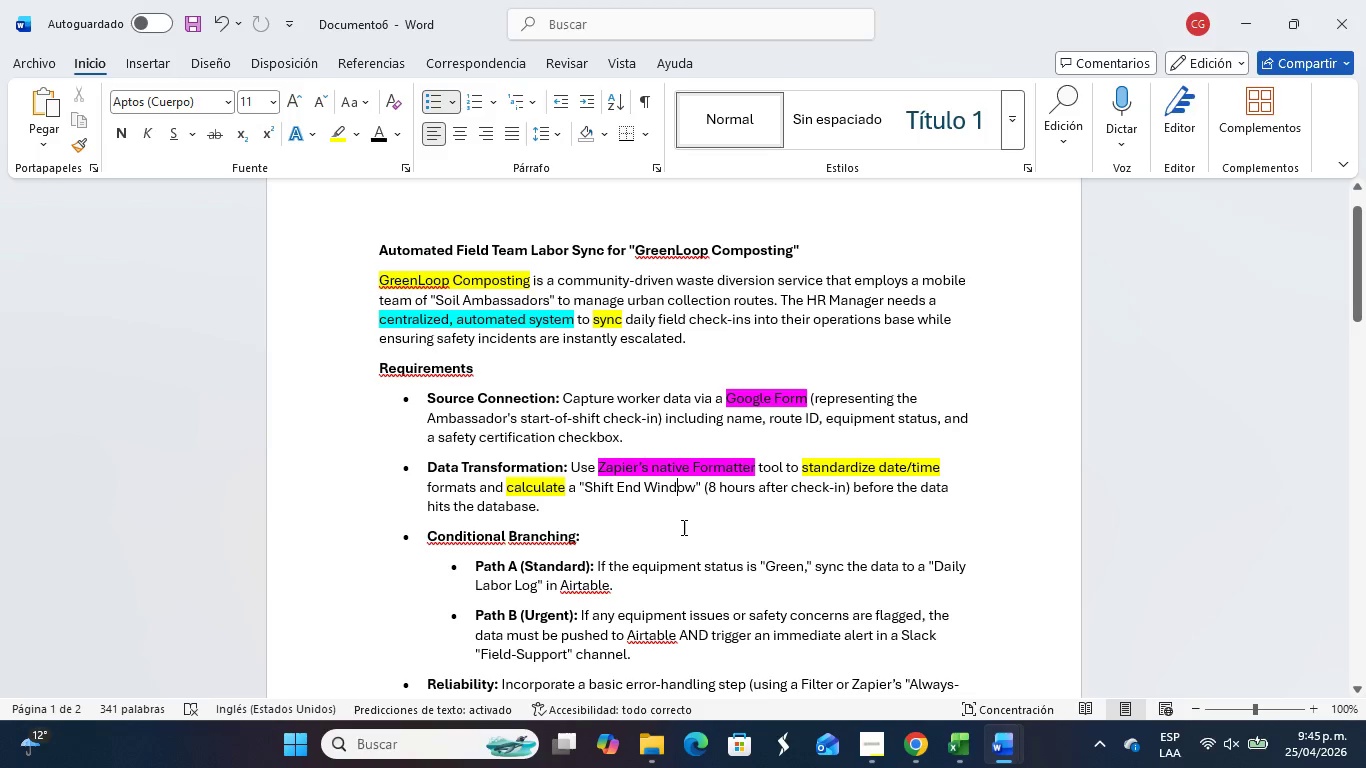 
scroll: coordinate [603, 511], scroll_direction: down, amount: 1.0
 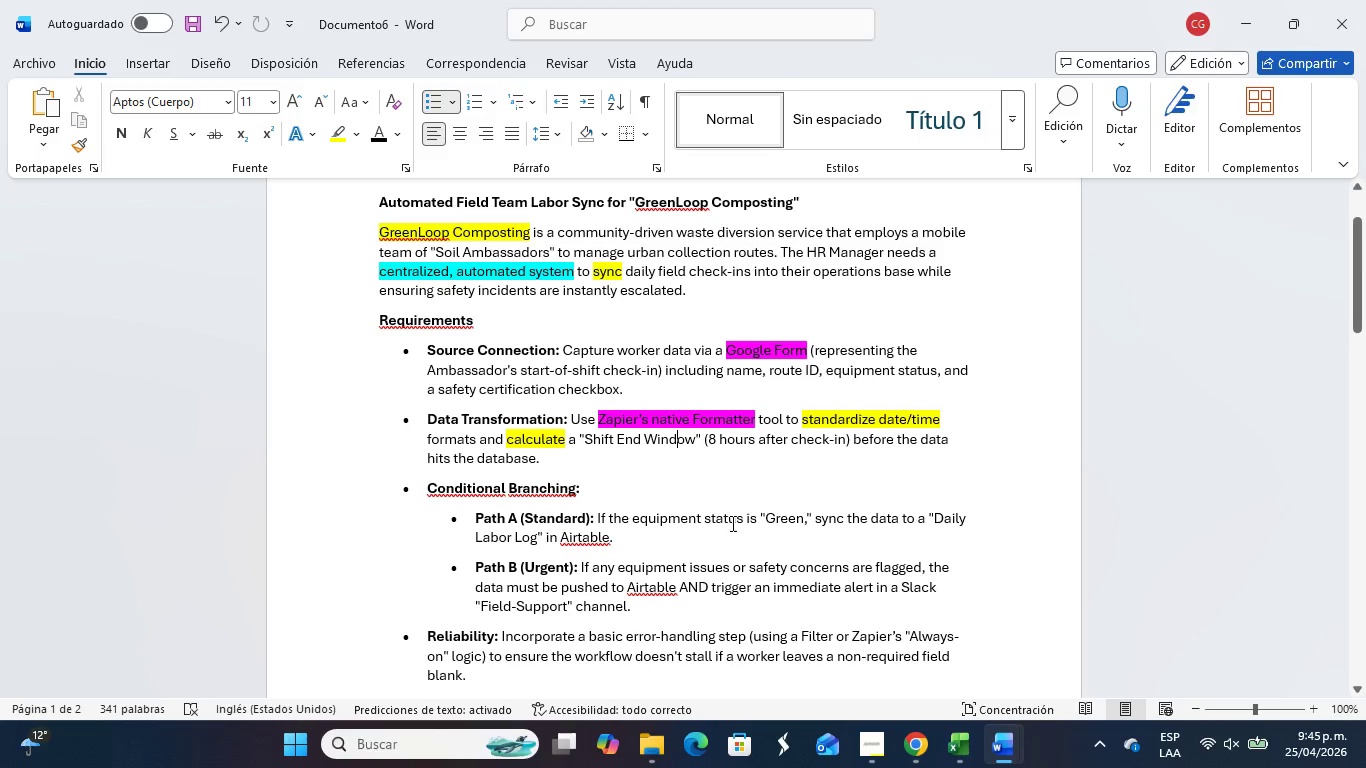 
wait(9.67)
 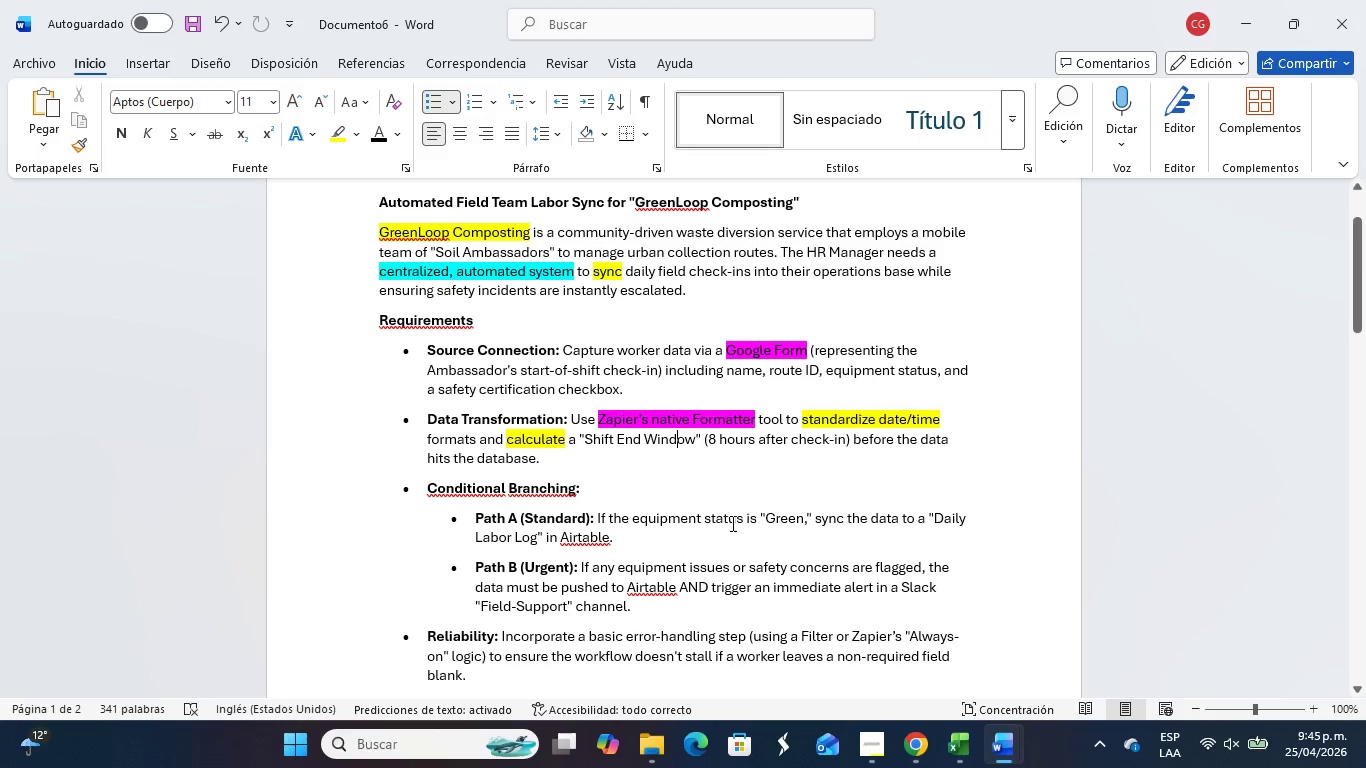 
left_click_drag(start_coordinate=[562, 534], to_coordinate=[616, 538])
 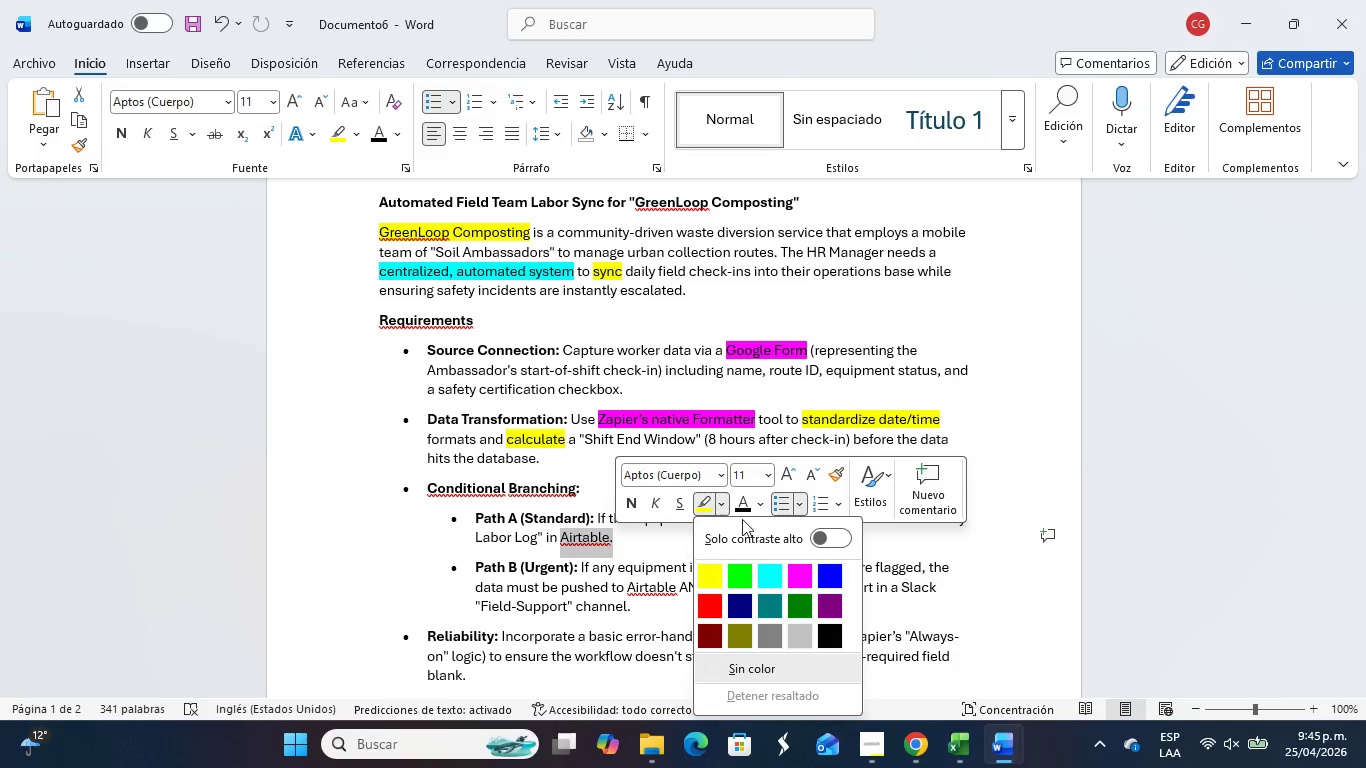 
left_click([802, 579])
 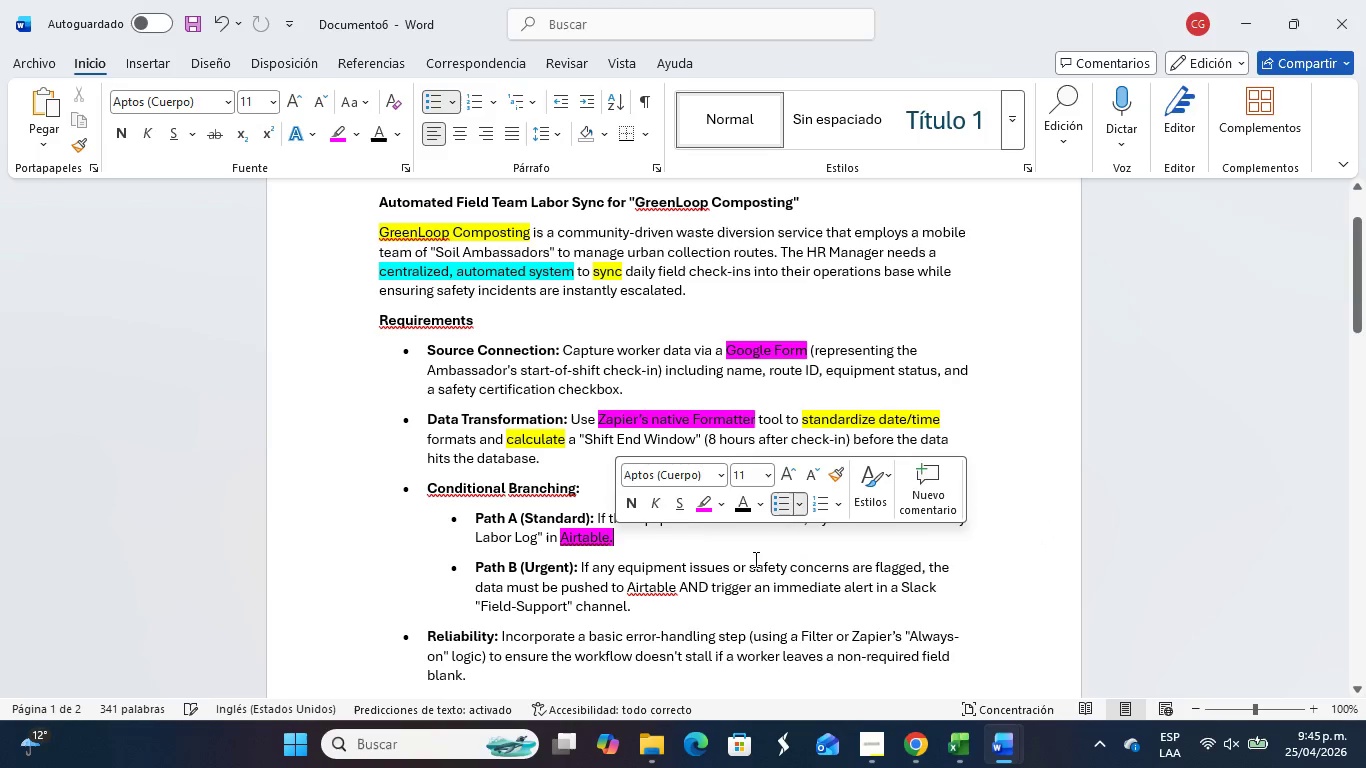 
left_click([740, 553])
 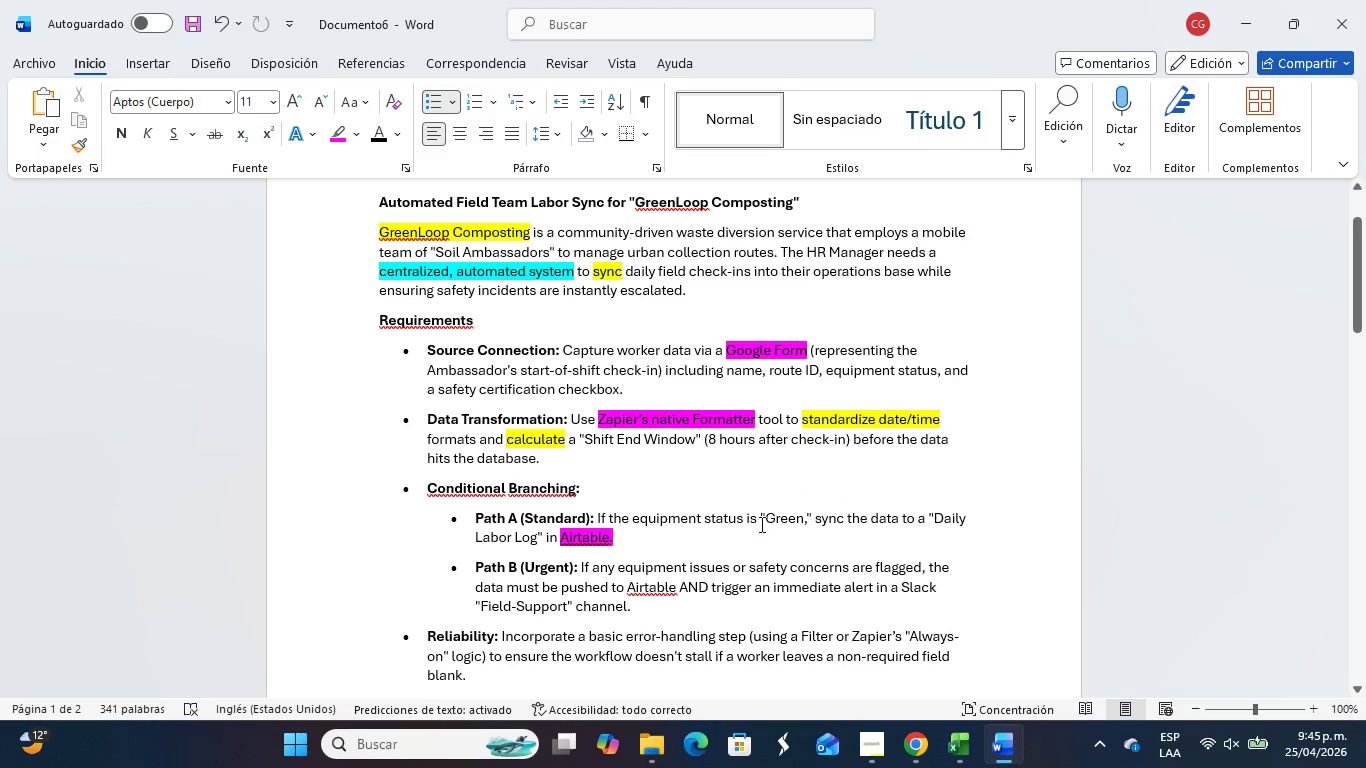 
left_click_drag(start_coordinate=[764, 516], to_coordinate=[803, 515])
 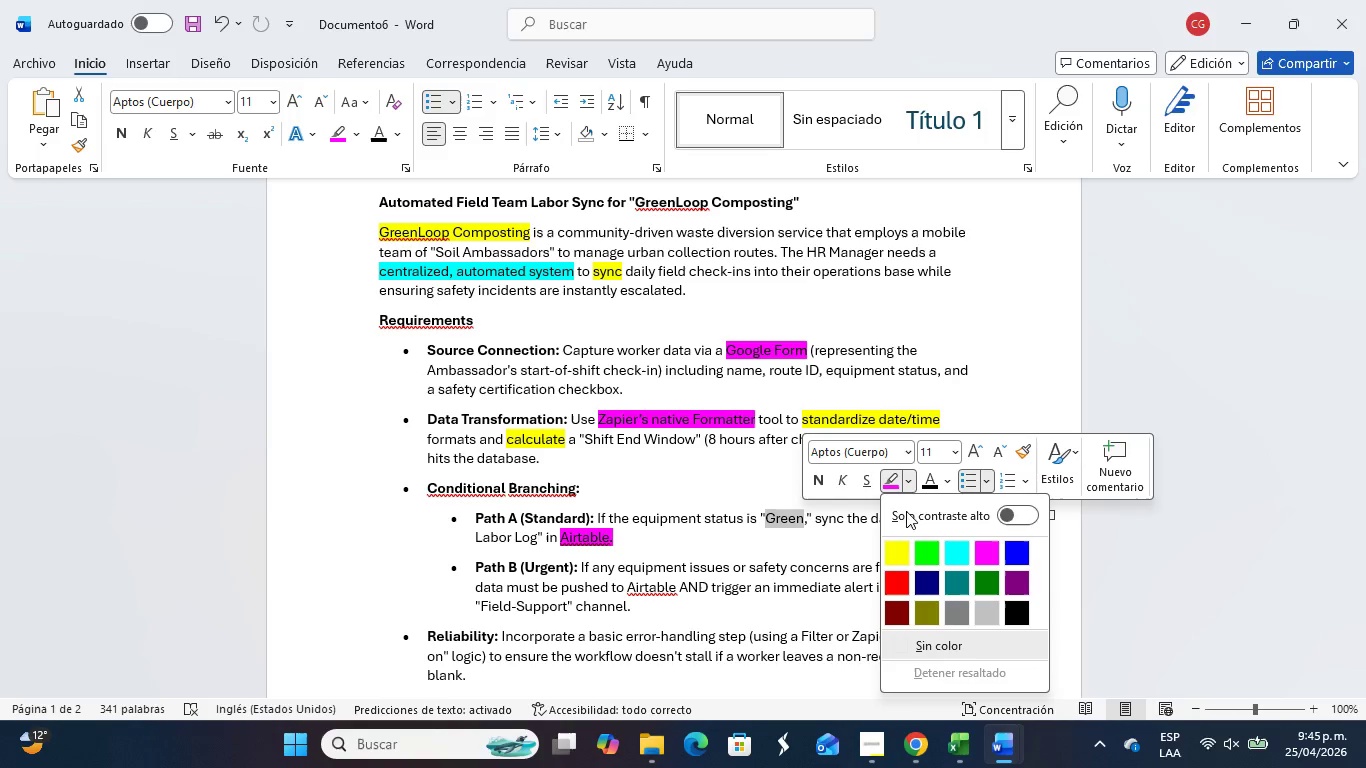 
left_click([899, 549])
 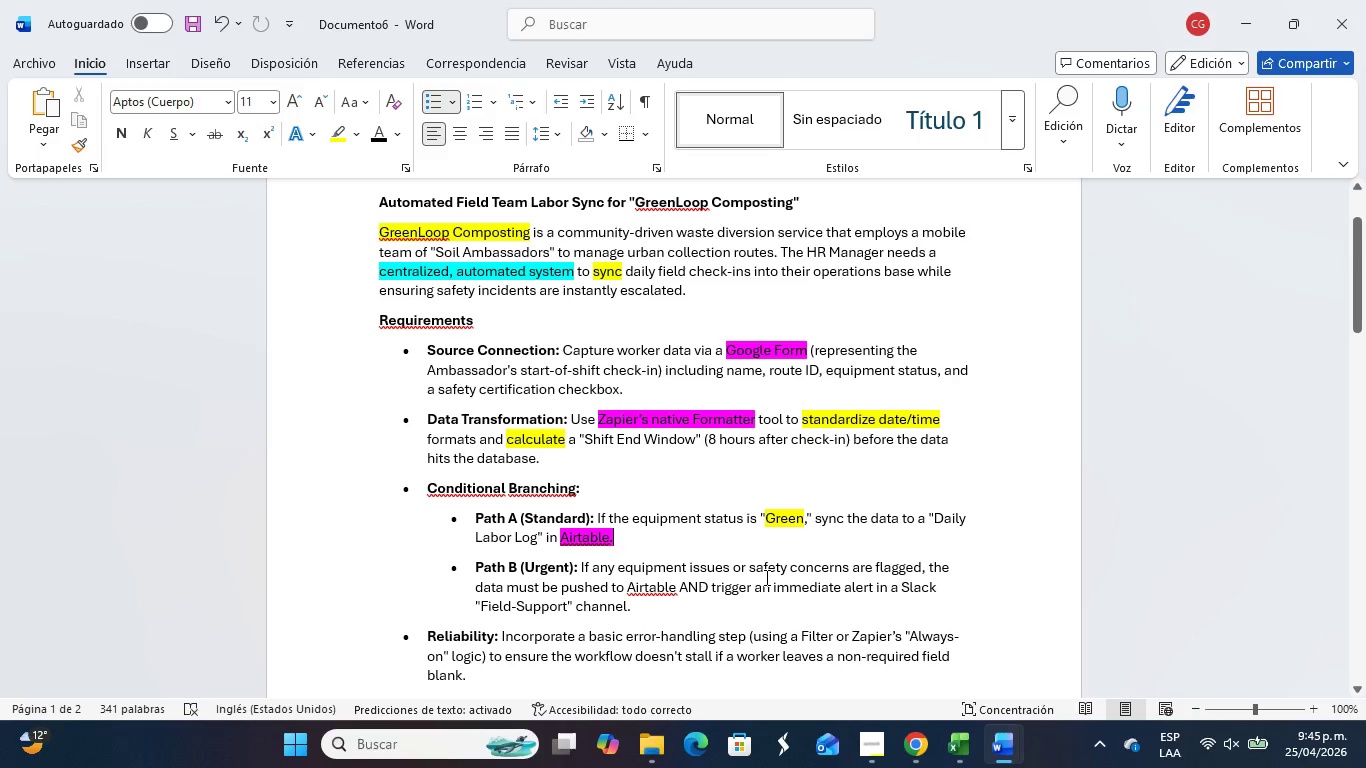 
wait(15.25)
 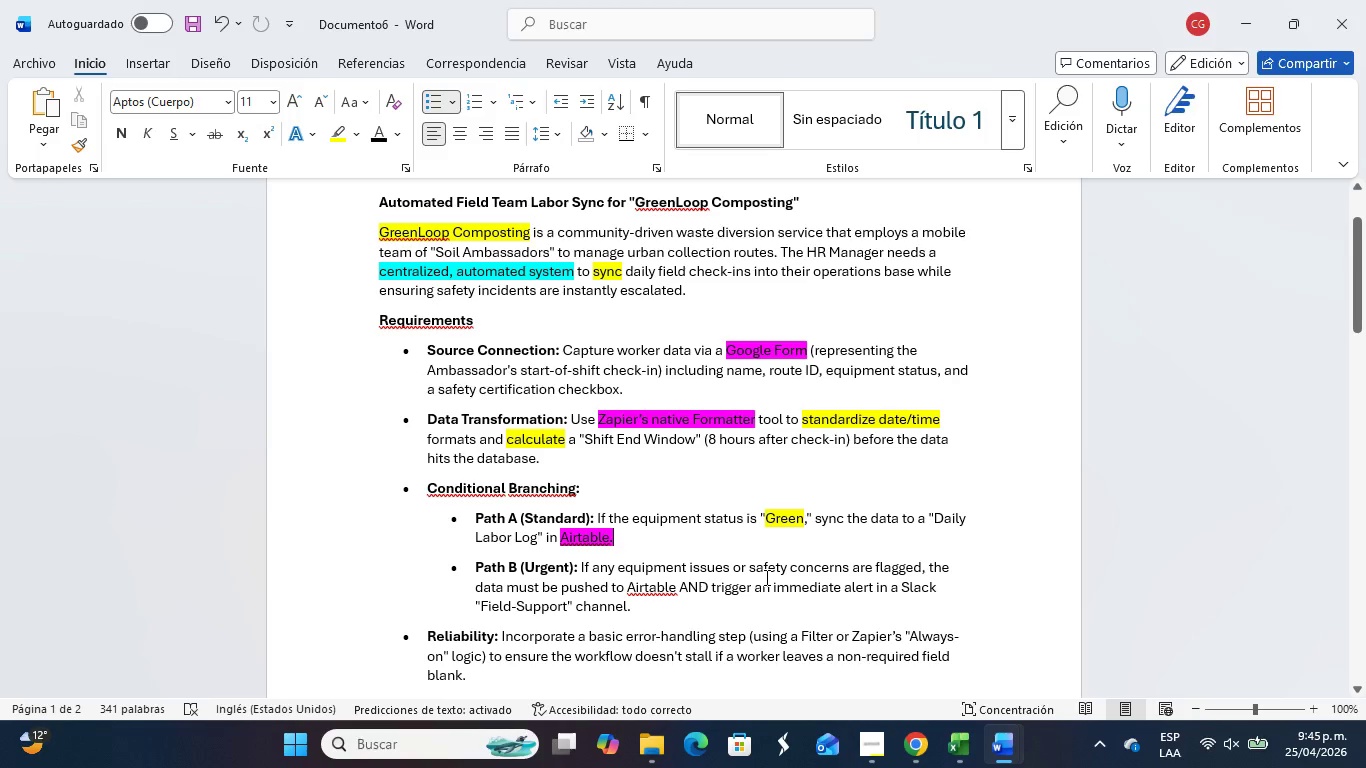 
left_click_drag(start_coordinate=[879, 569], to_coordinate=[920, 565])
 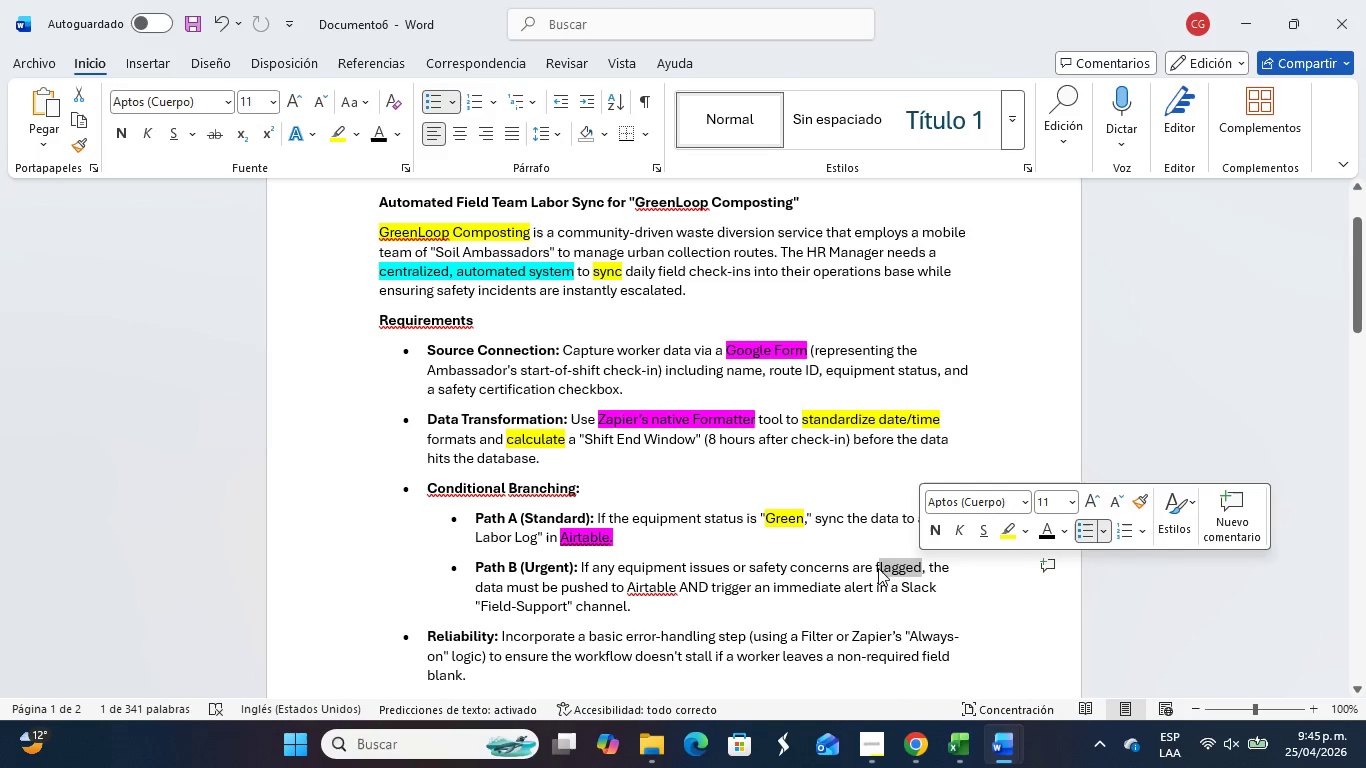 
left_click_drag(start_coordinate=[874, 572], to_coordinate=[922, 574])
 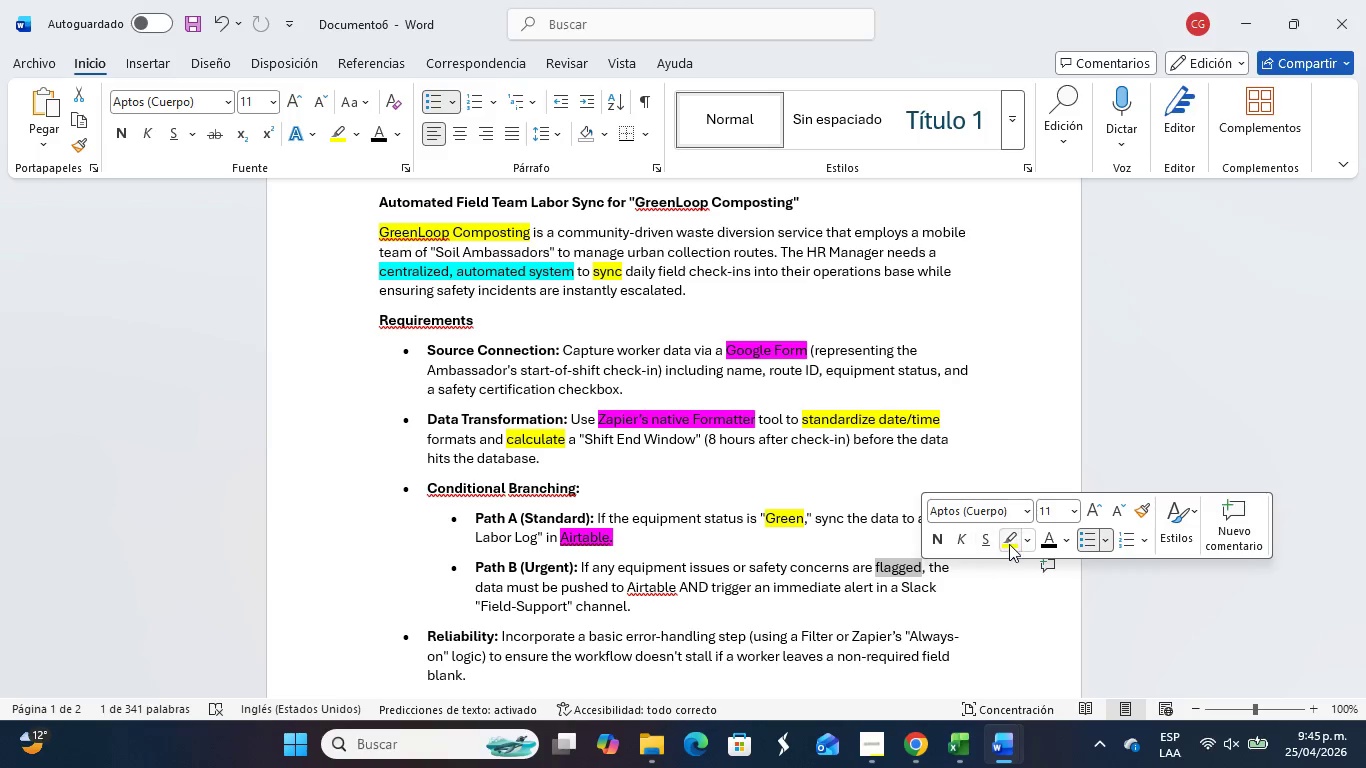 
left_click_drag(start_coordinate=[1009, 542], to_coordinate=[1004, 542])
 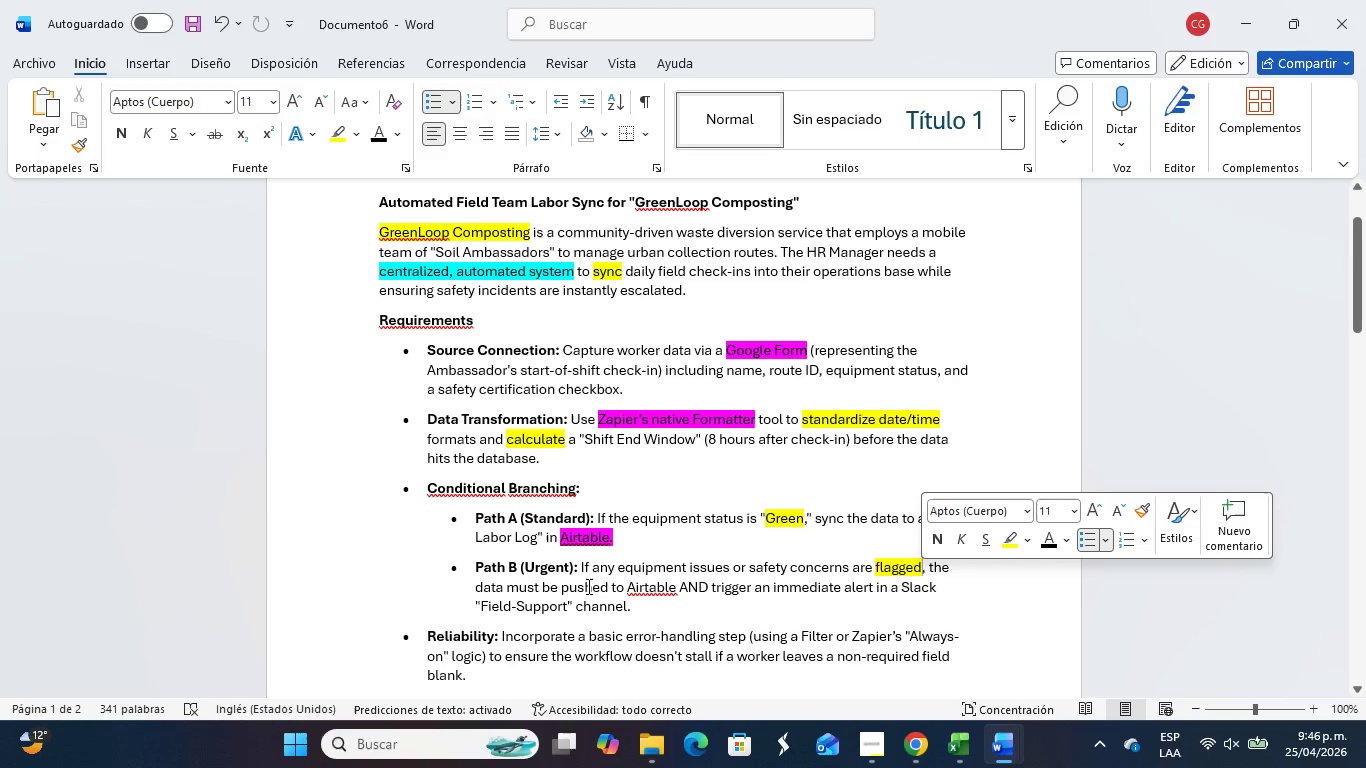 
wait(14.95)
 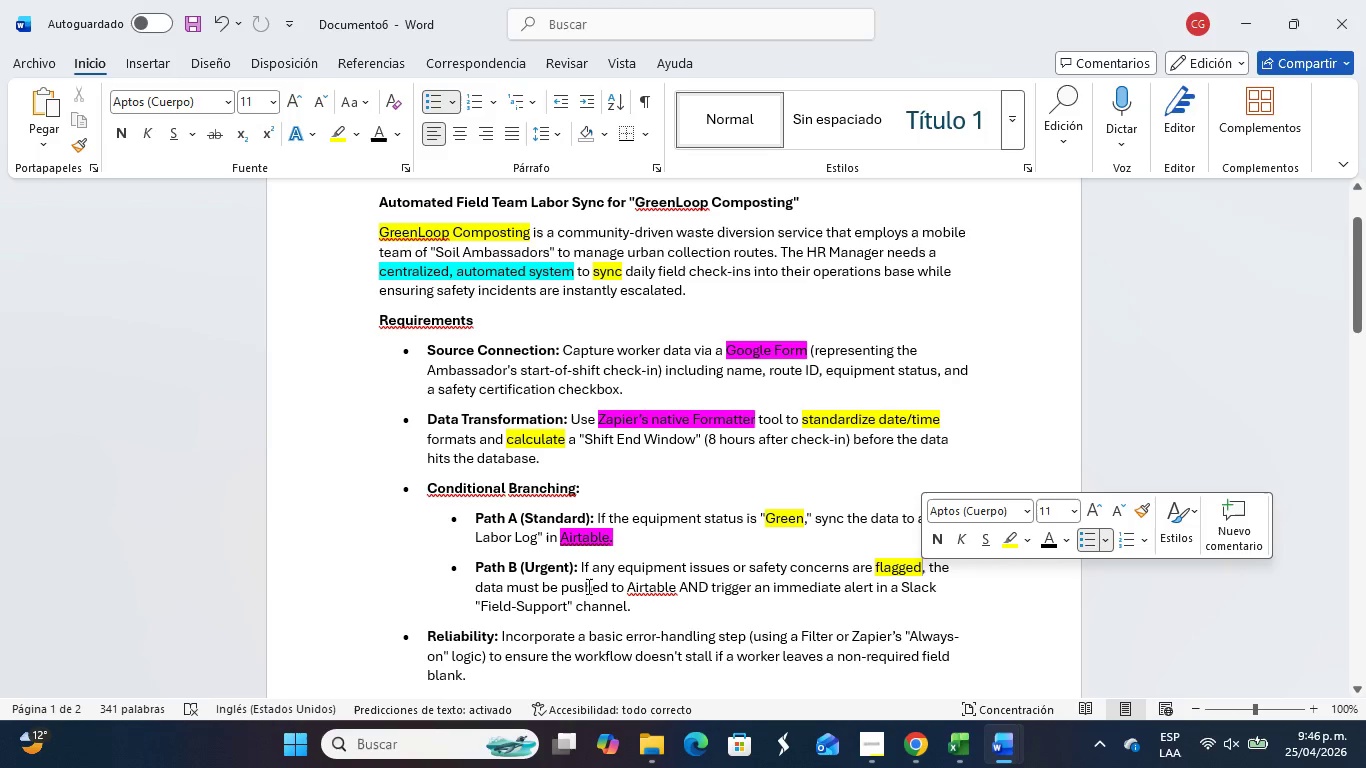 
left_click_drag(start_coordinate=[629, 590], to_coordinate=[674, 588])
 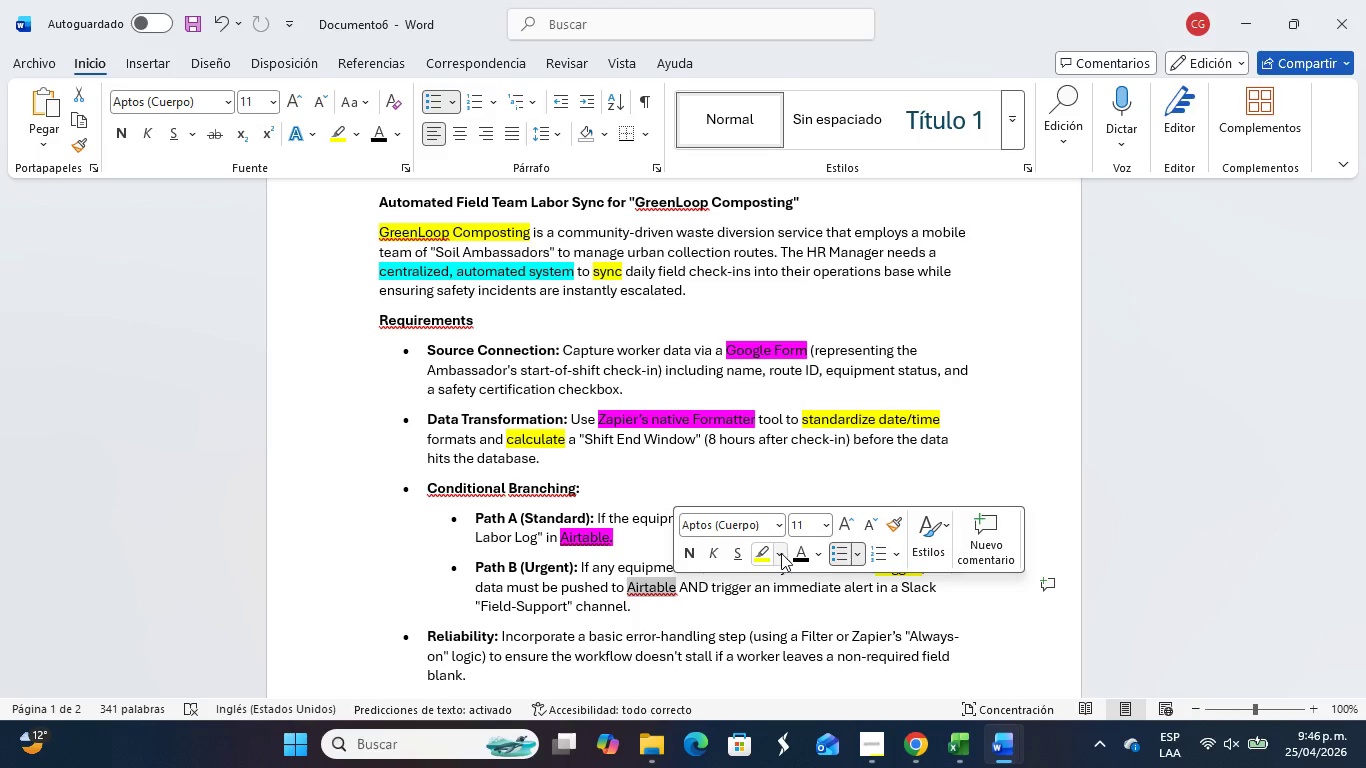 
left_click([781, 553])
 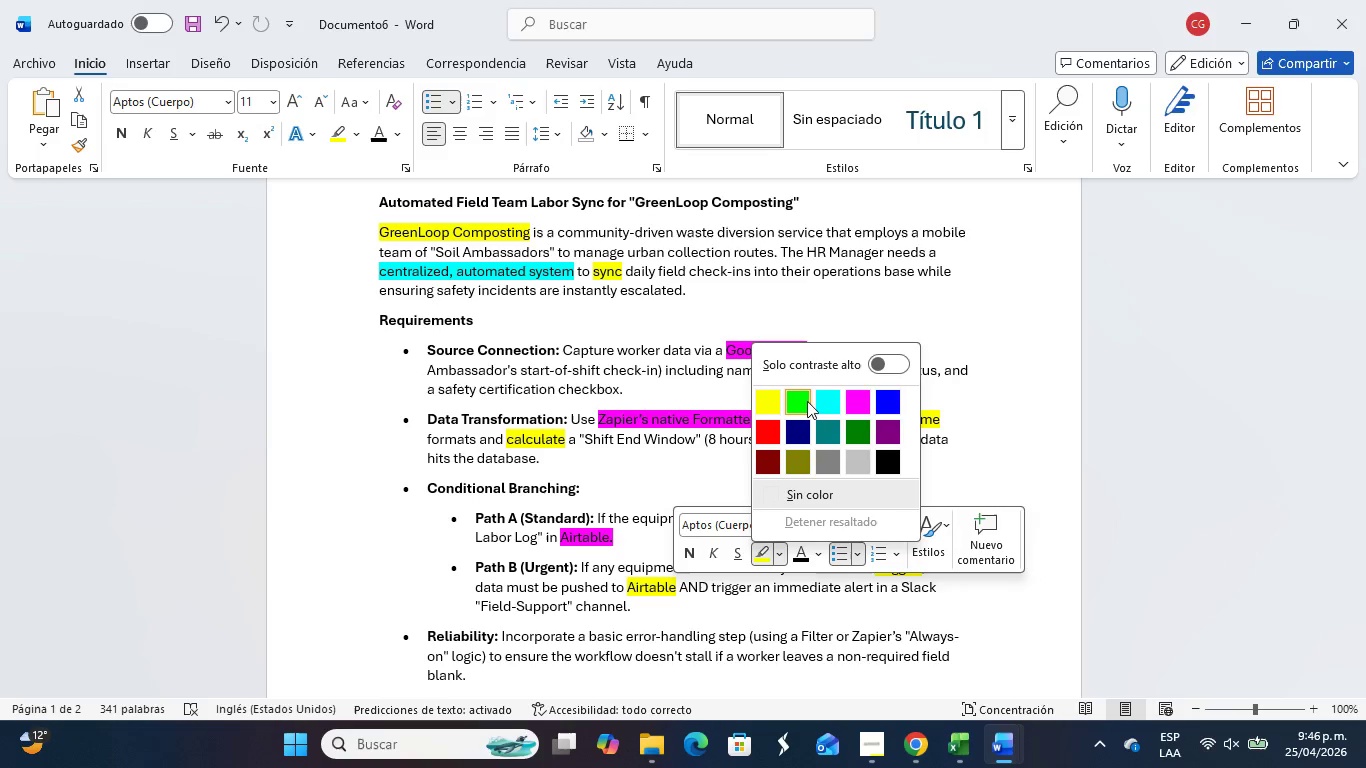 
left_click([844, 396])
 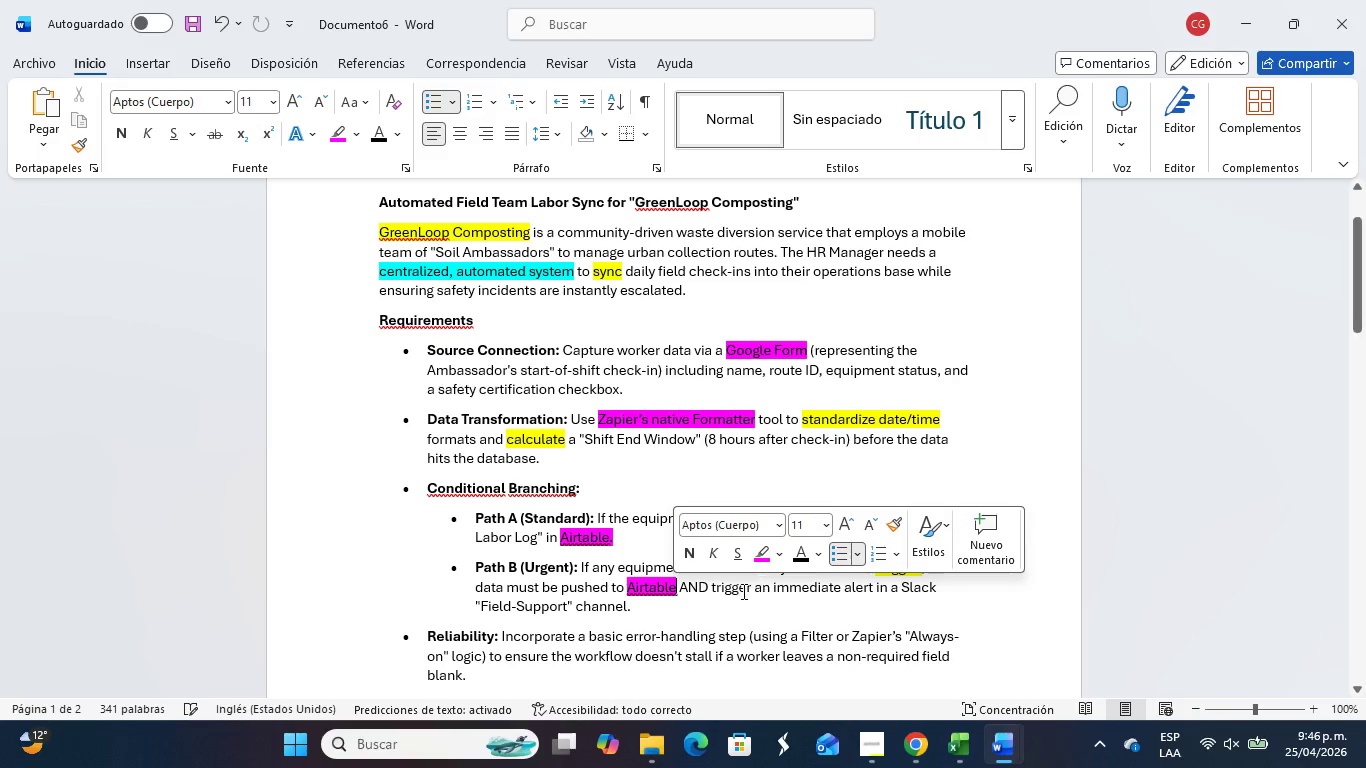 
left_click_drag(start_coordinate=[739, 591], to_coordinate=[744, 589])
 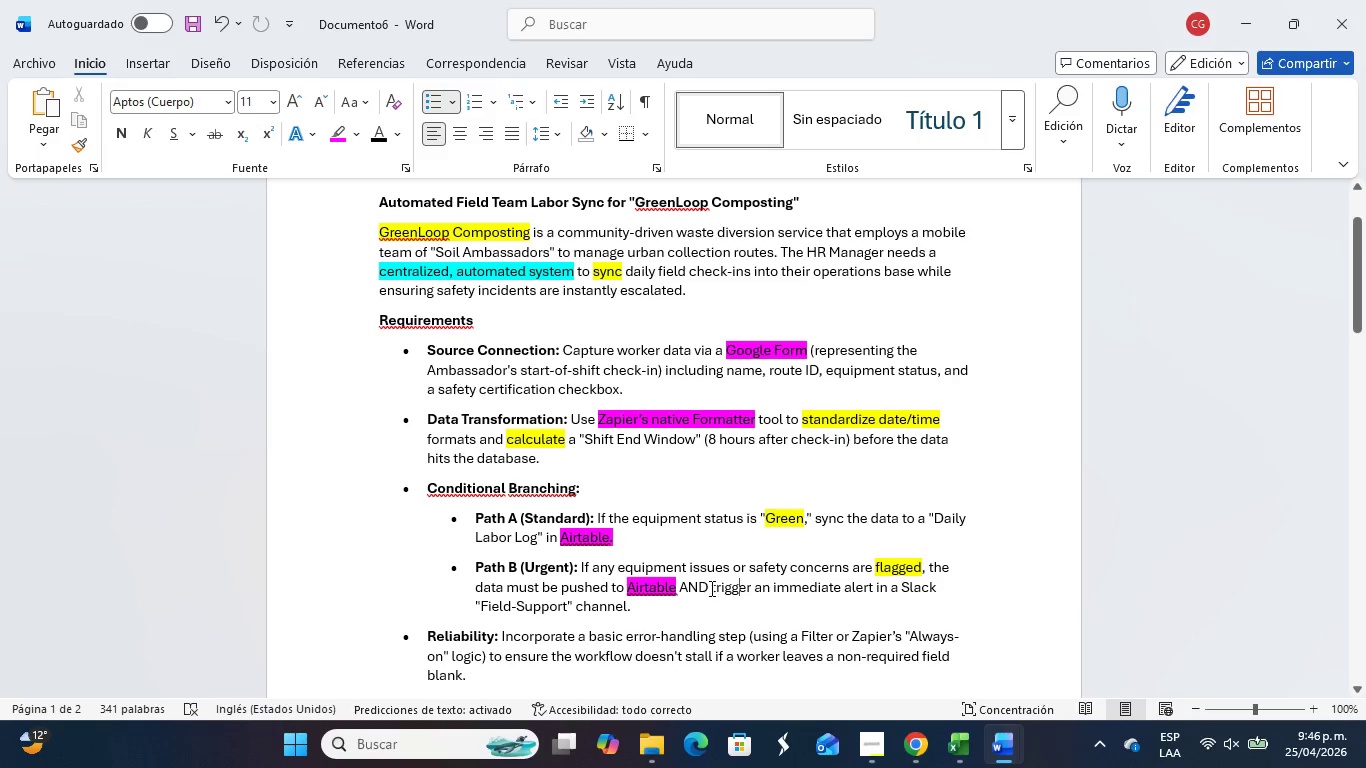 
left_click_drag(start_coordinate=[710, 588], to_coordinate=[749, 583])
 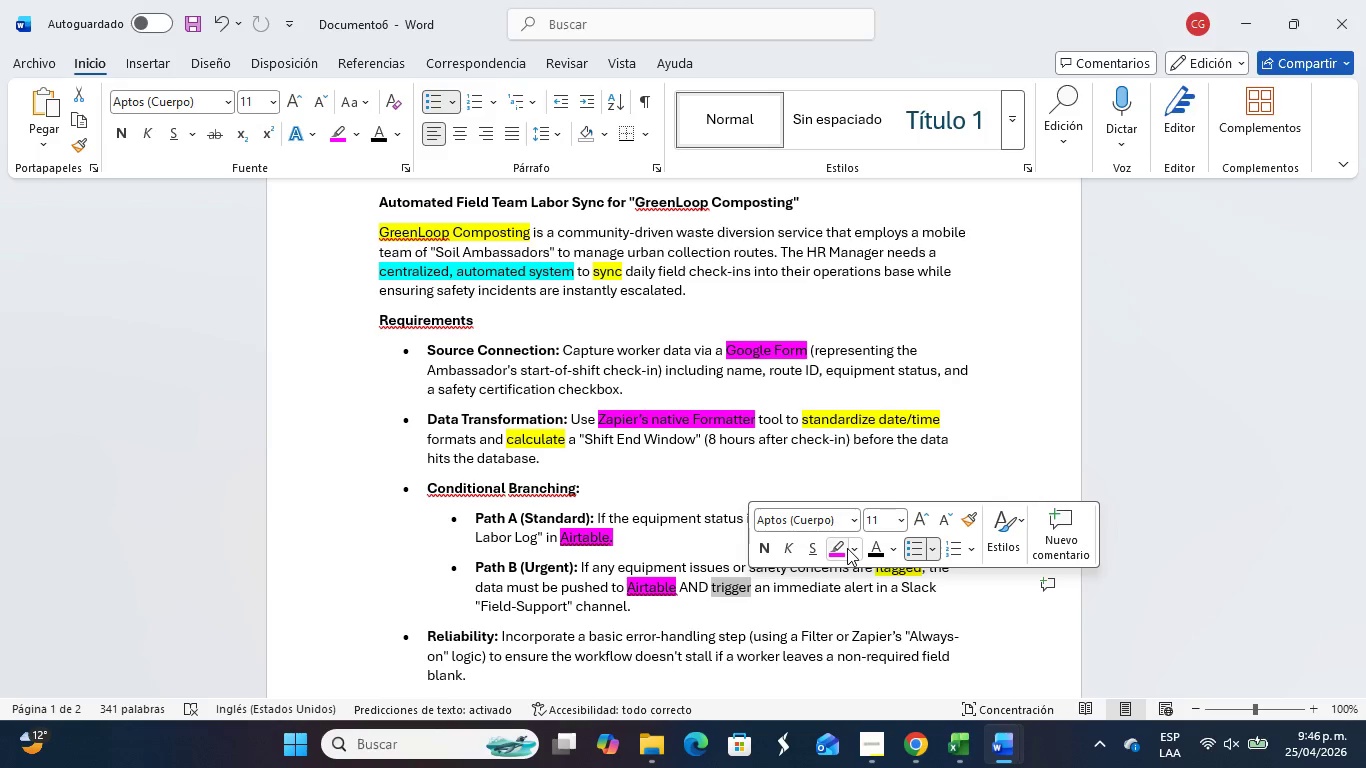 
left_click([845, 550])
 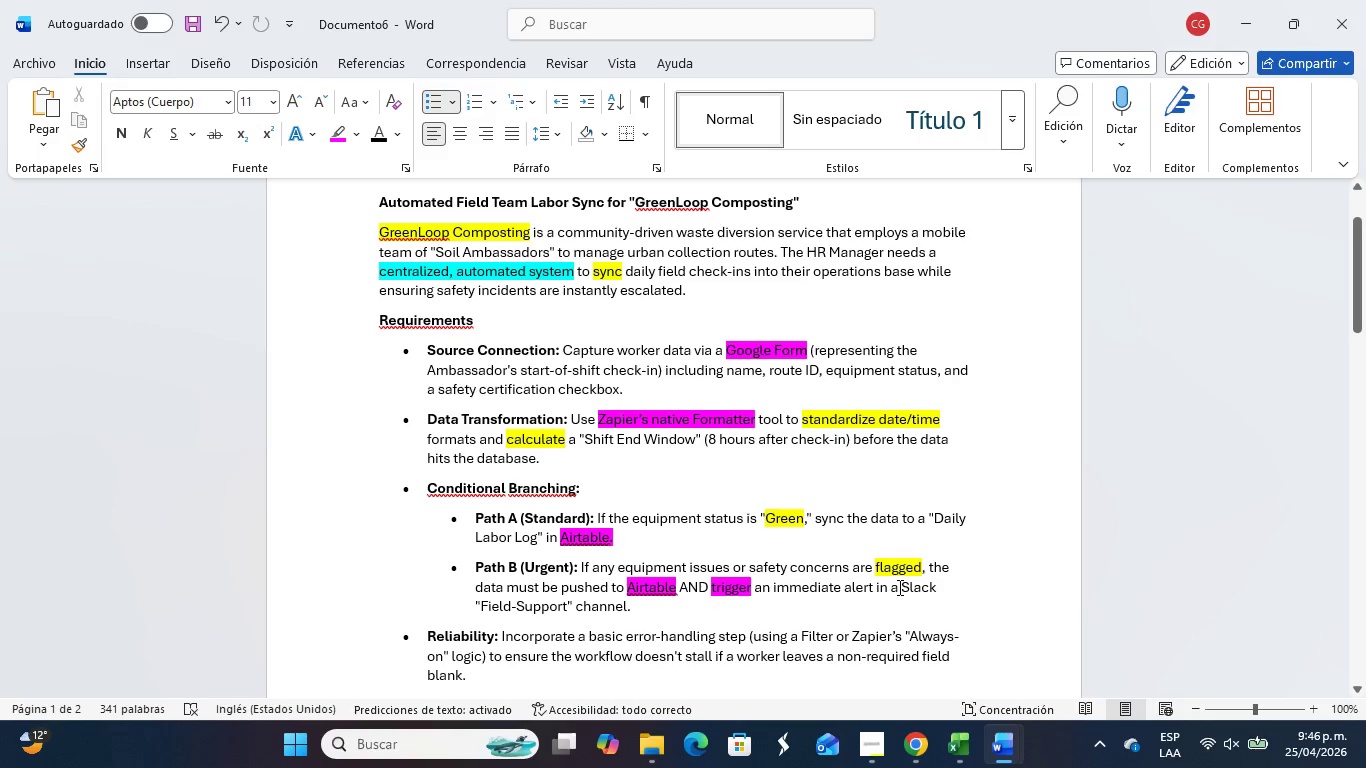 
left_click_drag(start_coordinate=[902, 587], to_coordinate=[939, 581])
 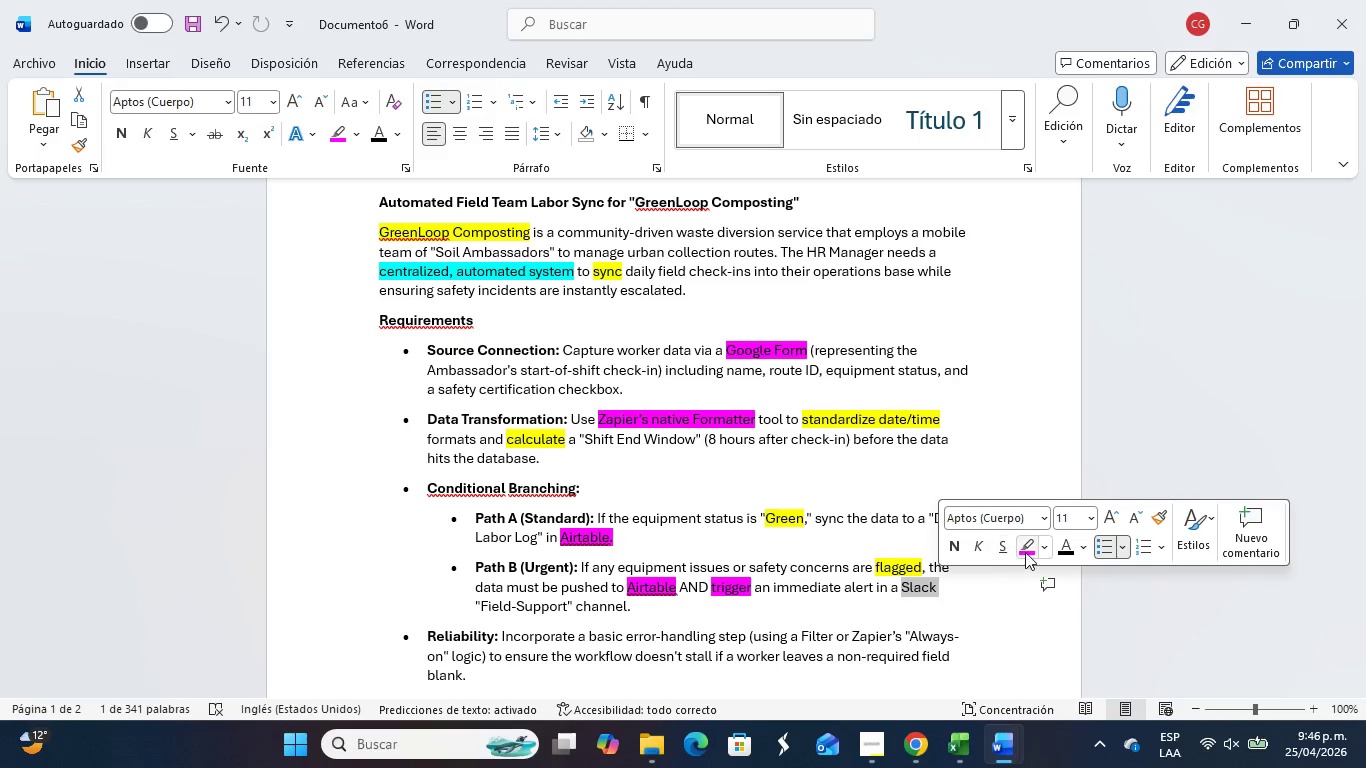 
left_click([1029, 551])
 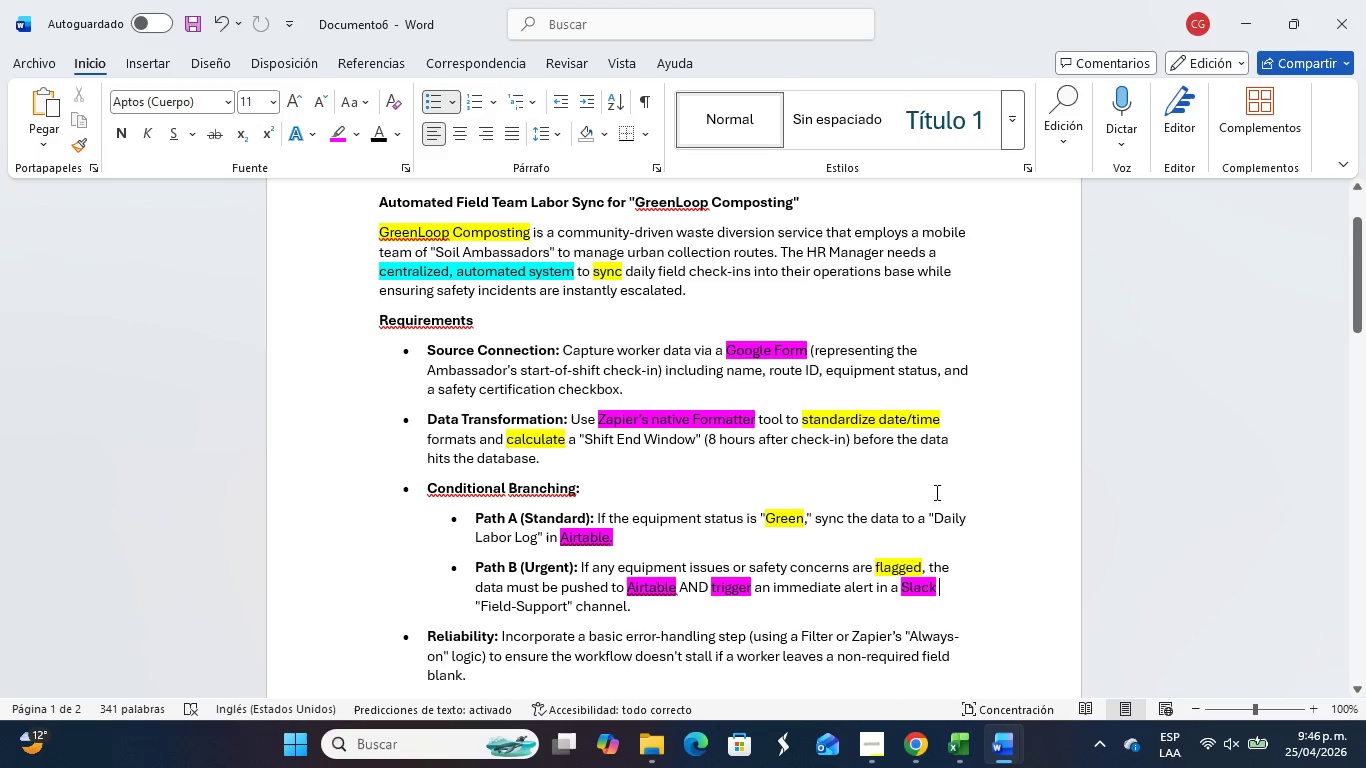 
wait(14.98)
 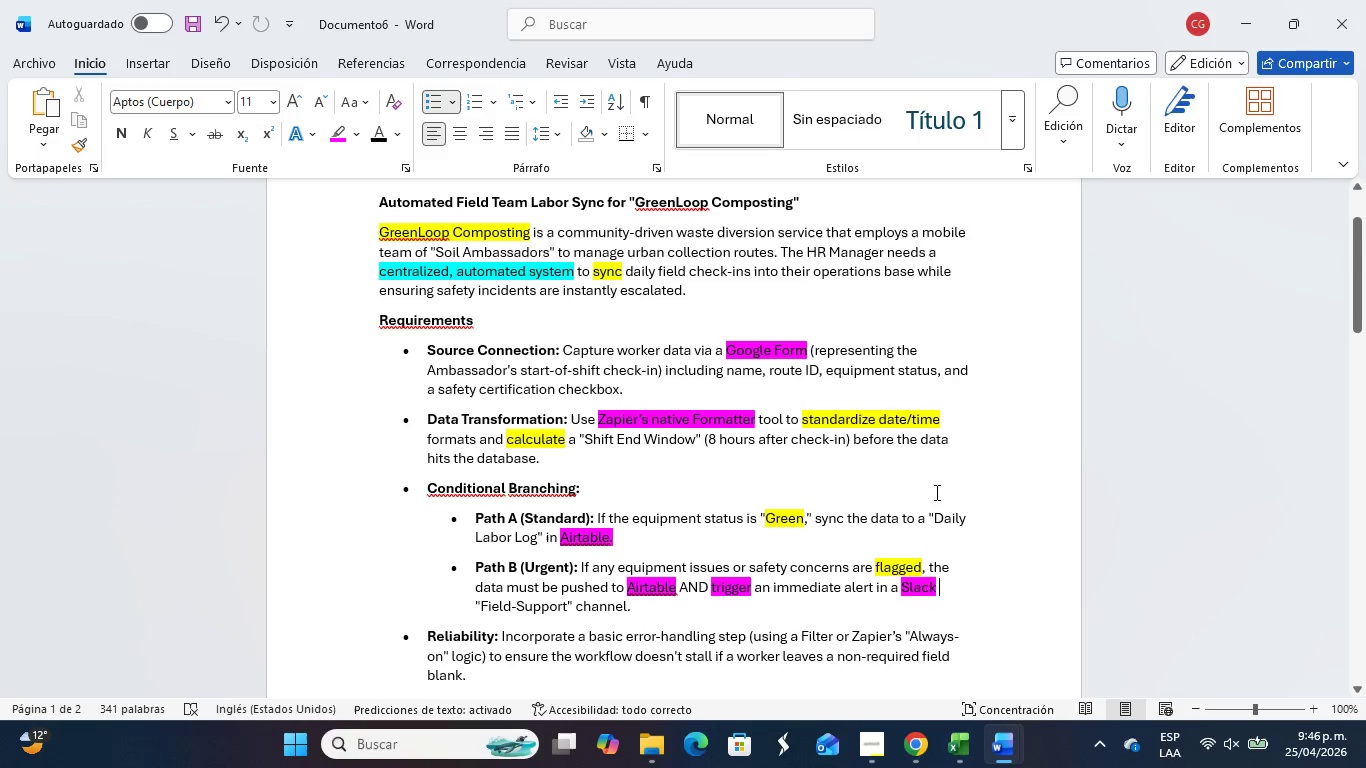 
scroll: coordinate [592, 592], scroll_direction: down, amount: 2.0
 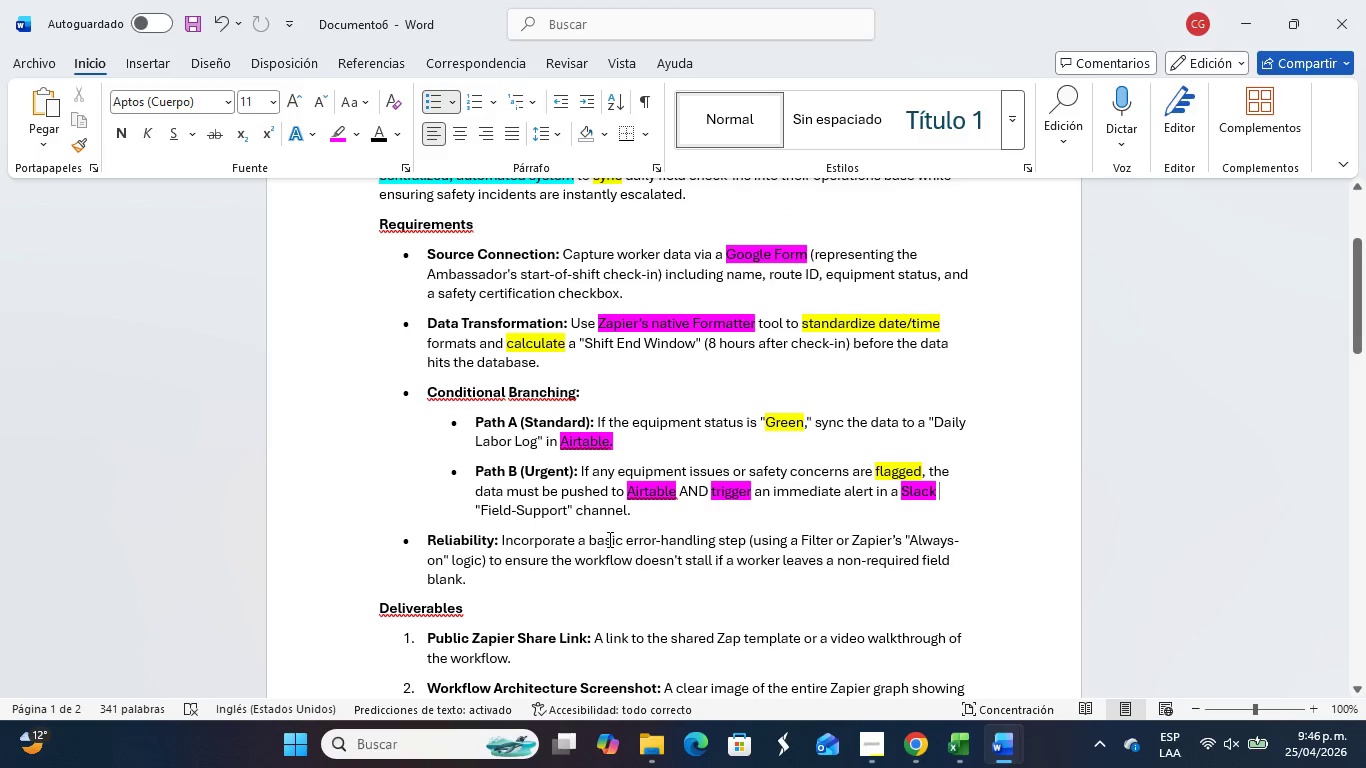 
wait(8.11)
 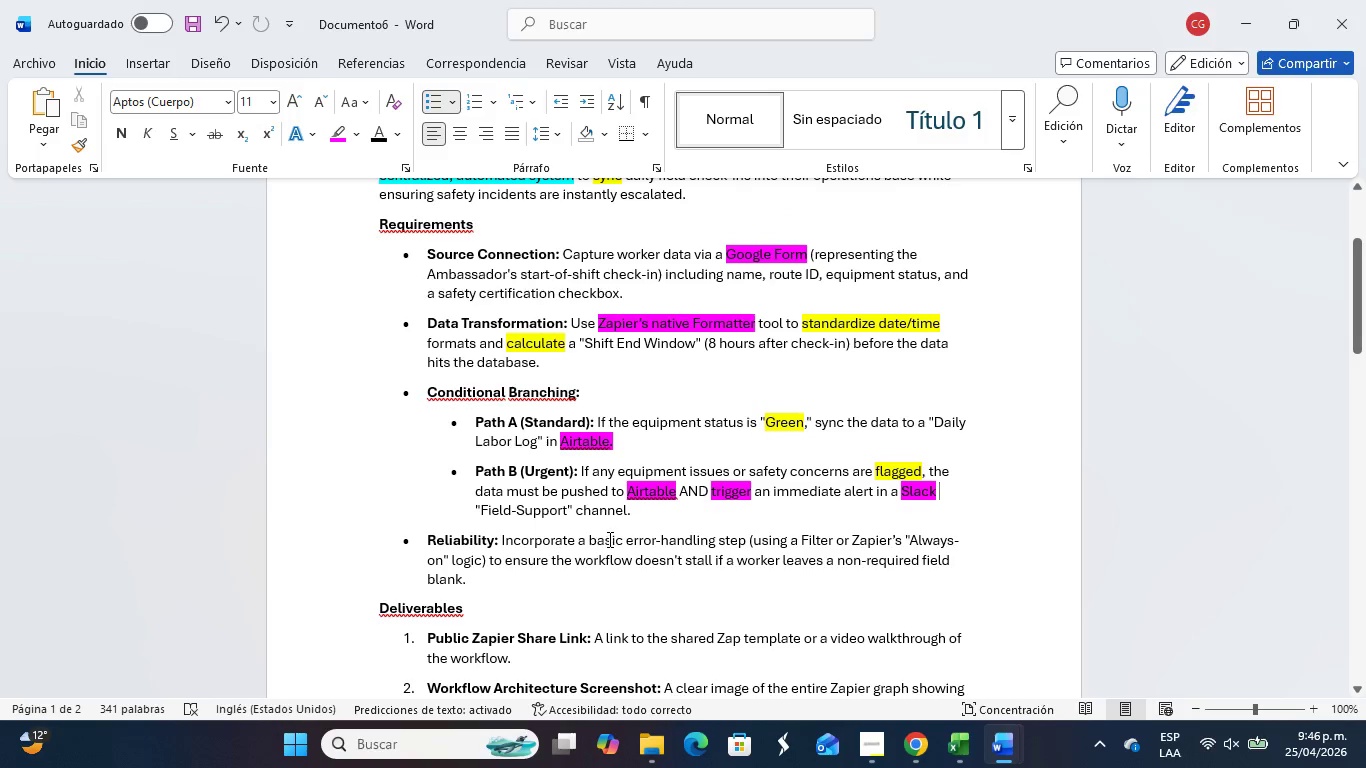 
scroll: coordinate [629, 549], scroll_direction: down, amount: 1.0
 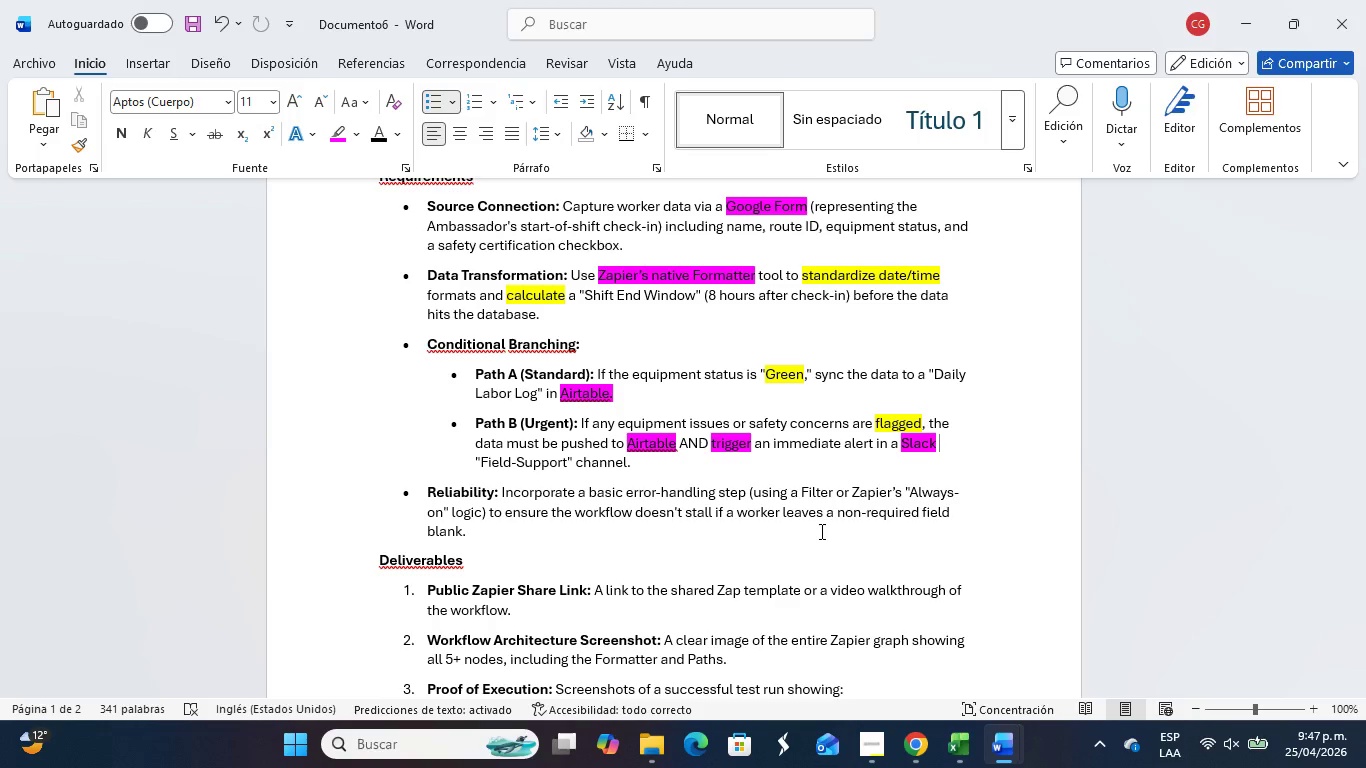 
wait(60.69)
 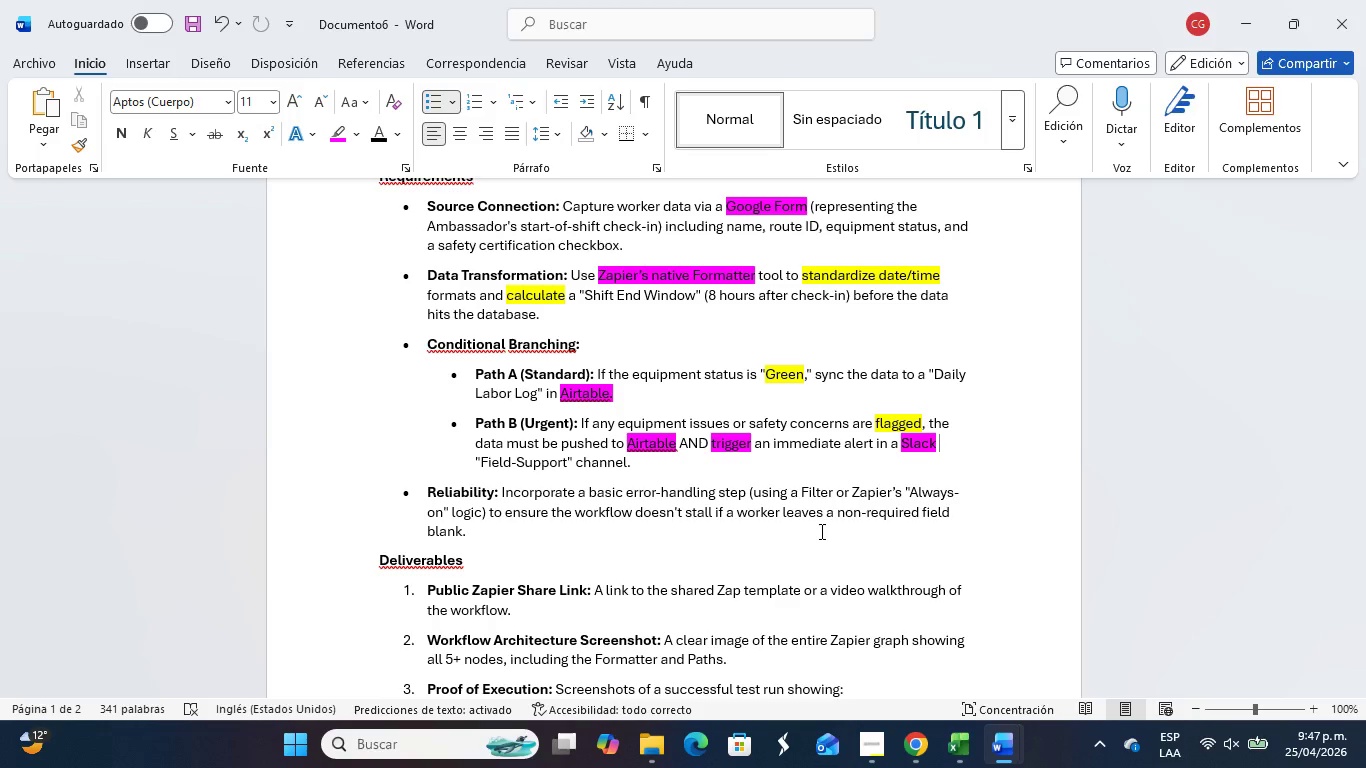 
left_click_drag(start_coordinate=[589, 492], to_coordinate=[742, 497])
 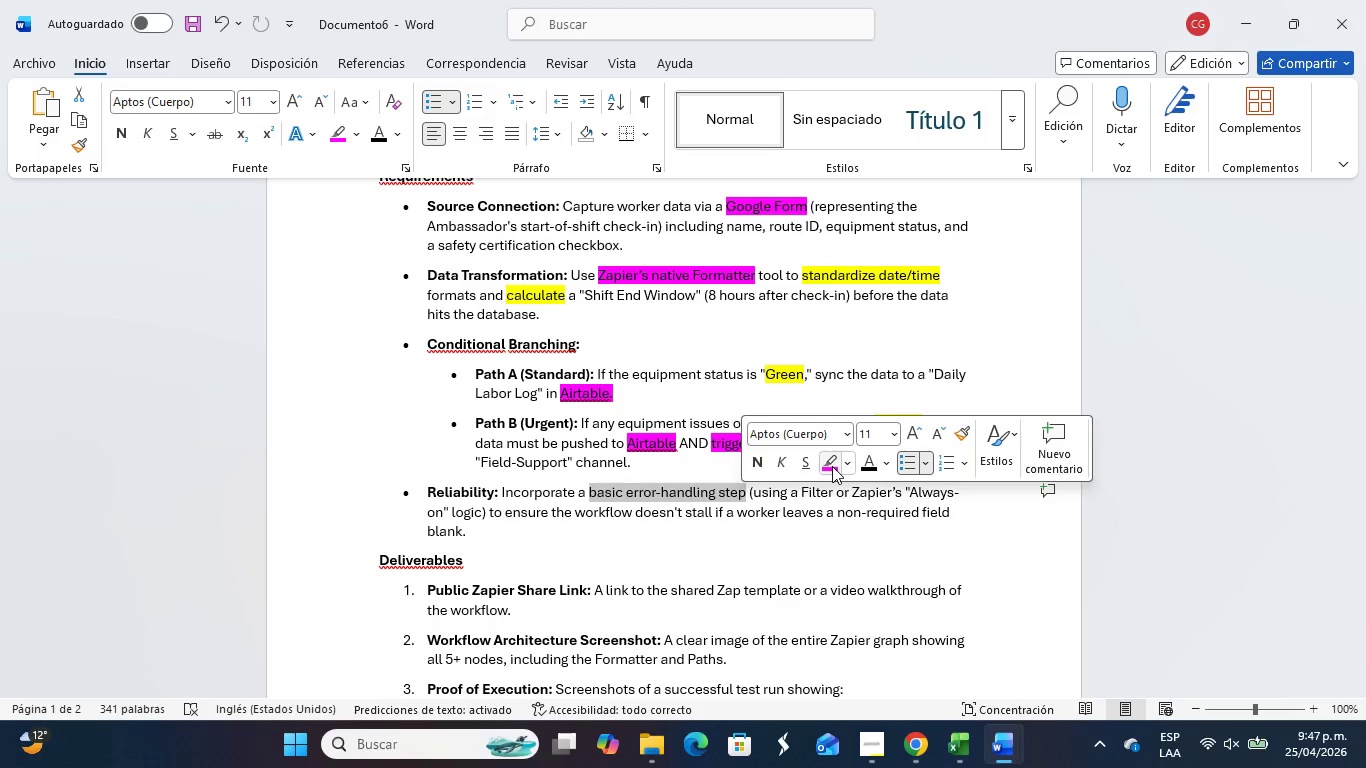 
left_click([832, 466])
 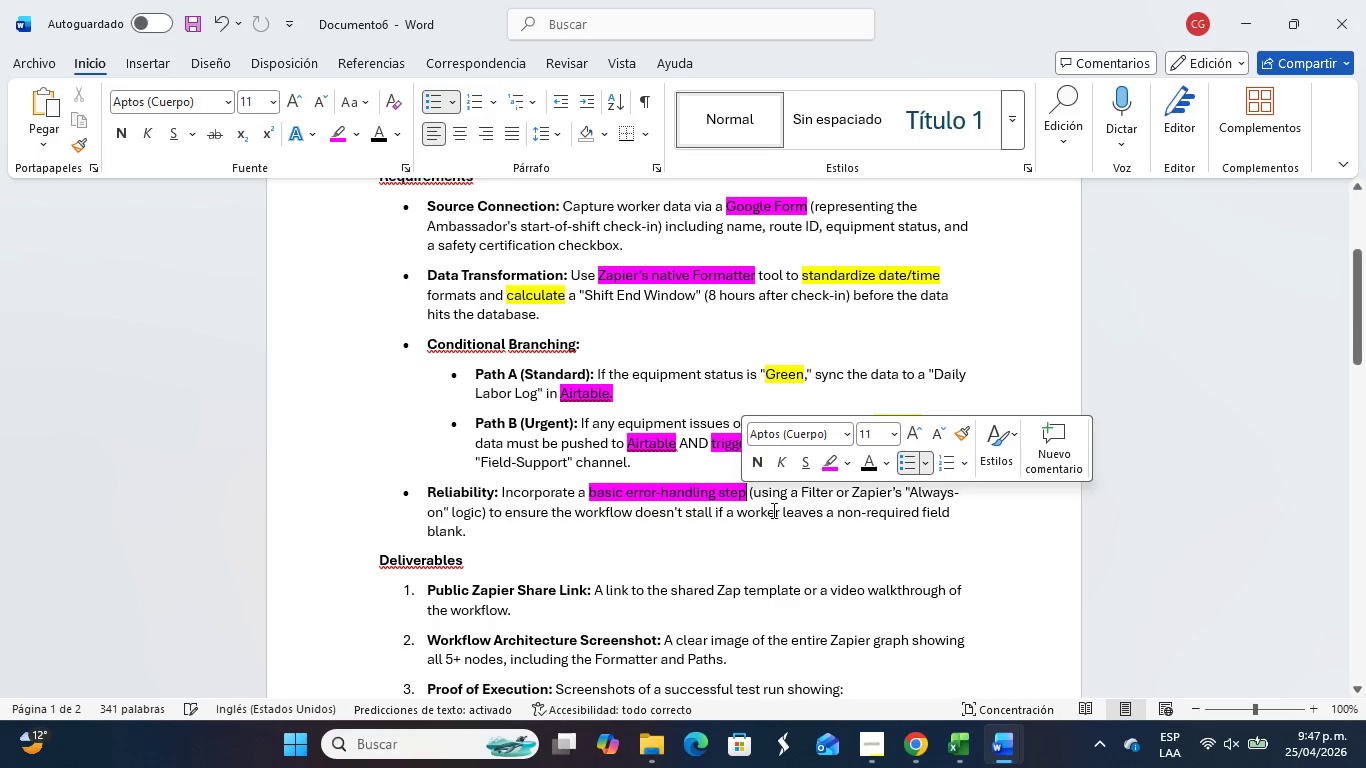 
left_click_drag(start_coordinate=[772, 512], to_coordinate=[778, 519])
 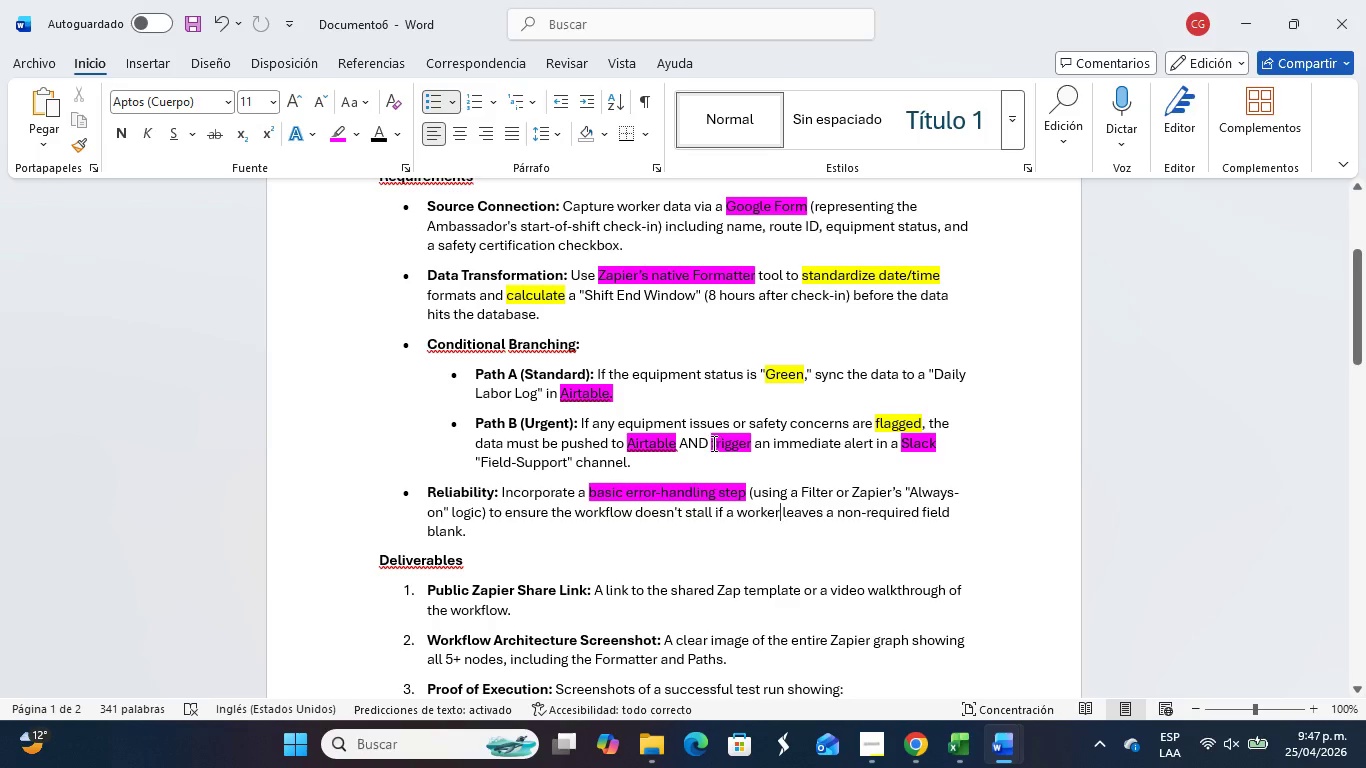 
left_click_drag(start_coordinate=[711, 443], to_coordinate=[753, 445])
 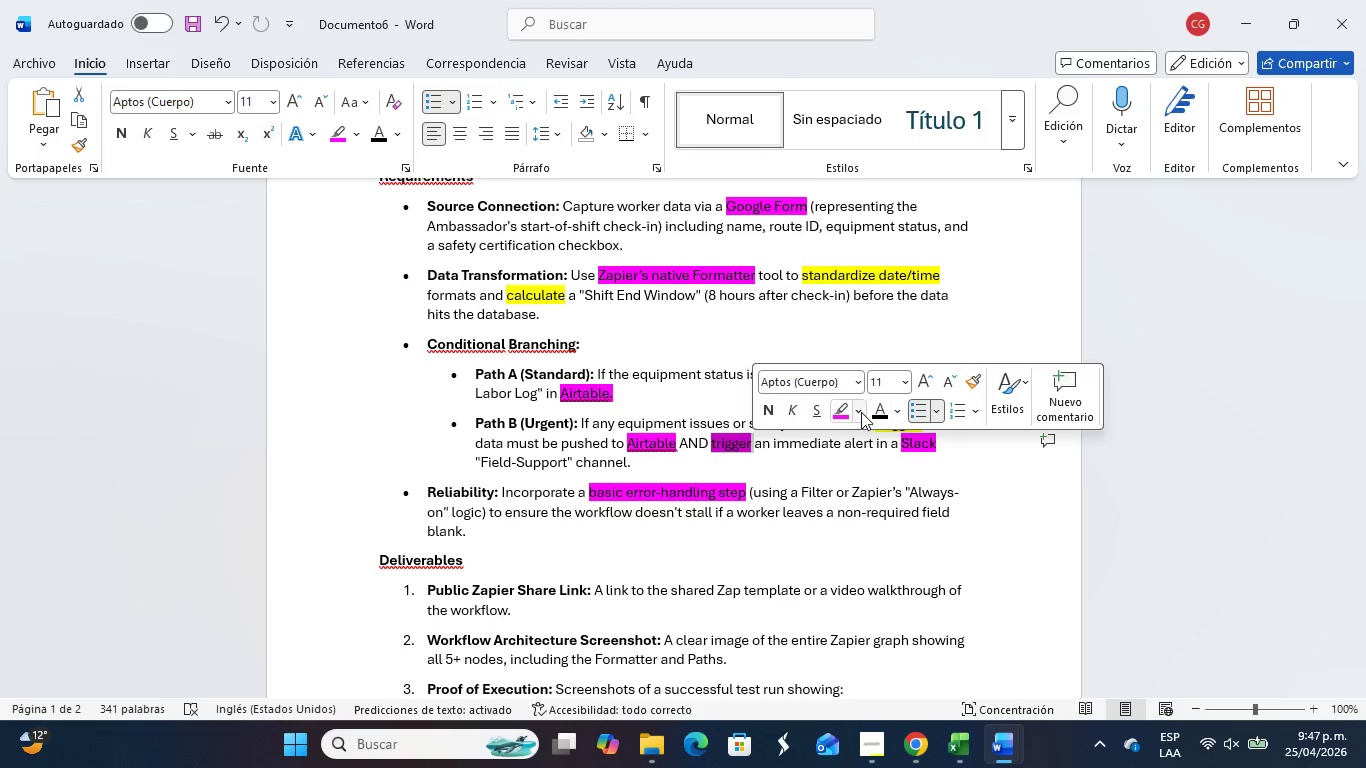 
left_click([861, 412])
 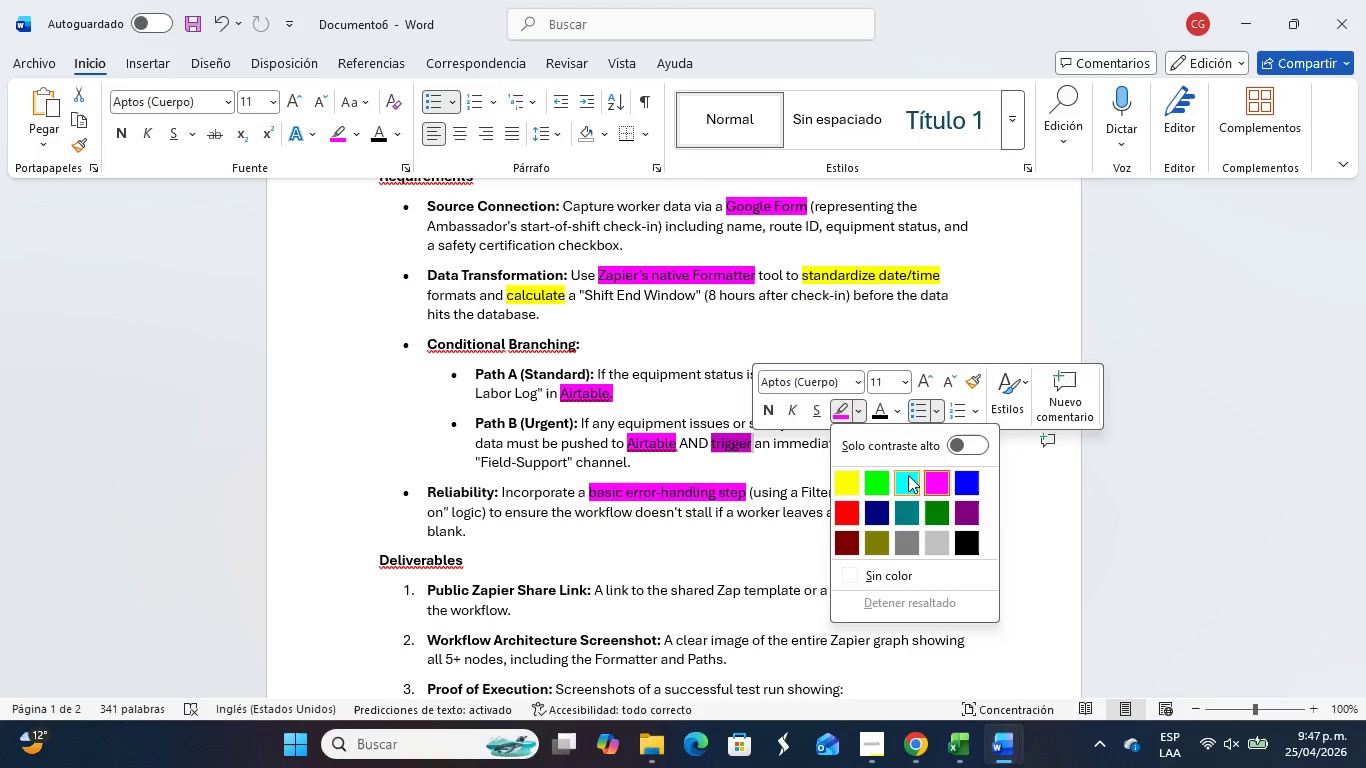 
left_click([908, 477])
 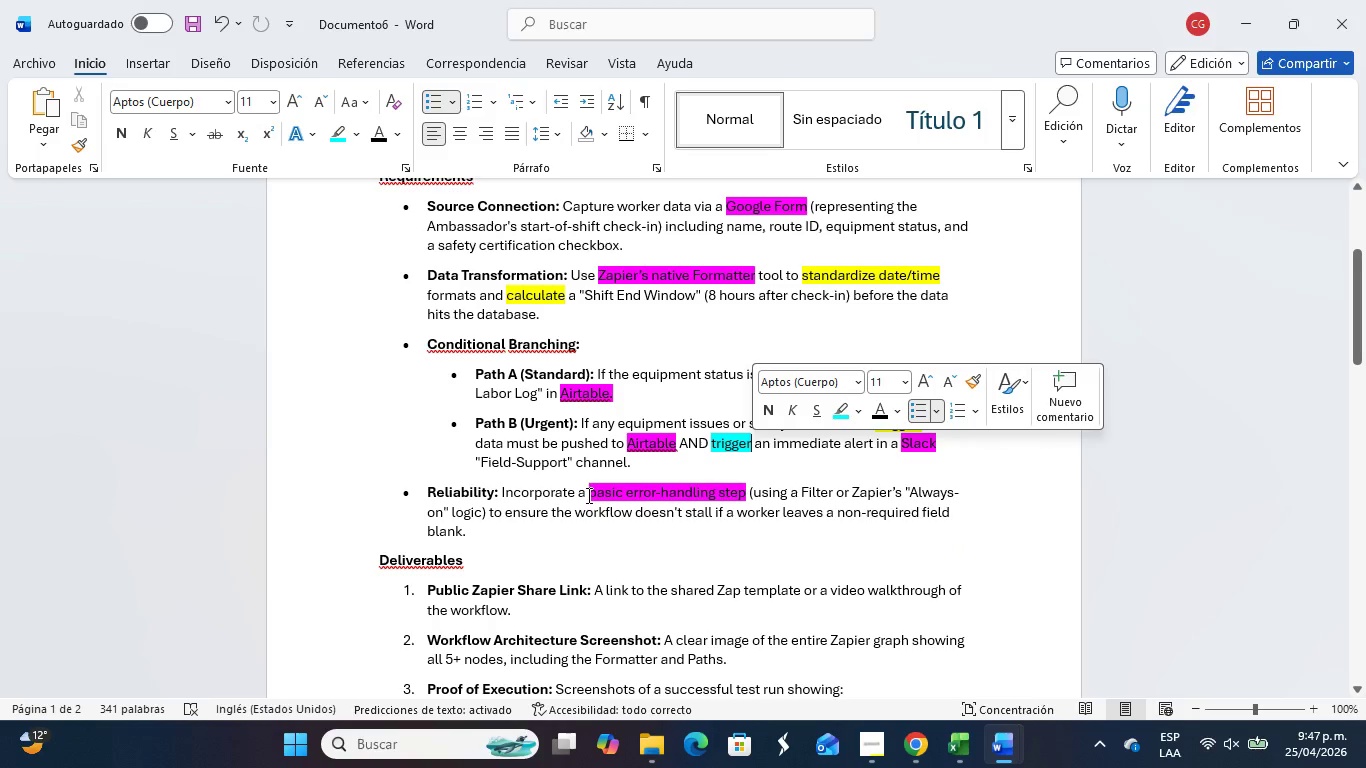 
left_click_drag(start_coordinate=[587, 495], to_coordinate=[750, 501])
 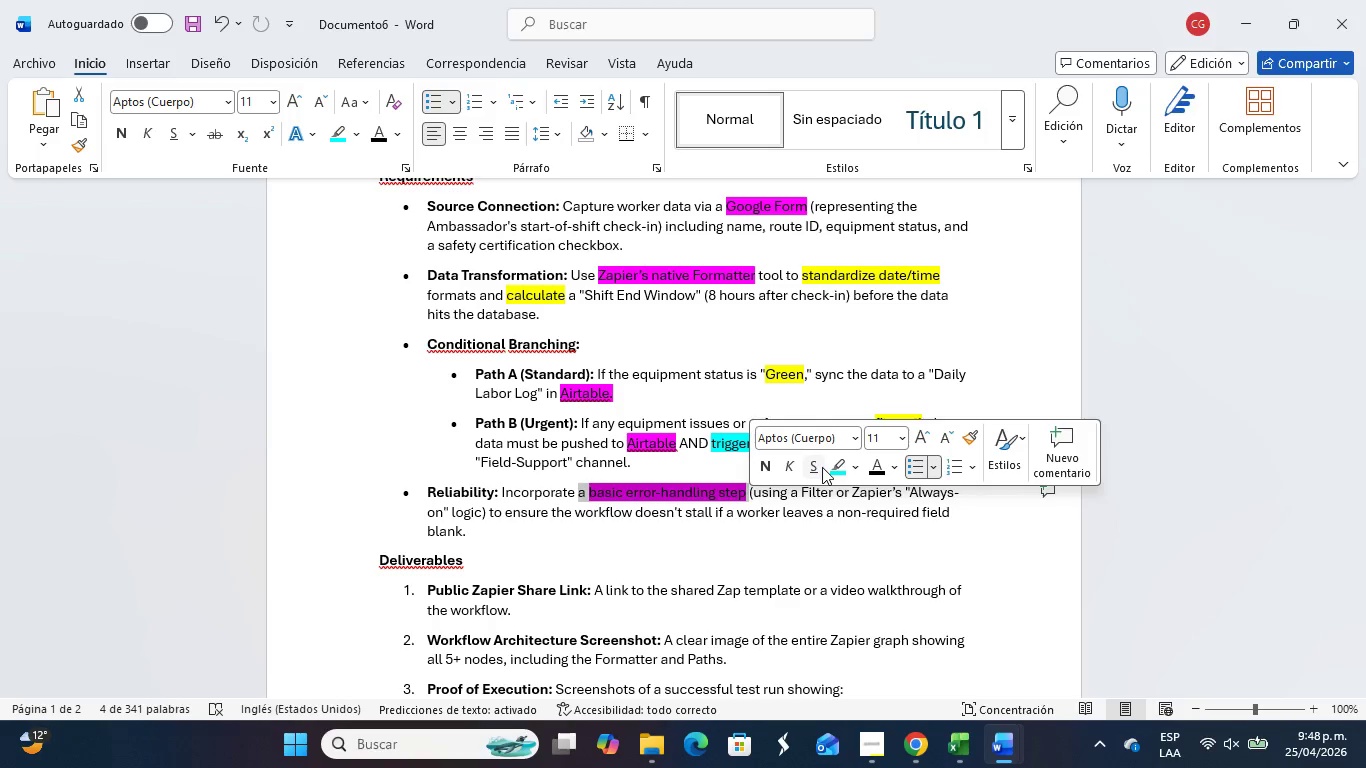 
left_click([832, 466])
 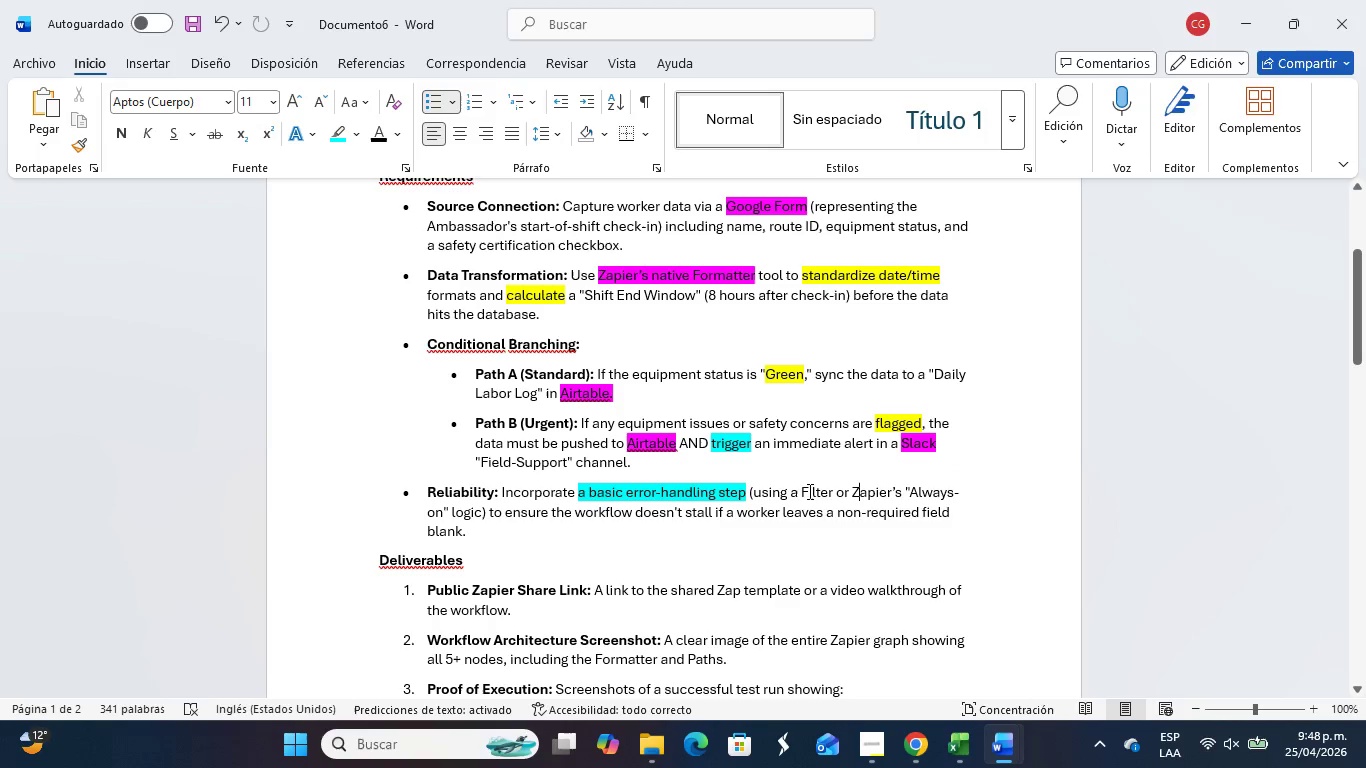 
left_click_drag(start_coordinate=[798, 494], to_coordinate=[892, 492])
 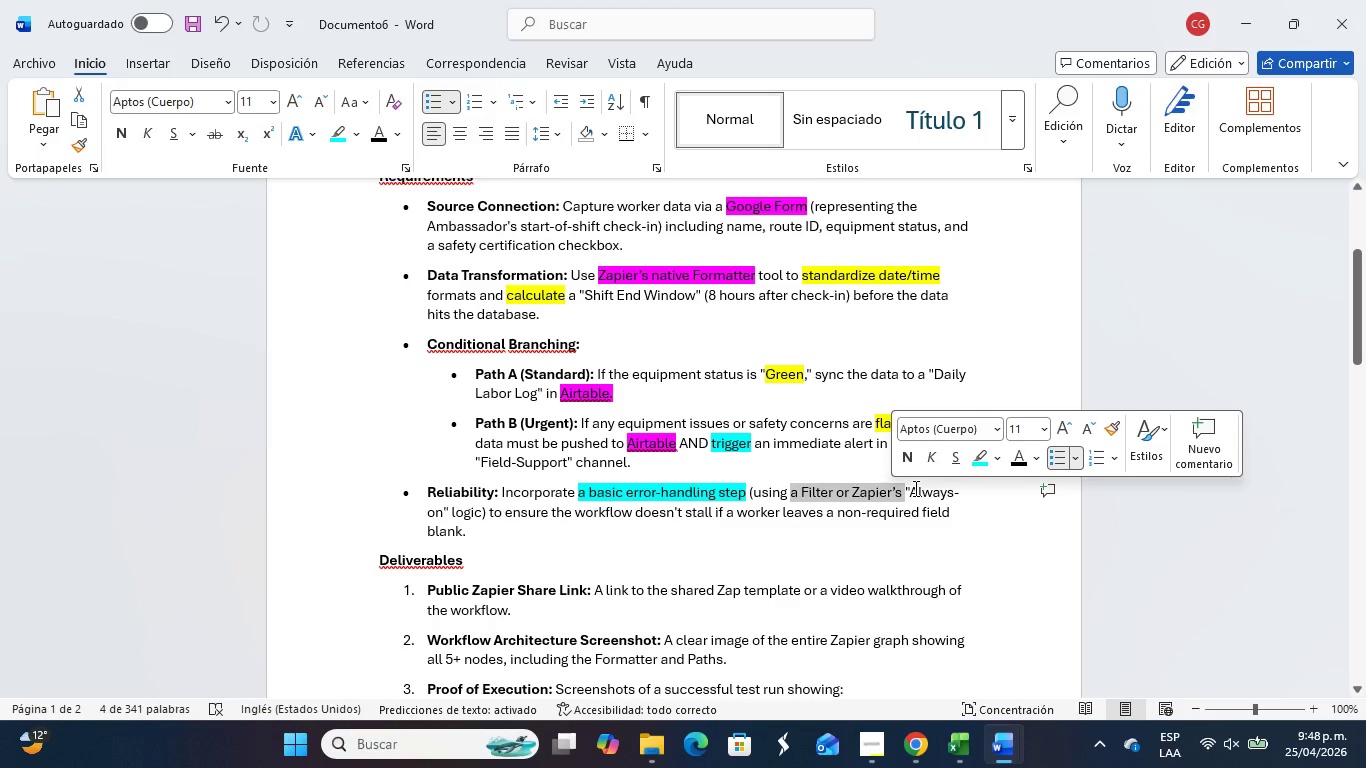 
wait(5.5)
 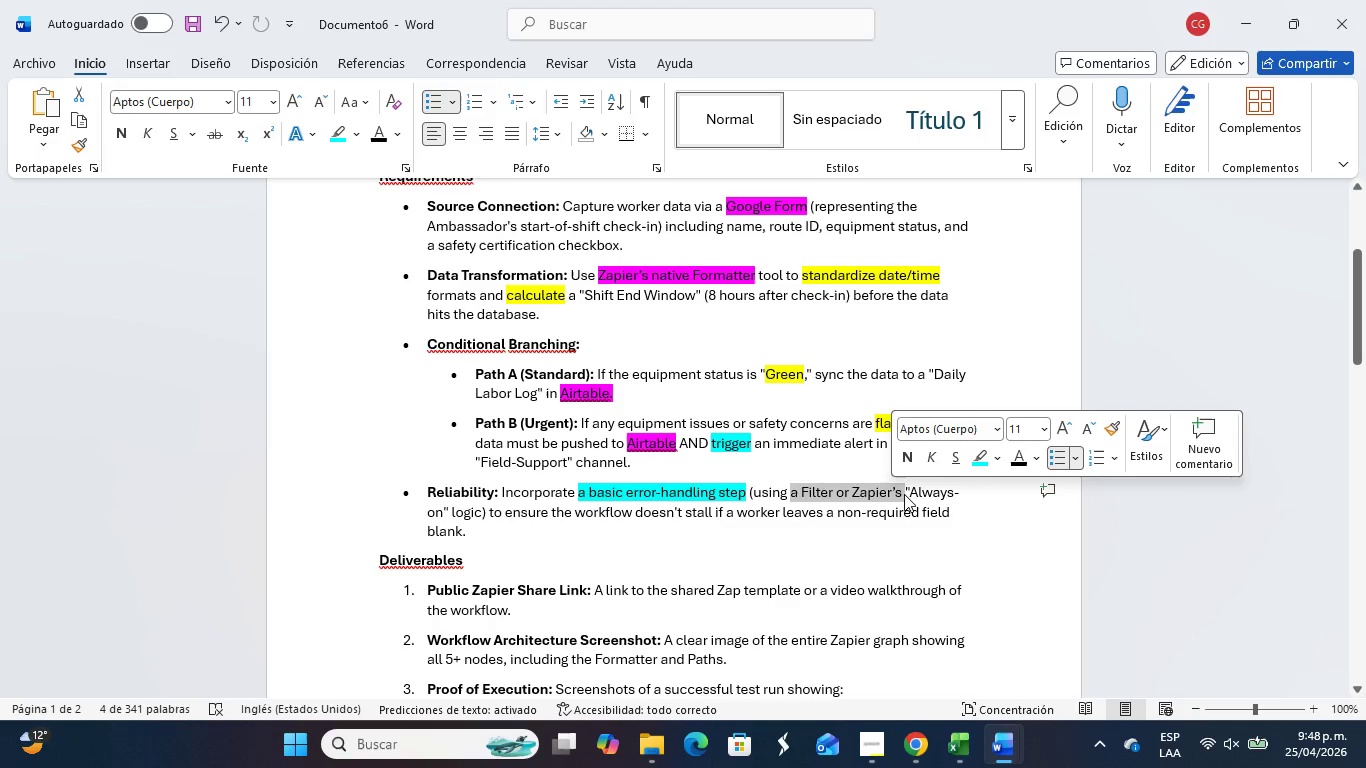 
left_click([997, 464])
 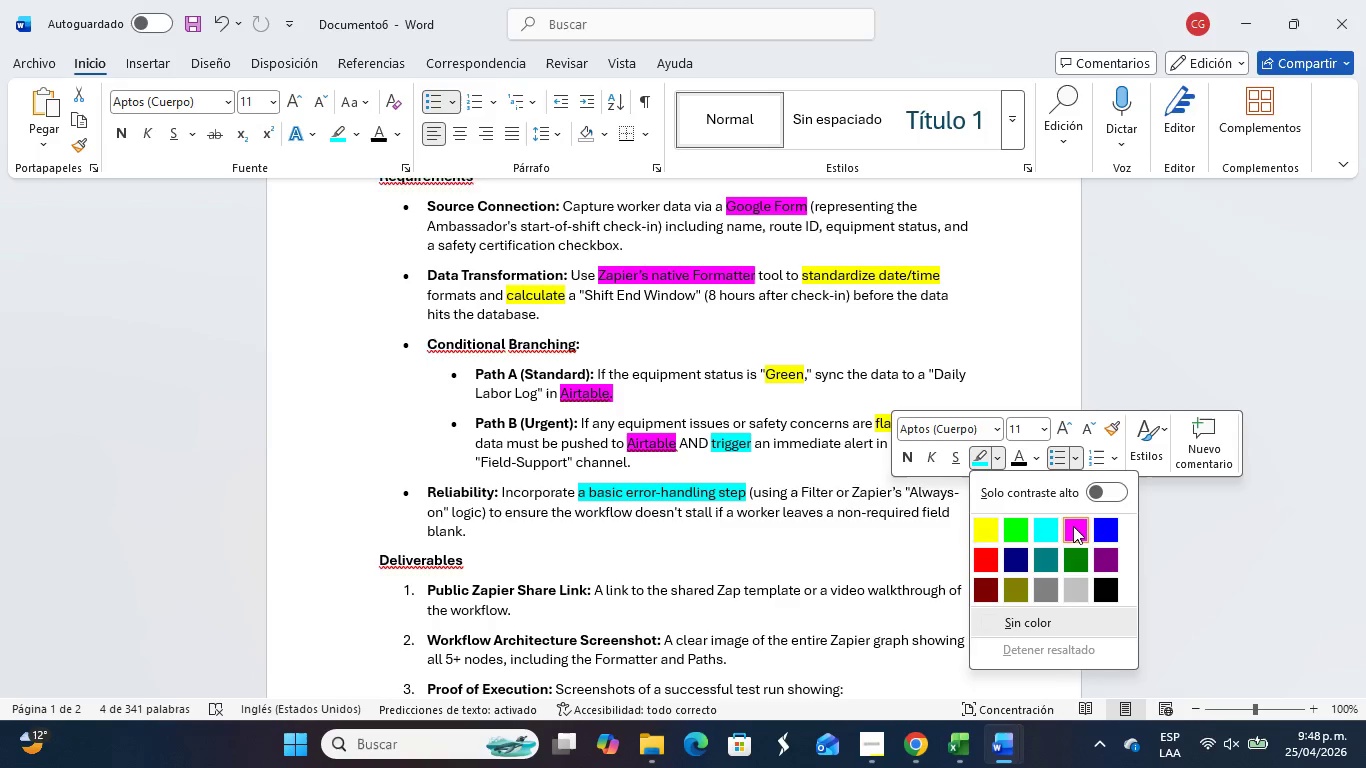 
left_click([1075, 527])
 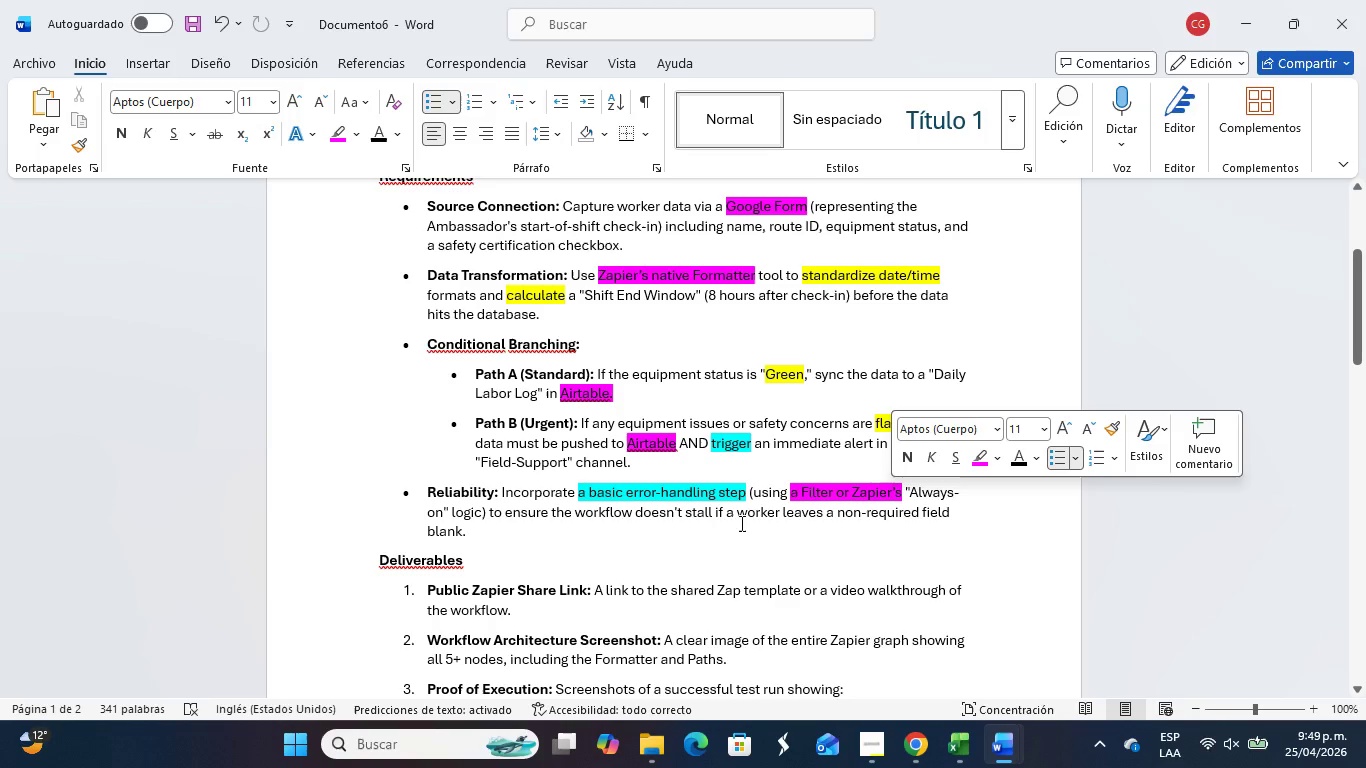 
wait(83.72)
 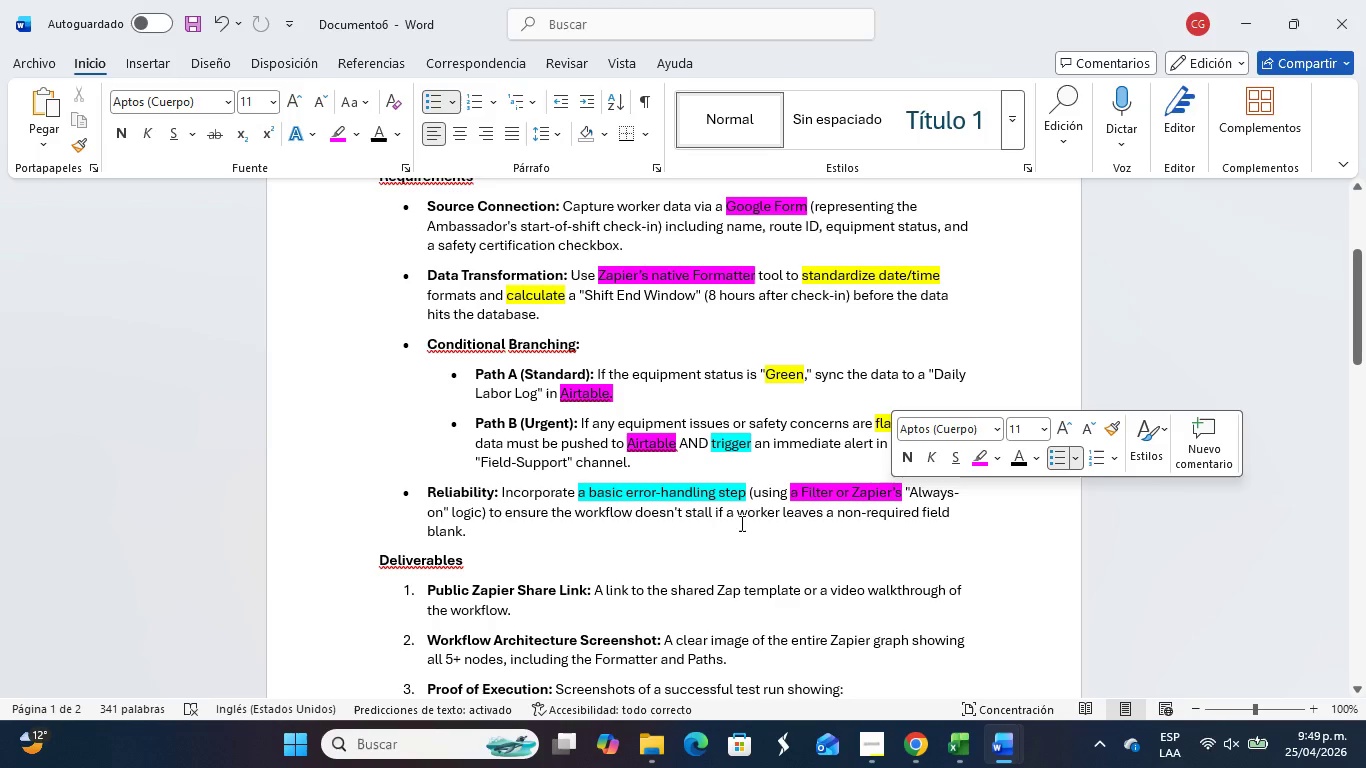 
left_click_drag(start_coordinate=[841, 514], to_coordinate=[849, 525])
 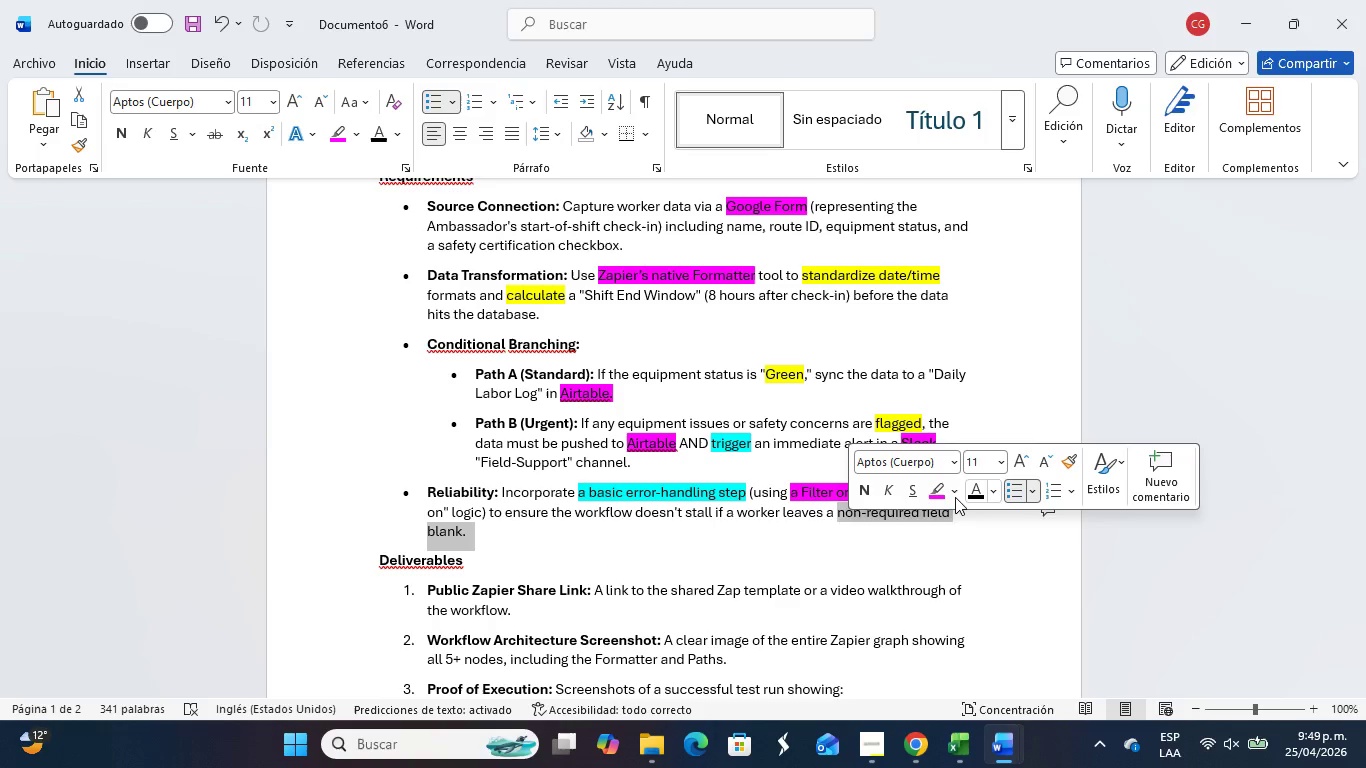 
left_click([954, 497])
 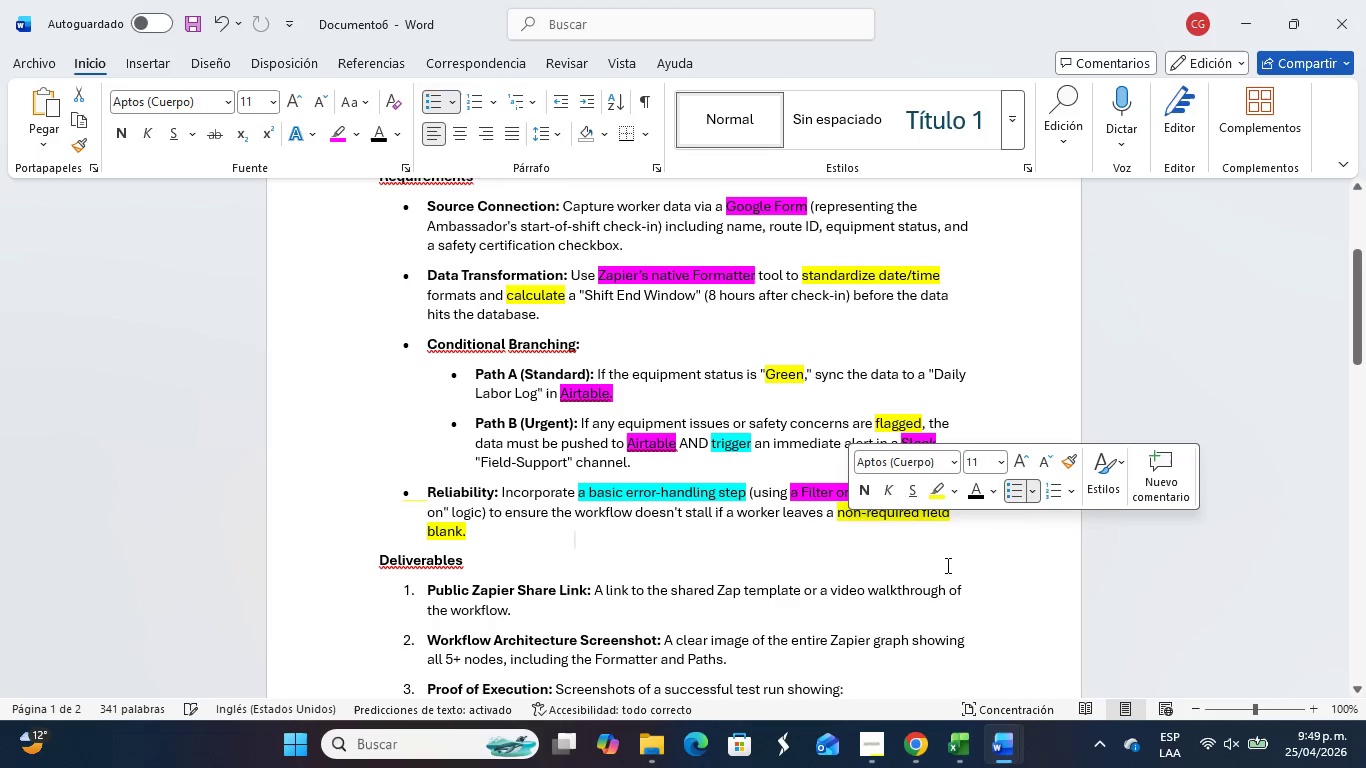 
double_click([890, 549])
 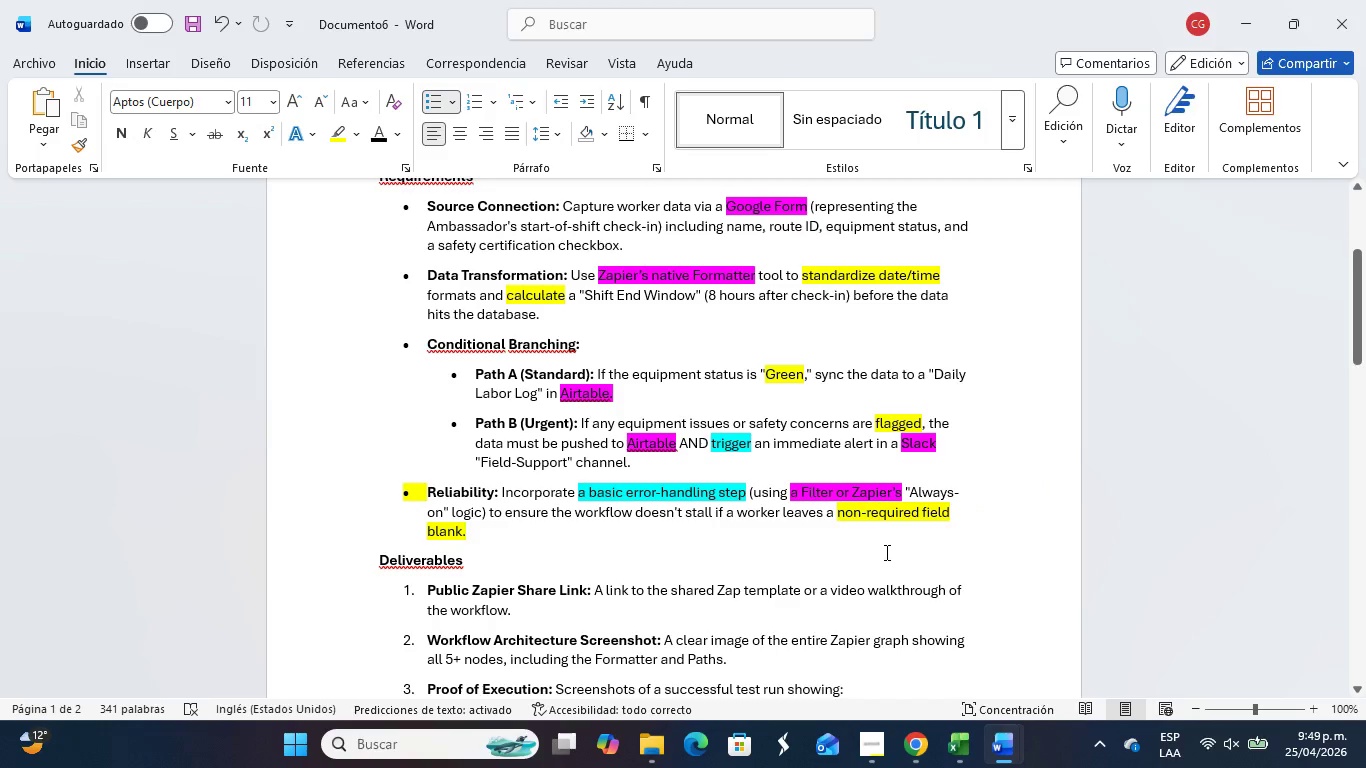 
scroll: coordinate [673, 515], scroll_direction: down, amount: 3.0
 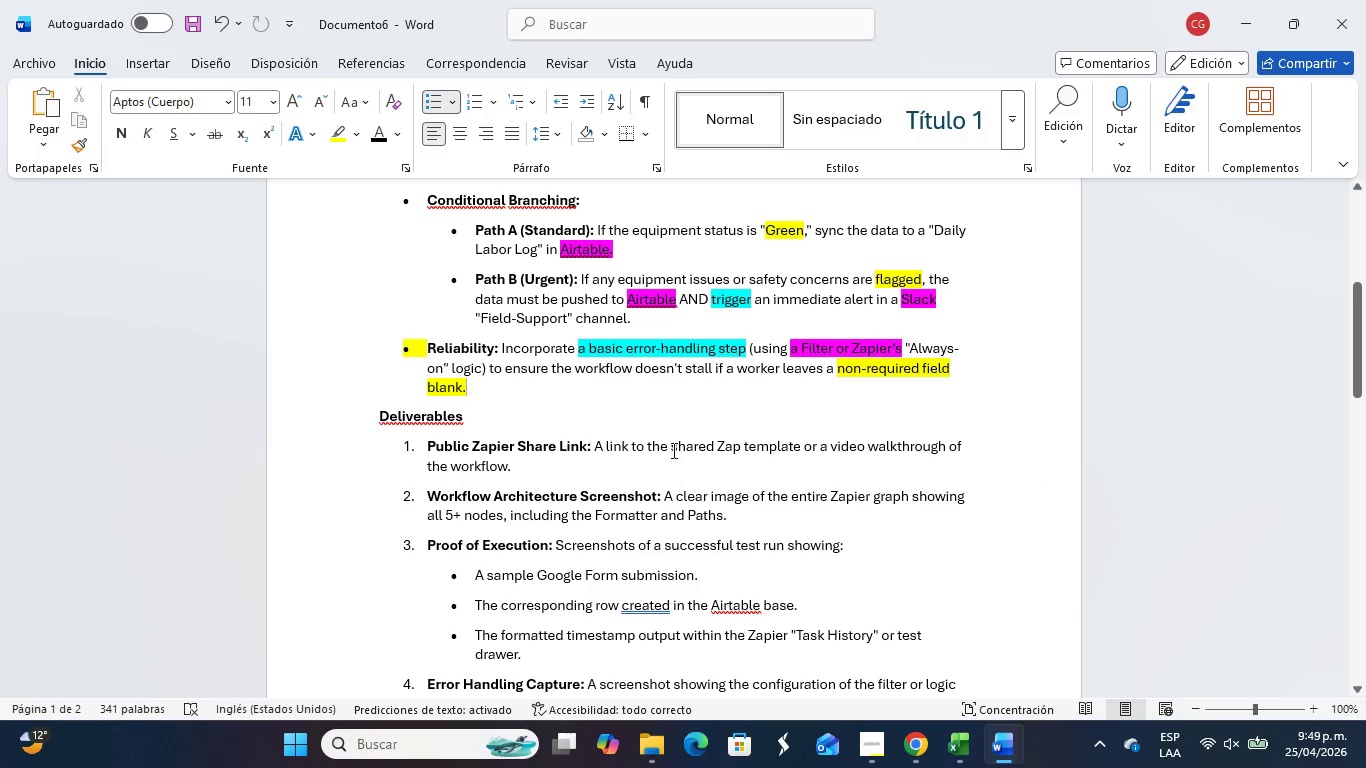 
left_click_drag(start_coordinate=[672, 449], to_coordinate=[793, 443])
 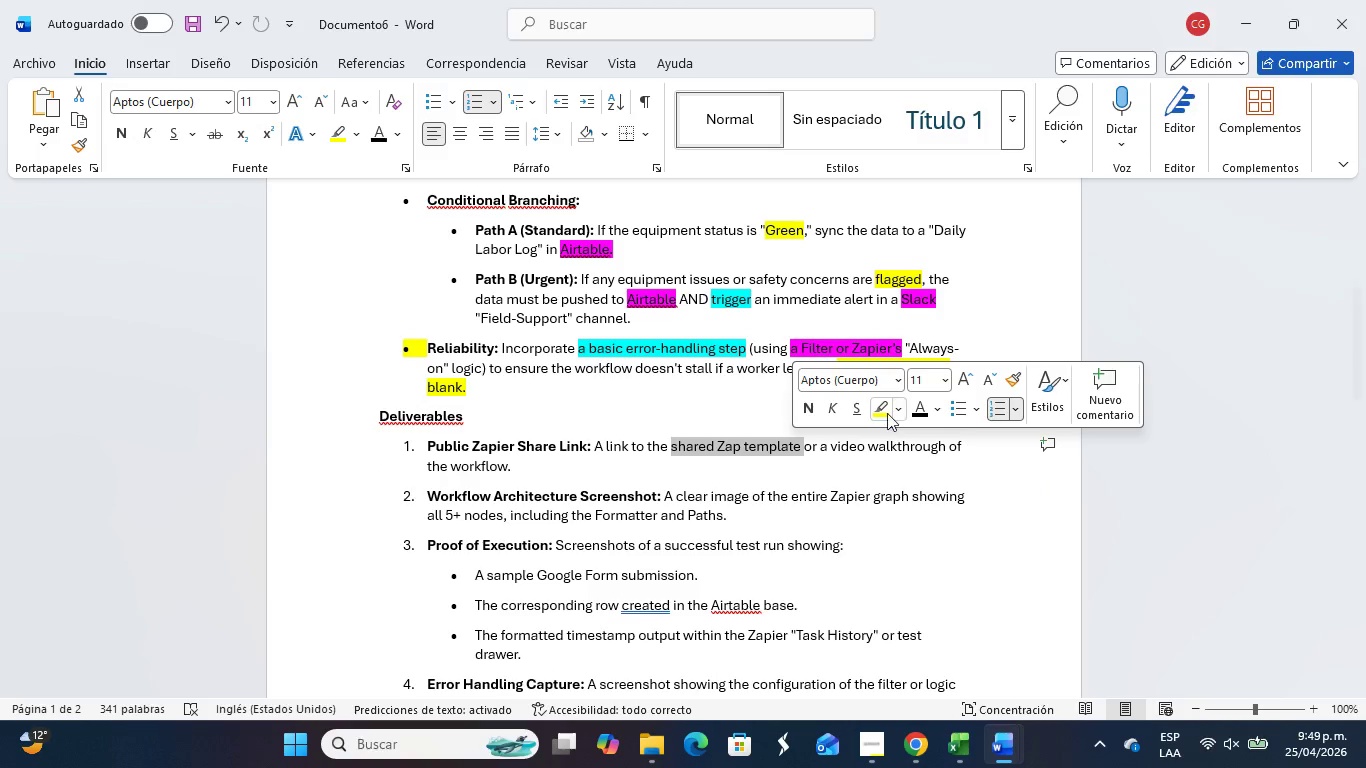 
left_click([886, 413])
 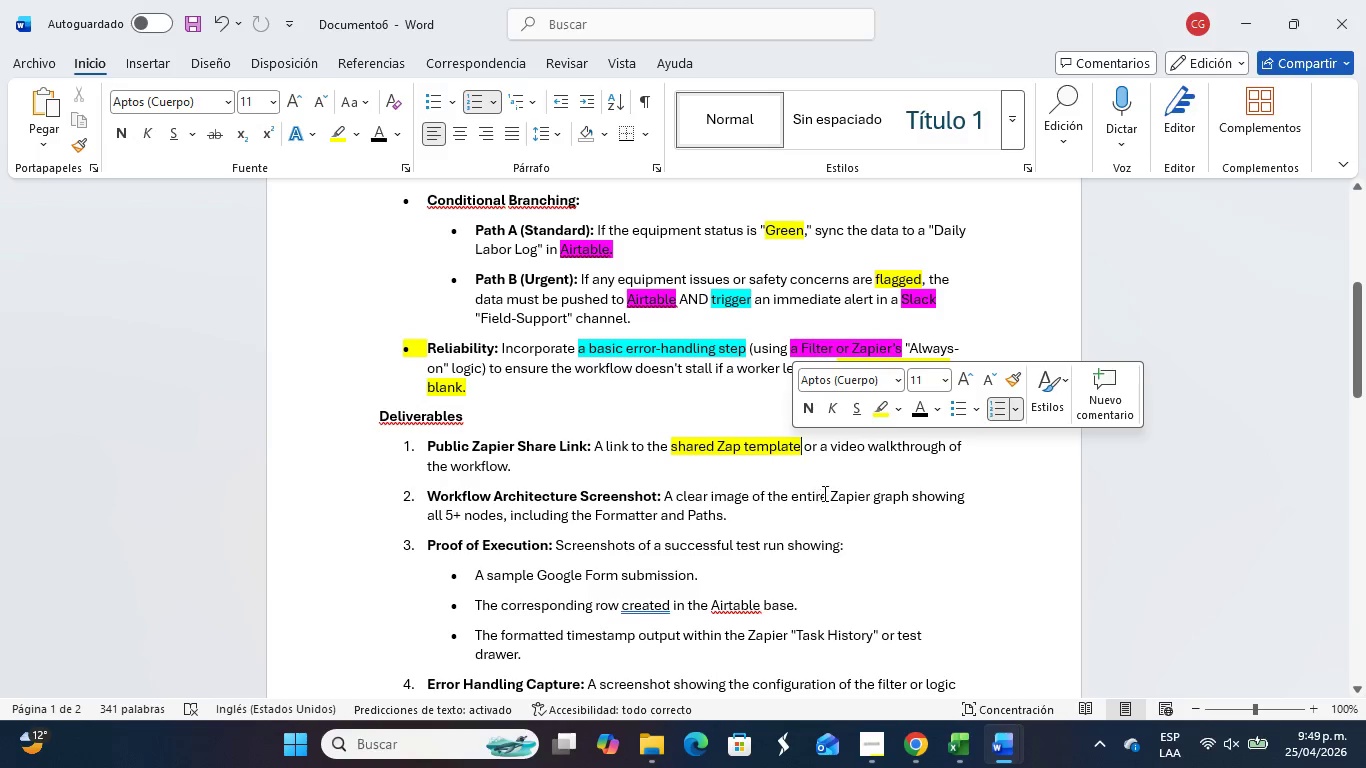 
left_click_drag(start_coordinate=[836, 496], to_coordinate=[901, 497])
 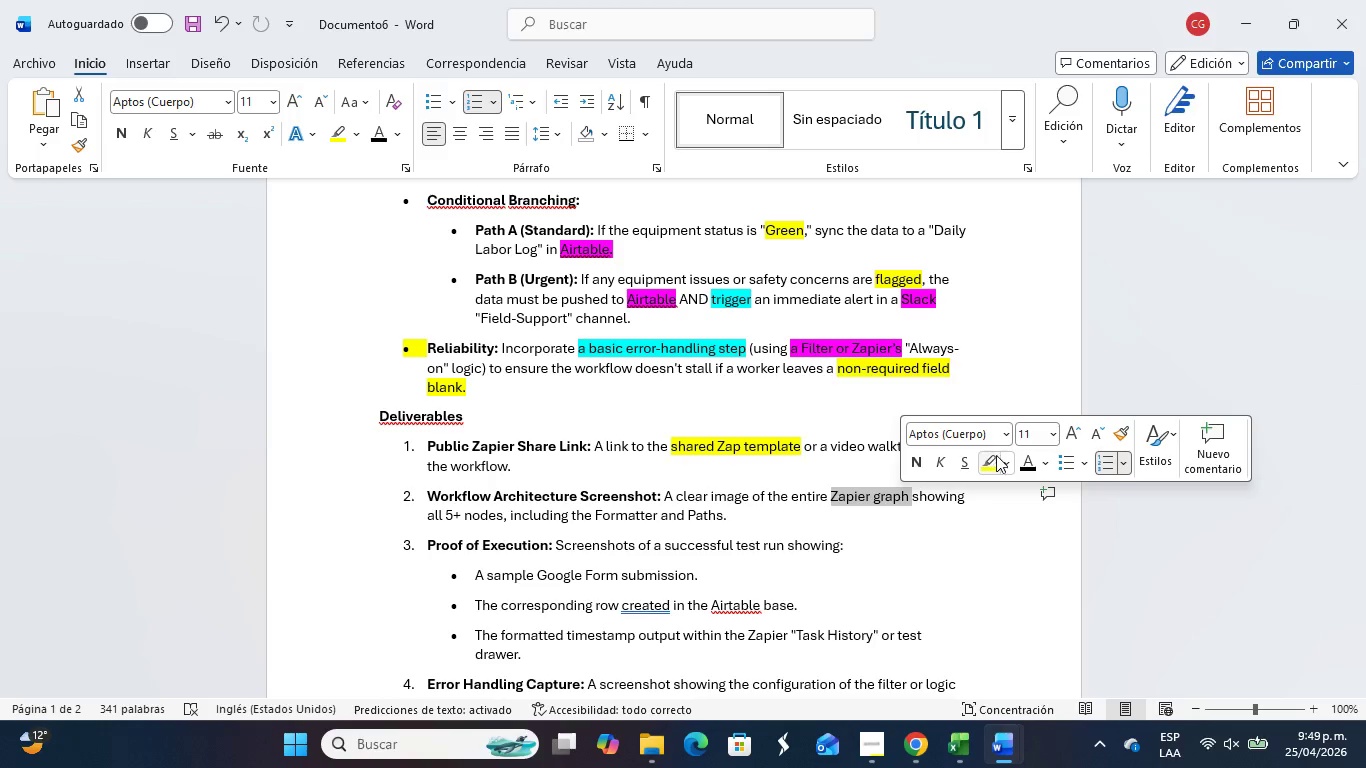 
left_click([994, 463])
 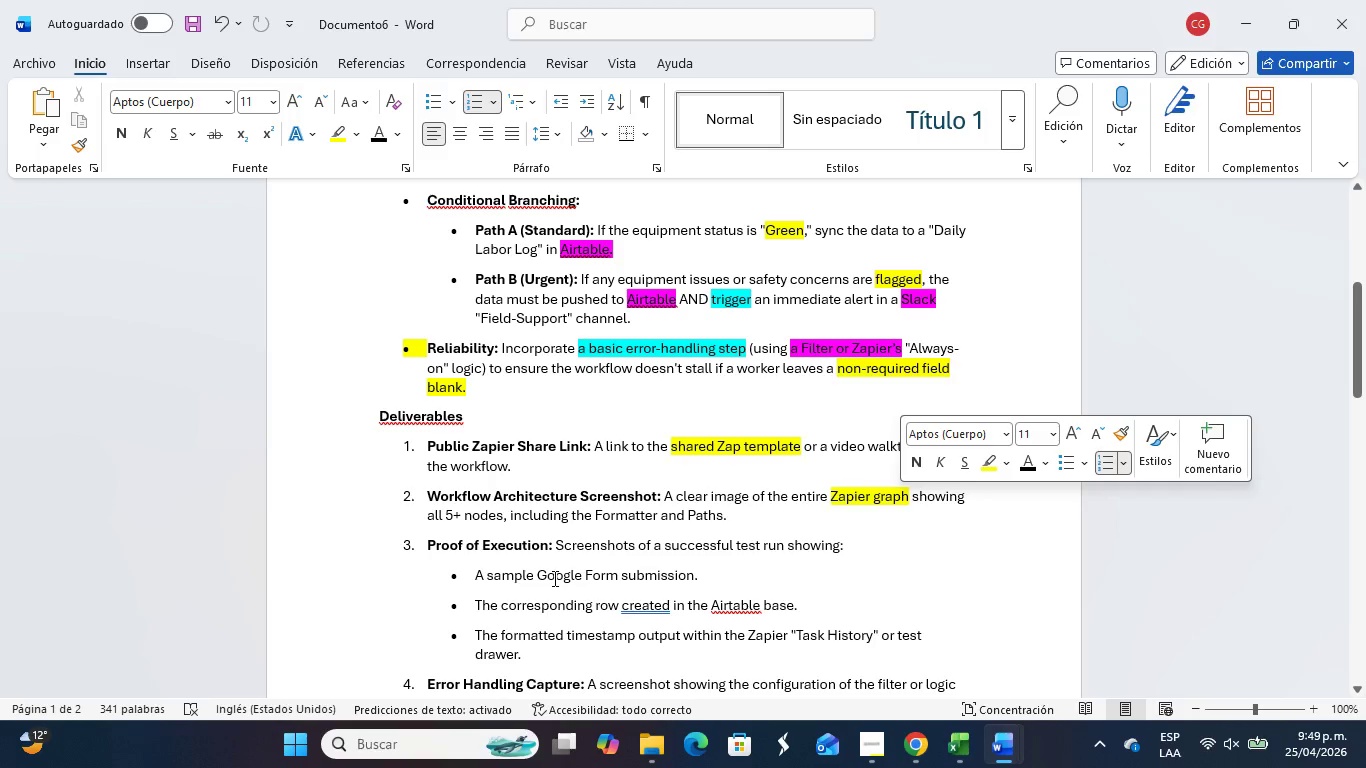 
left_click_drag(start_coordinate=[540, 575], to_coordinate=[688, 576])
 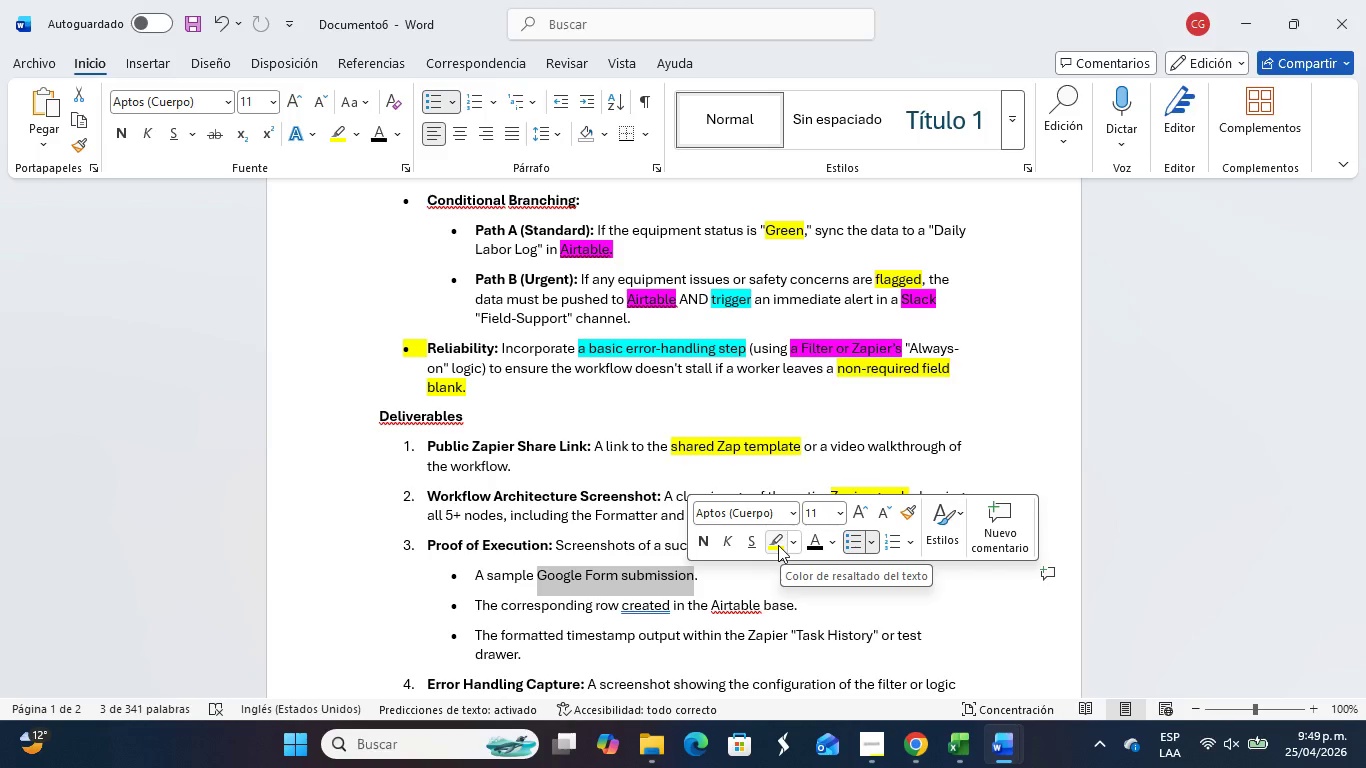 
left_click([778, 545])
 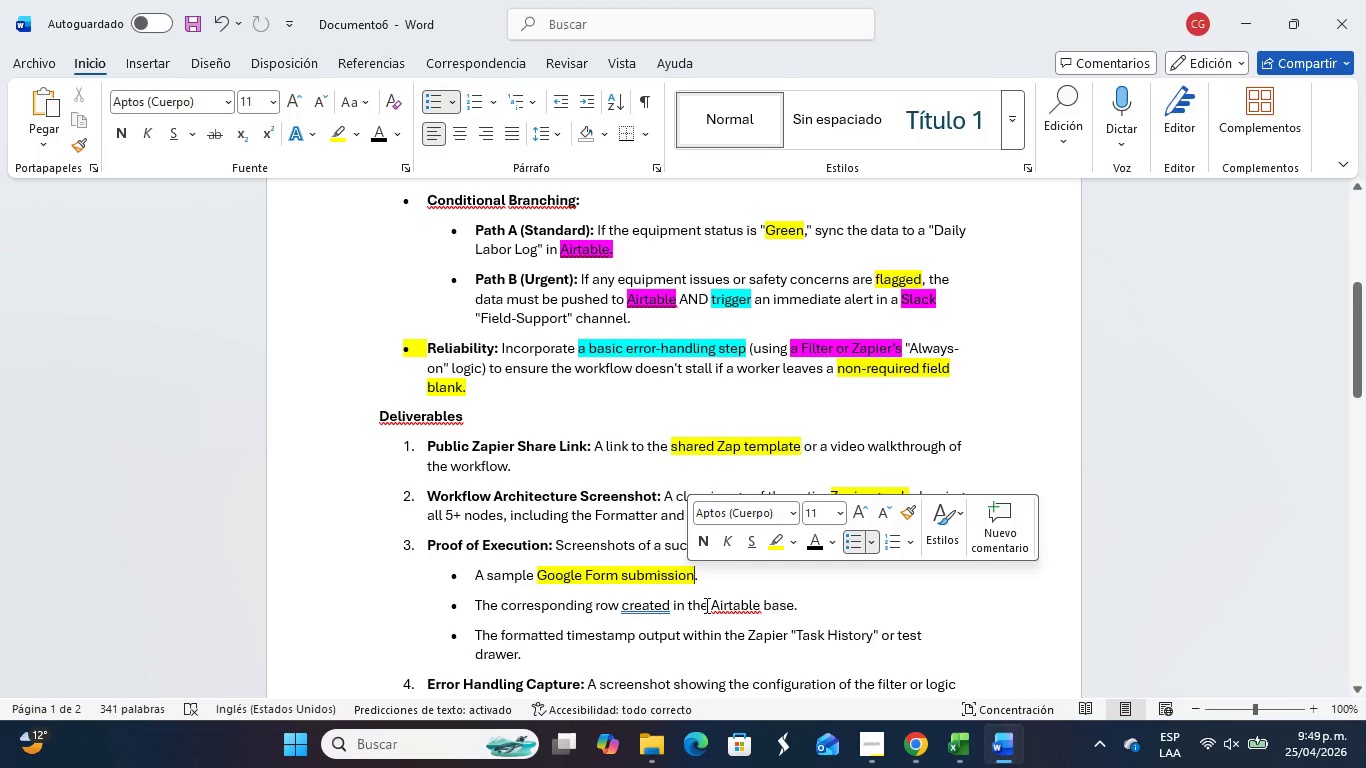 
left_click_drag(start_coordinate=[709, 606], to_coordinate=[747, 604])
 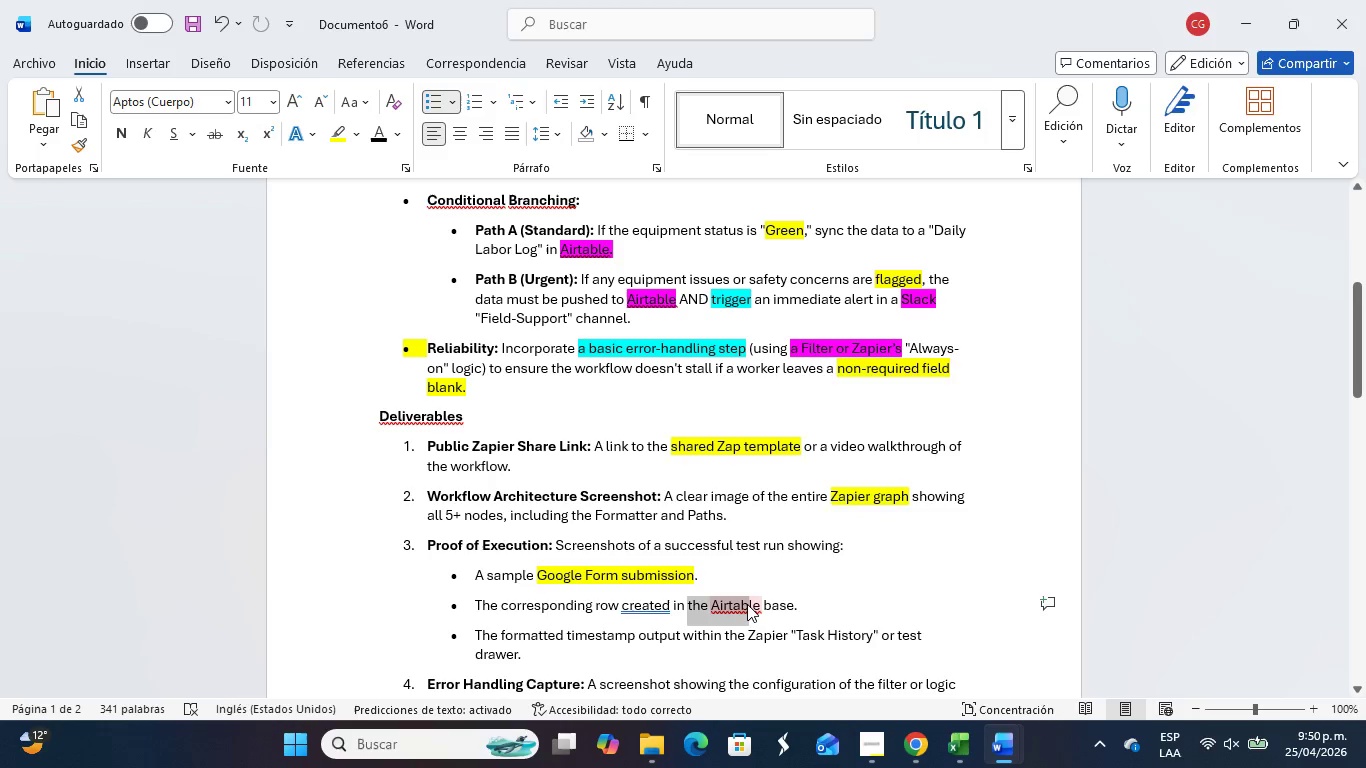 
left_click([747, 604])
 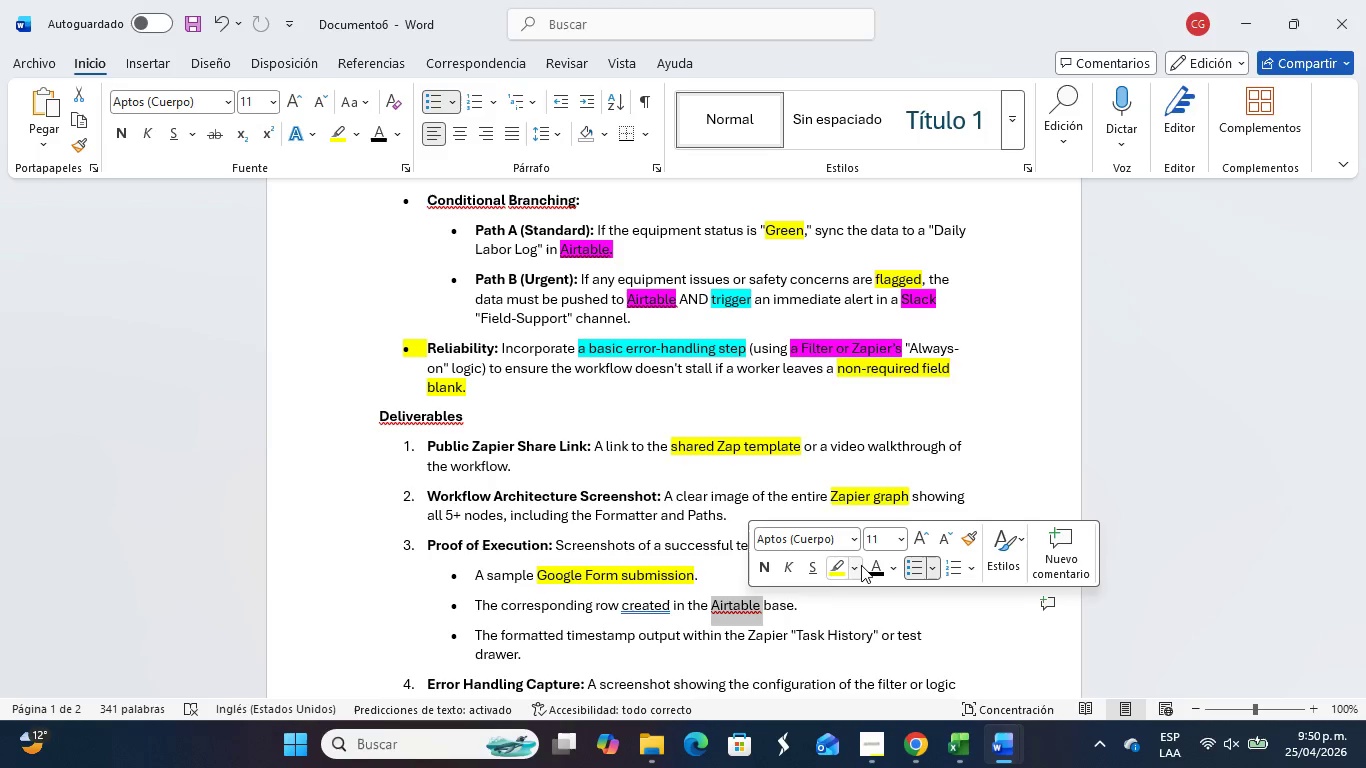 
left_click([839, 571])
 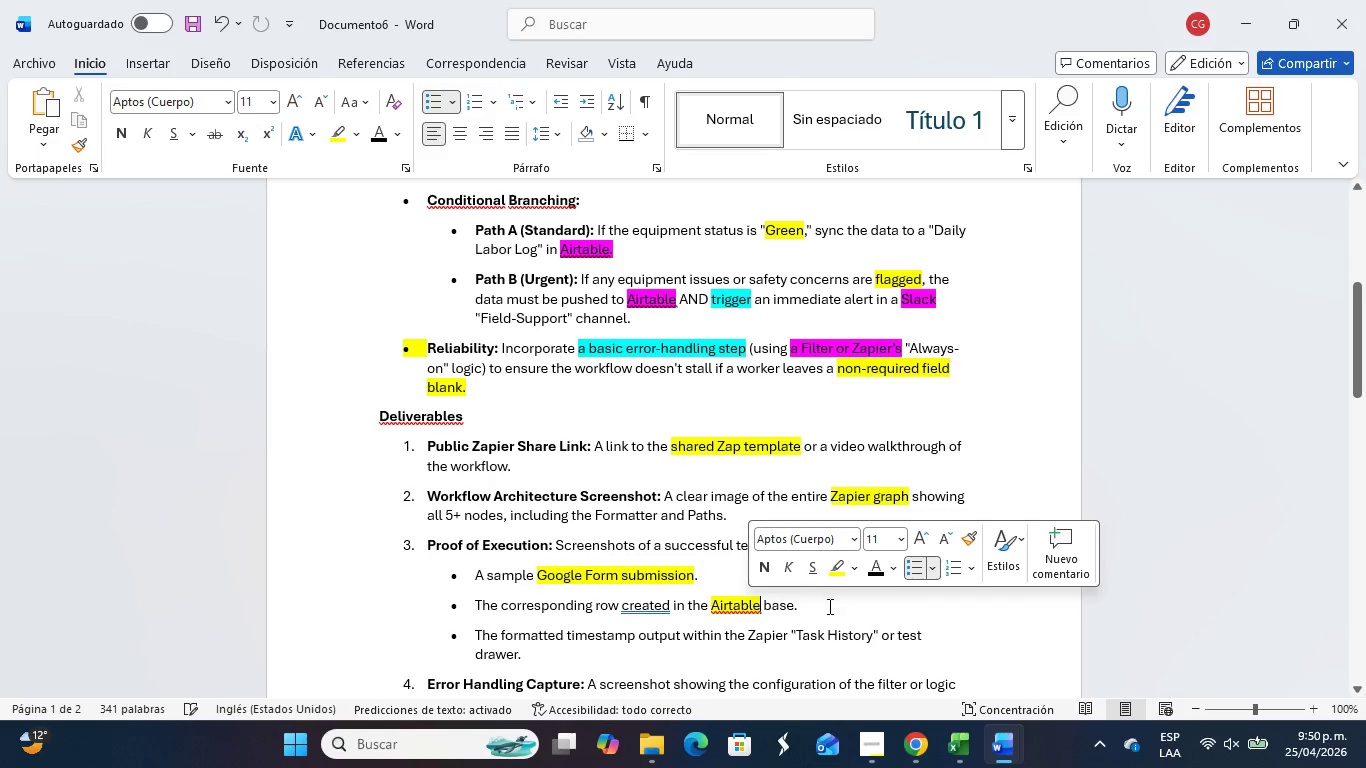 
scroll: coordinate [827, 606], scroll_direction: down, amount: 1.0
 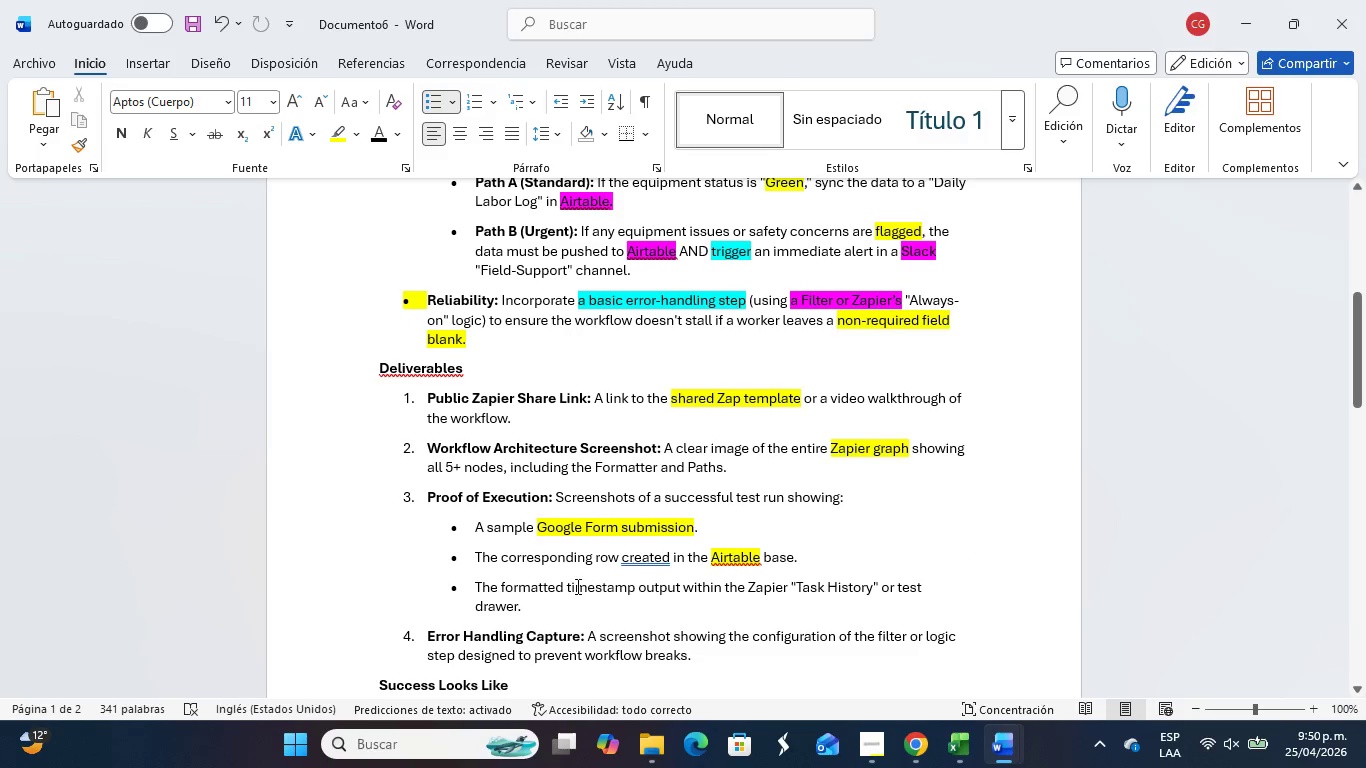 
left_click_drag(start_coordinate=[567, 586], to_coordinate=[673, 590])
 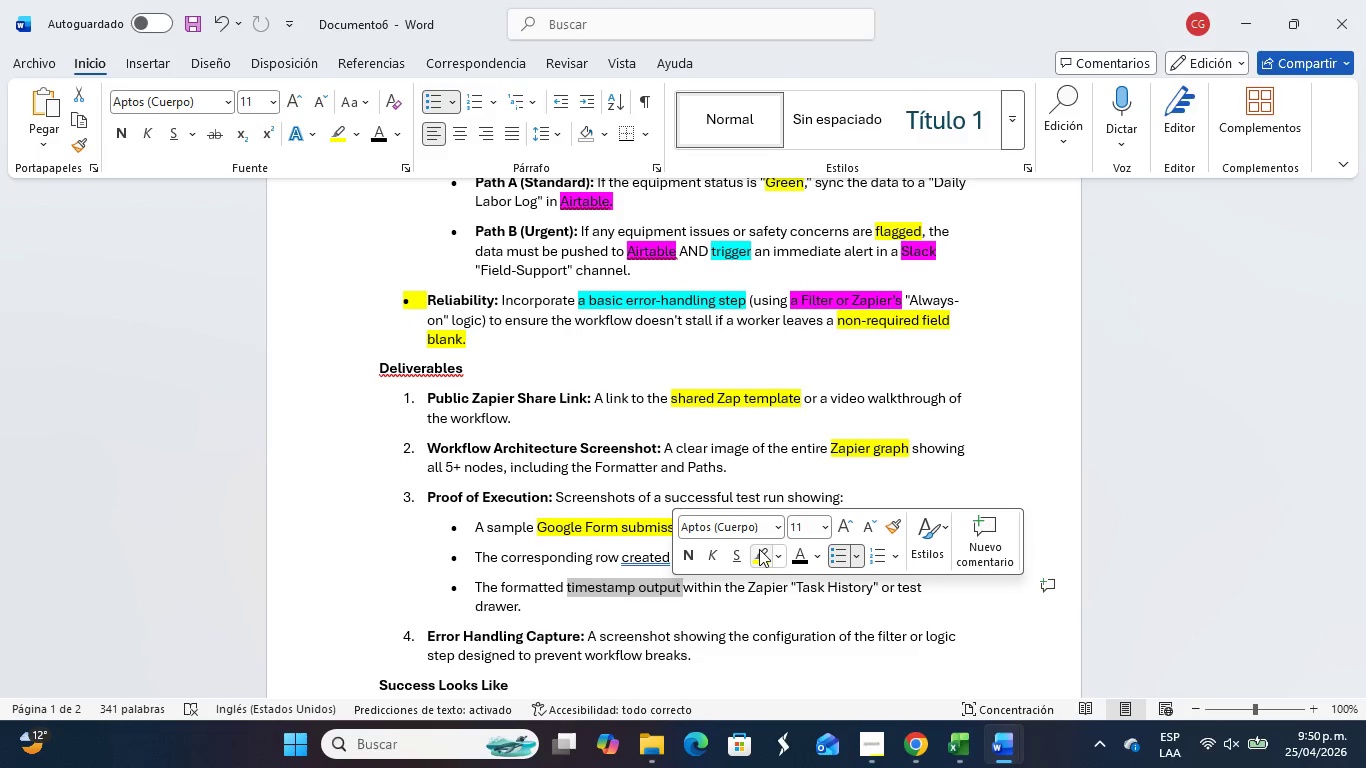 
left_click([759, 549])
 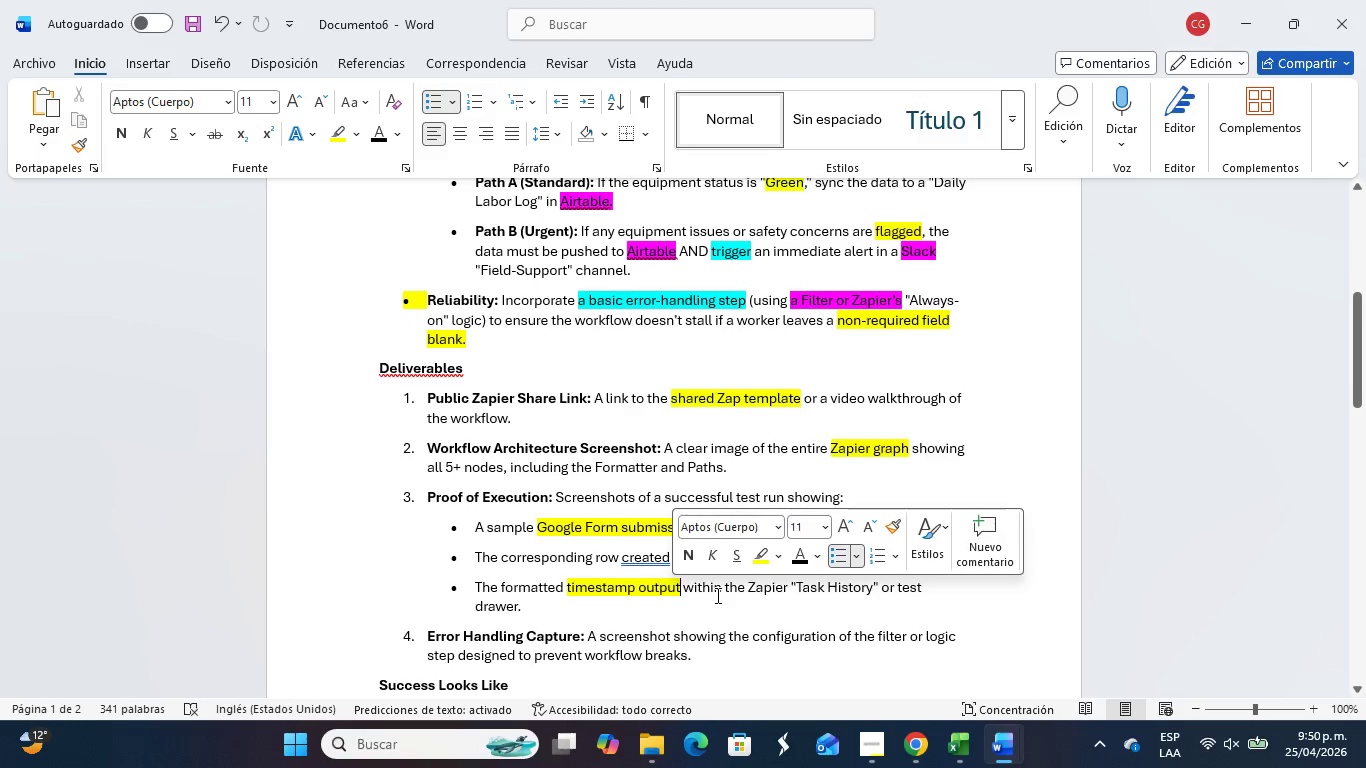 
scroll: coordinate [716, 595], scroll_direction: down, amount: 1.0
 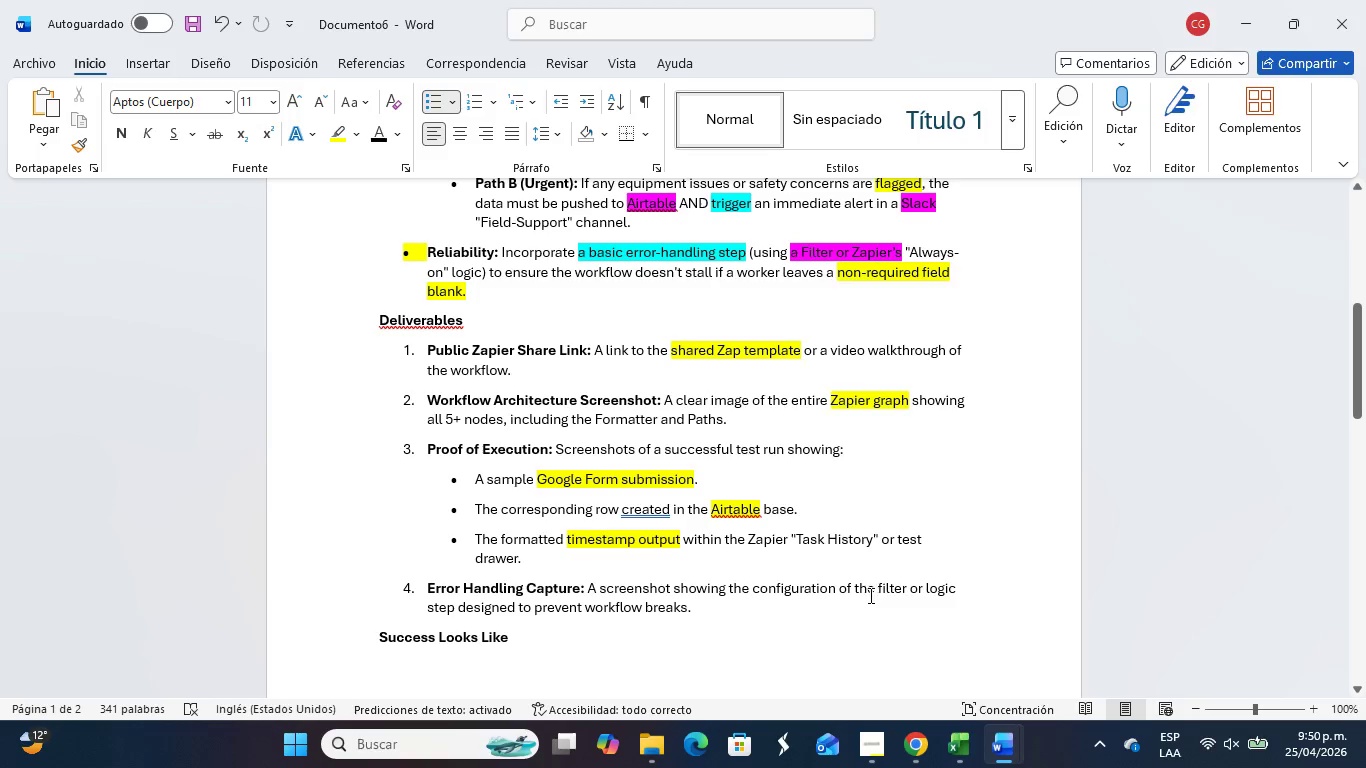 
left_click_drag(start_coordinate=[878, 586], to_coordinate=[459, 607])
 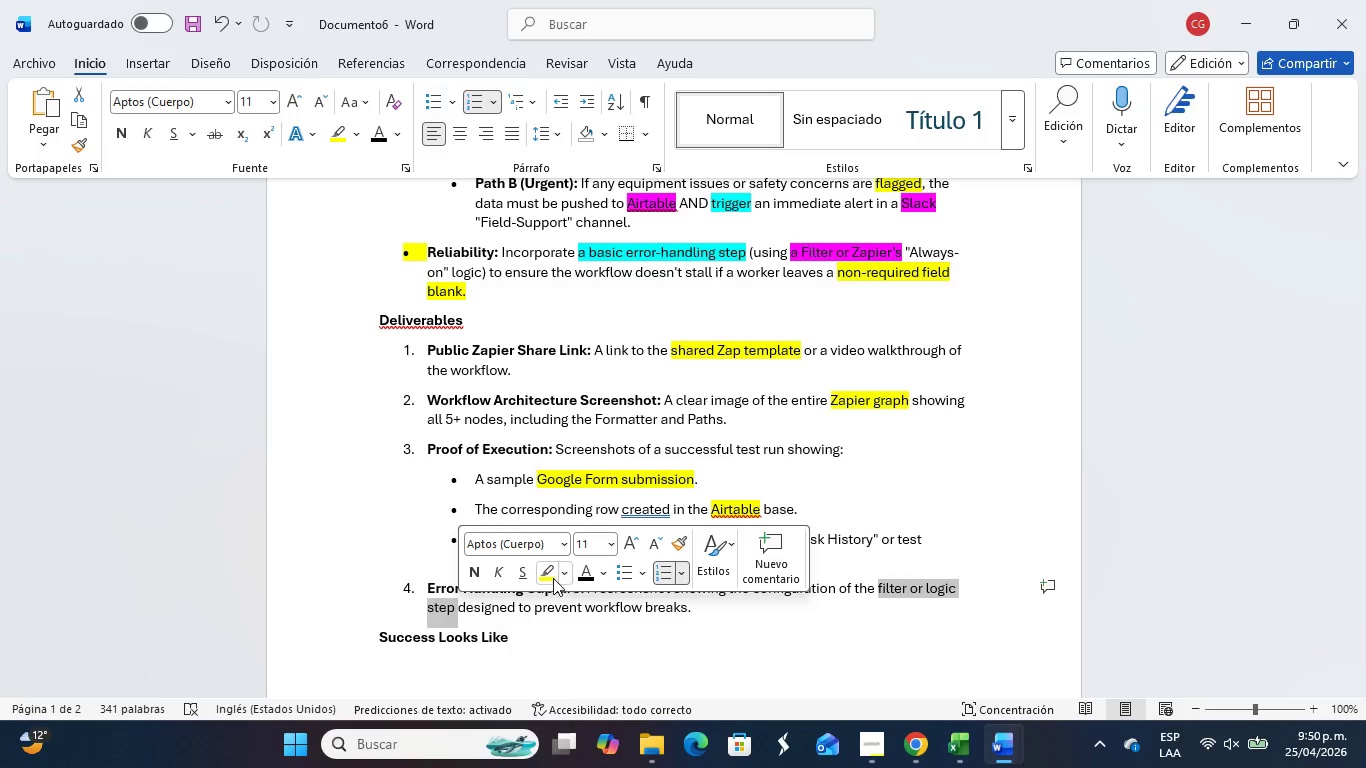 
left_click([552, 577])
 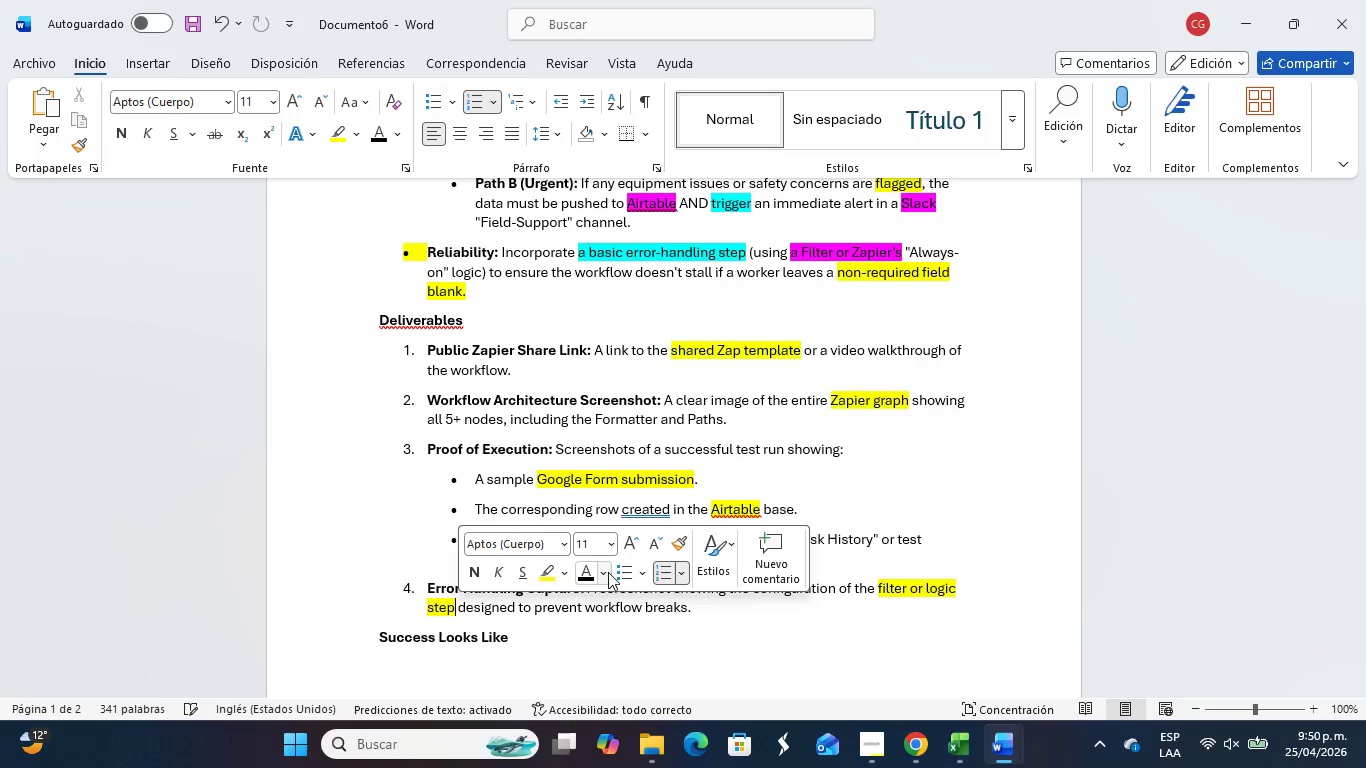 
scroll: coordinate [609, 562], scroll_direction: down, amount: 9.0
 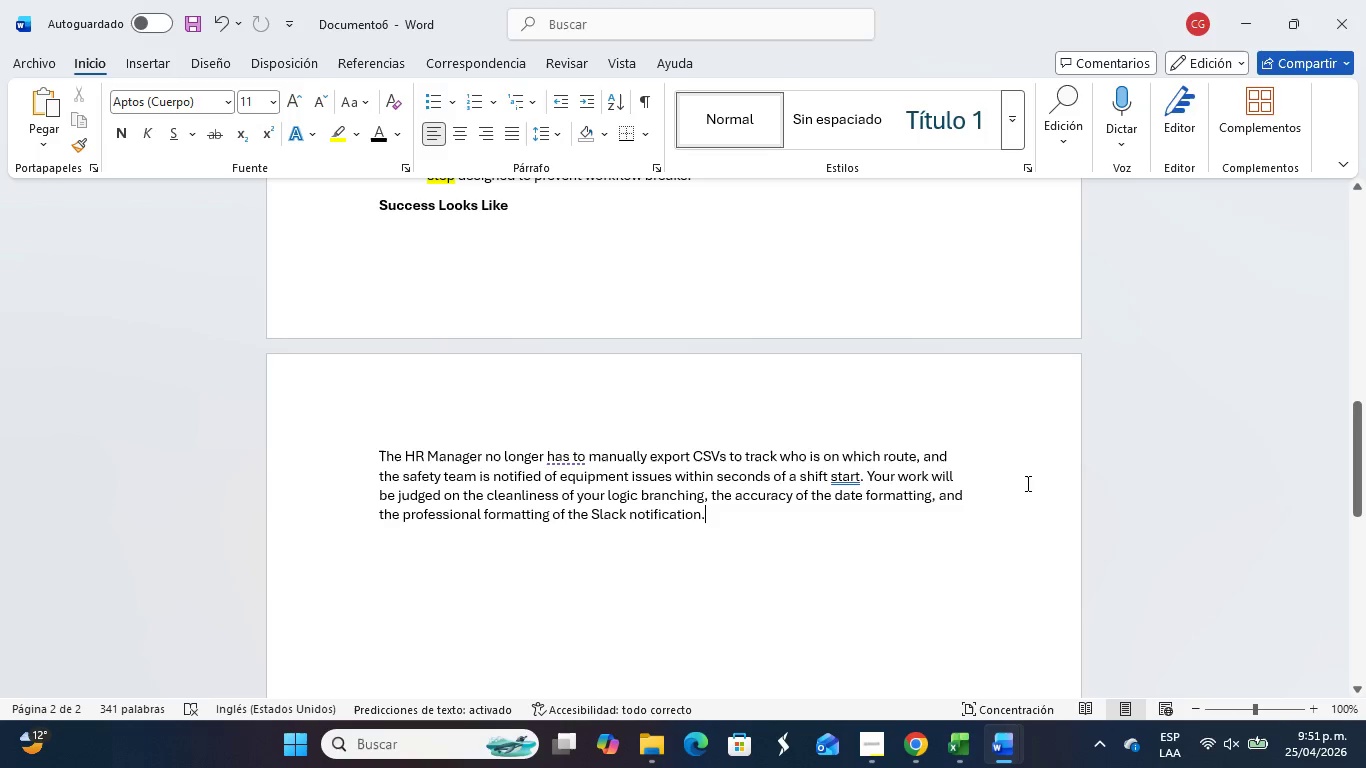 
wait(54.86)
 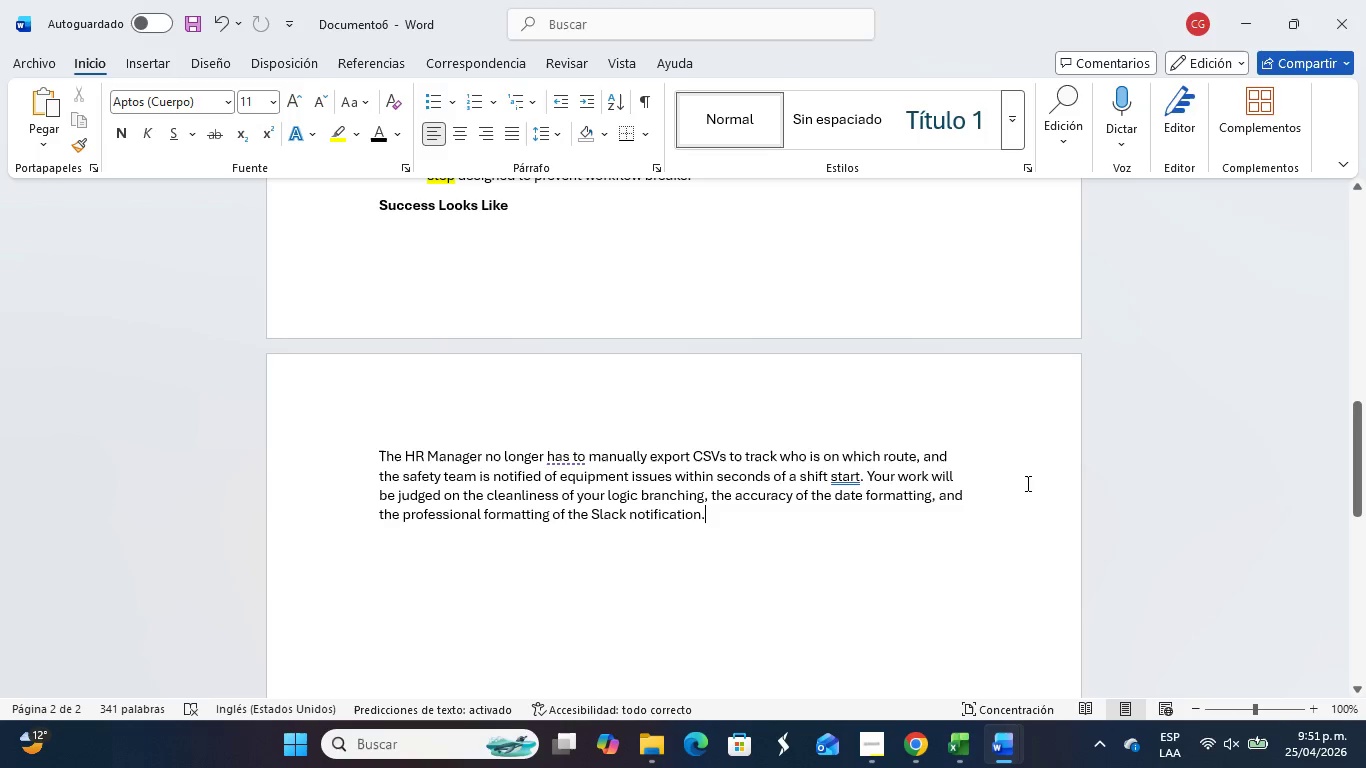 
scroll: coordinate [794, 486], scroll_direction: up, amount: 19.0
 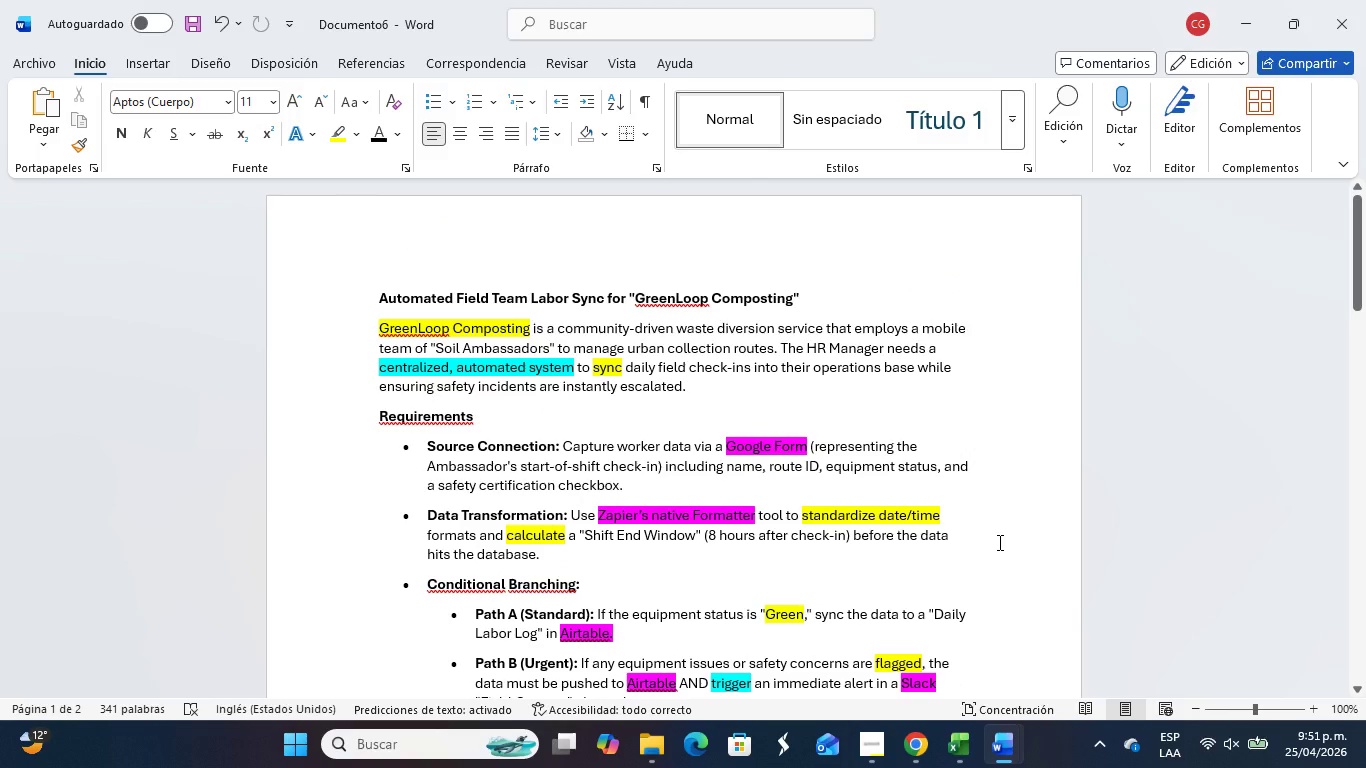 
wait(12.04)
 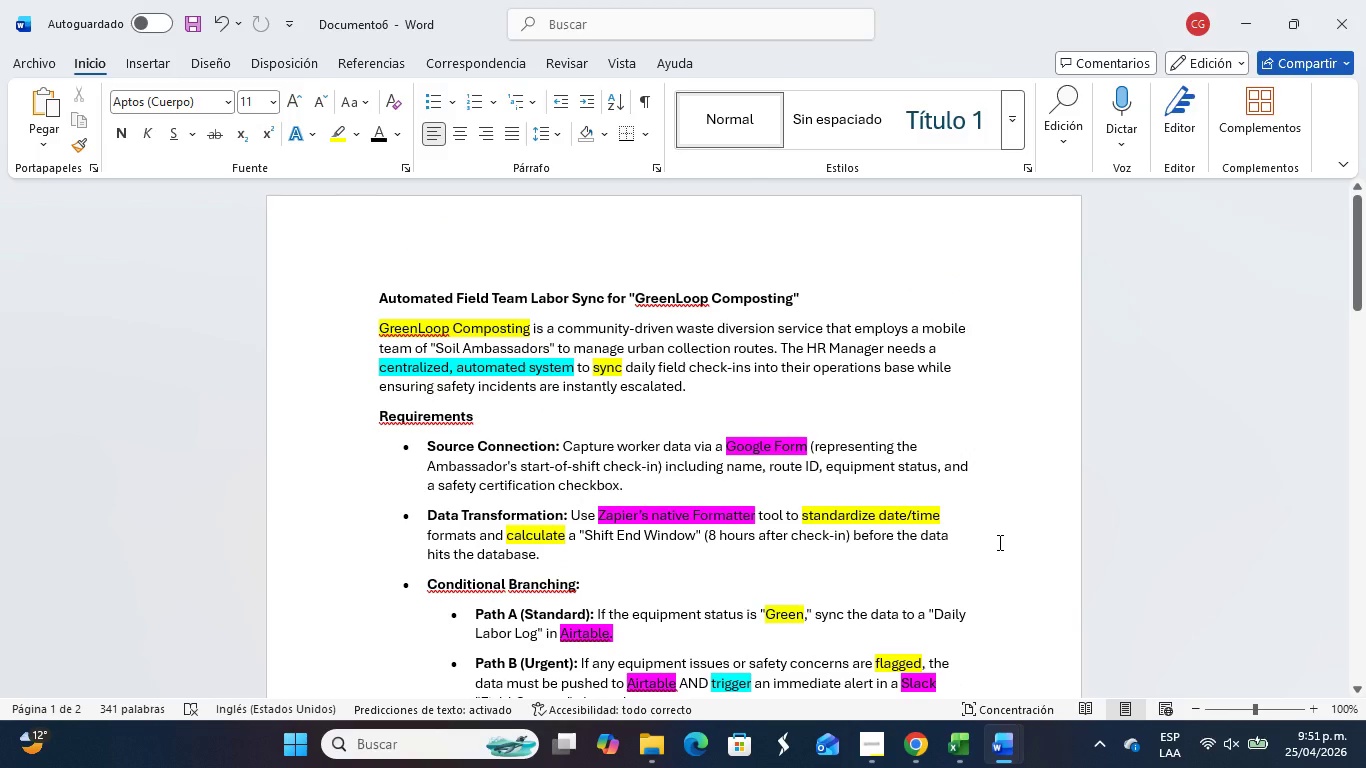 
left_click([906, 641])
 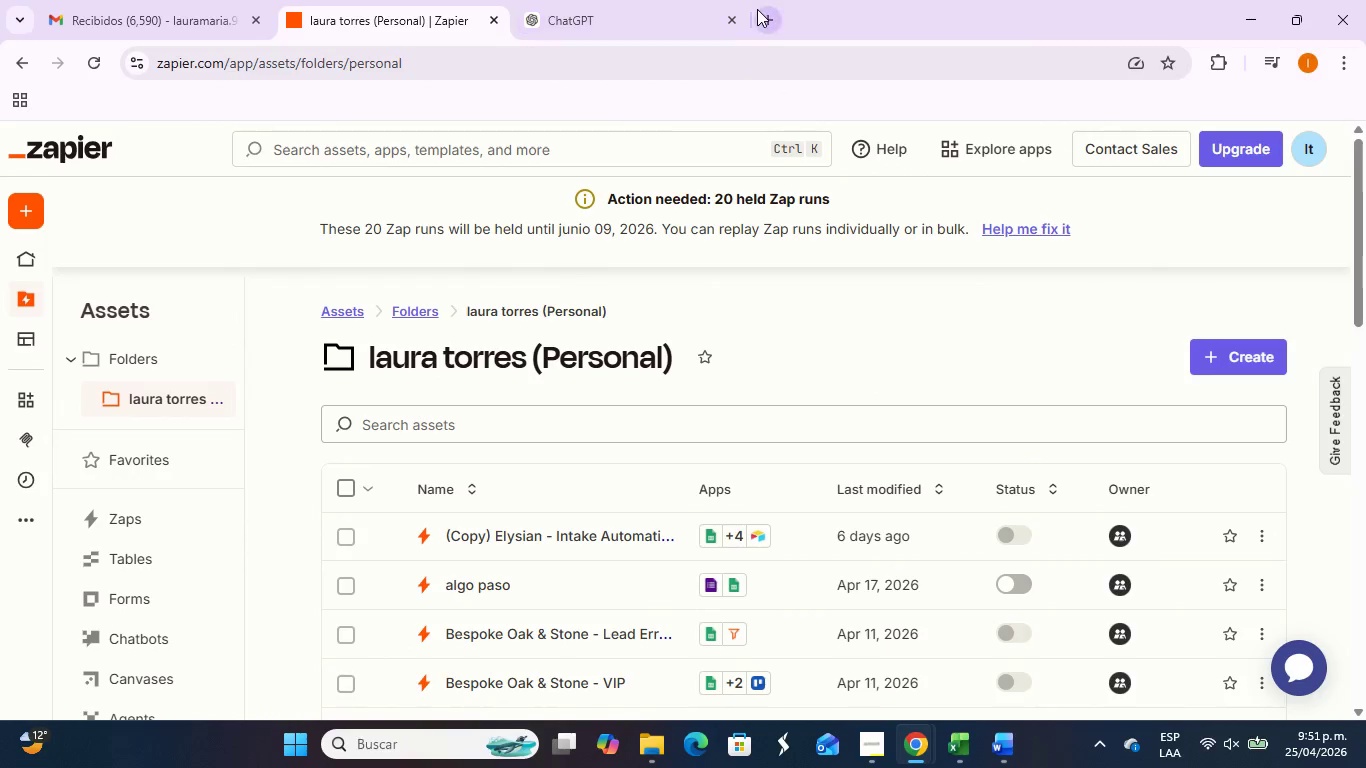 
left_click([757, 10])
 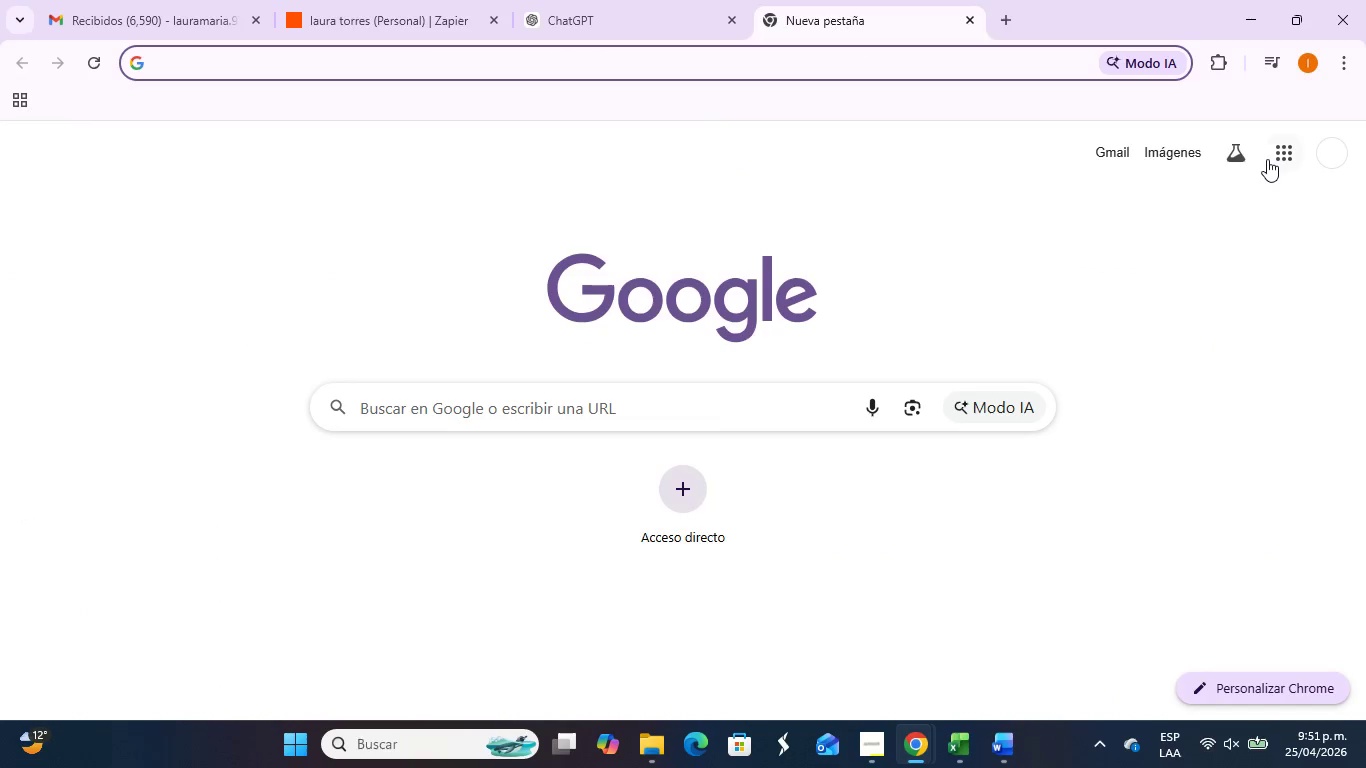 
left_click([1270, 155])
 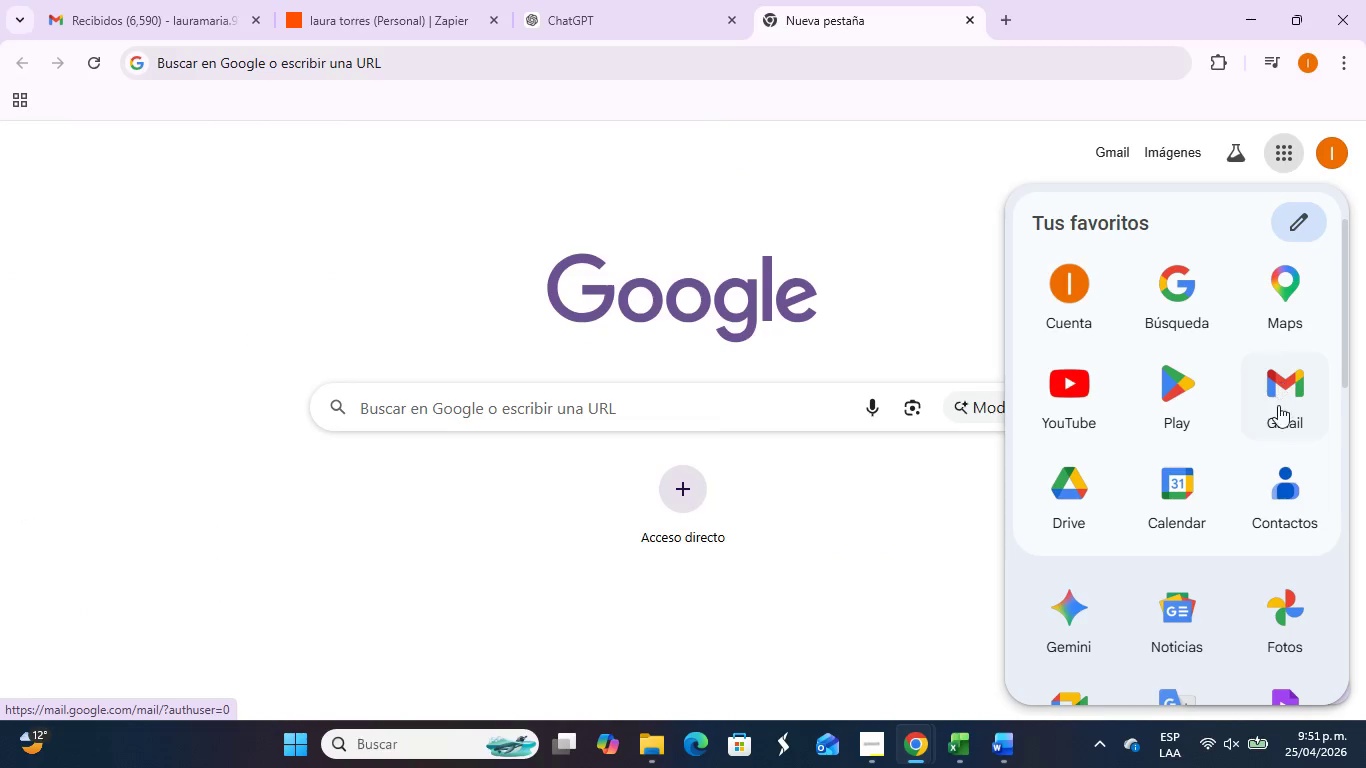 
scroll: coordinate [1225, 523], scroll_direction: down, amount: 9.0
 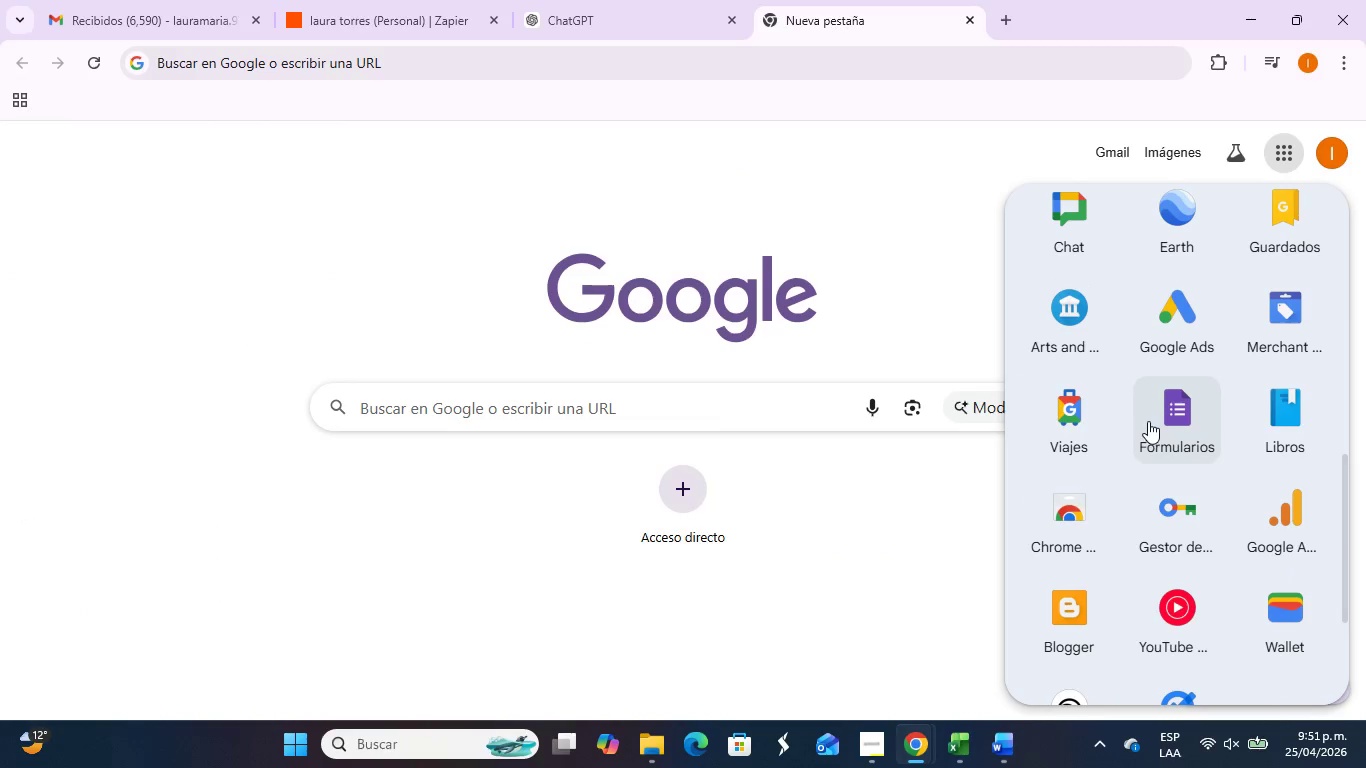 
left_click([1166, 422])
 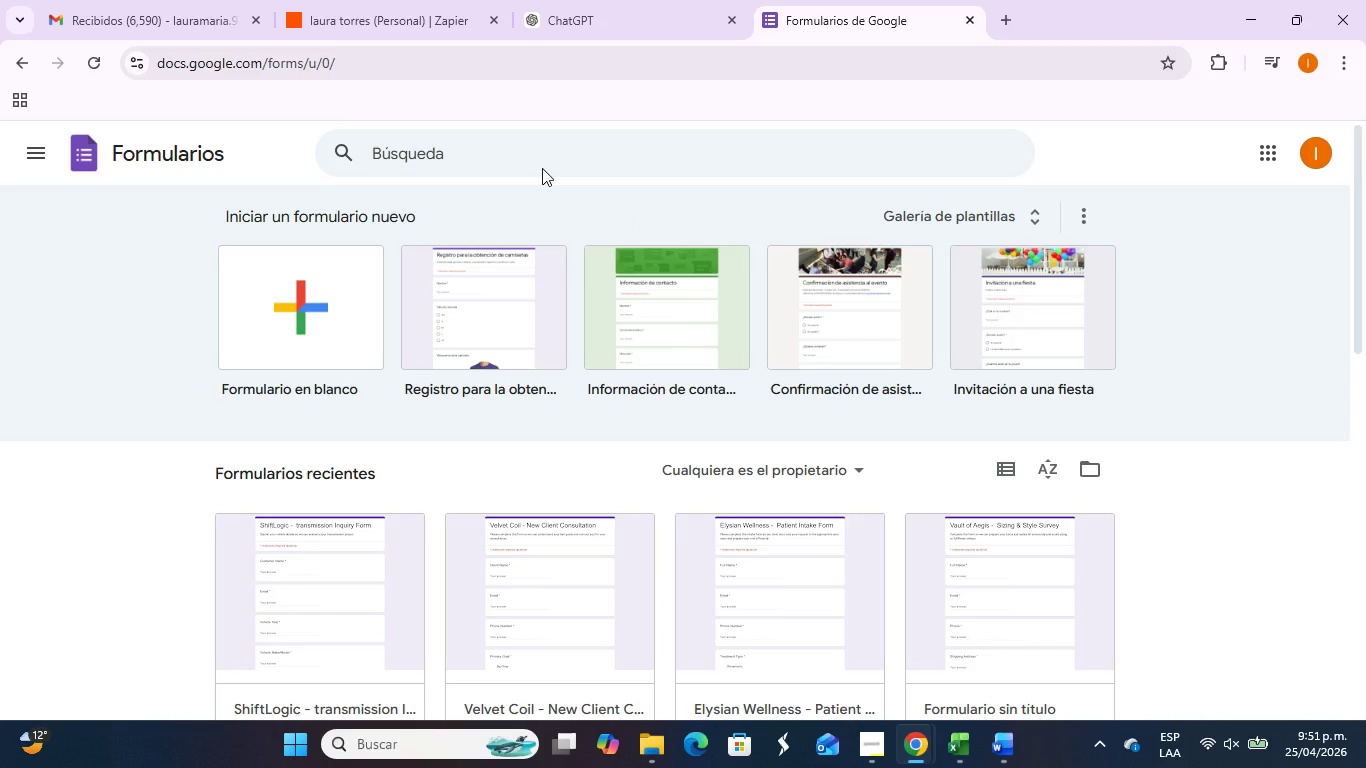 
wait(6.5)
 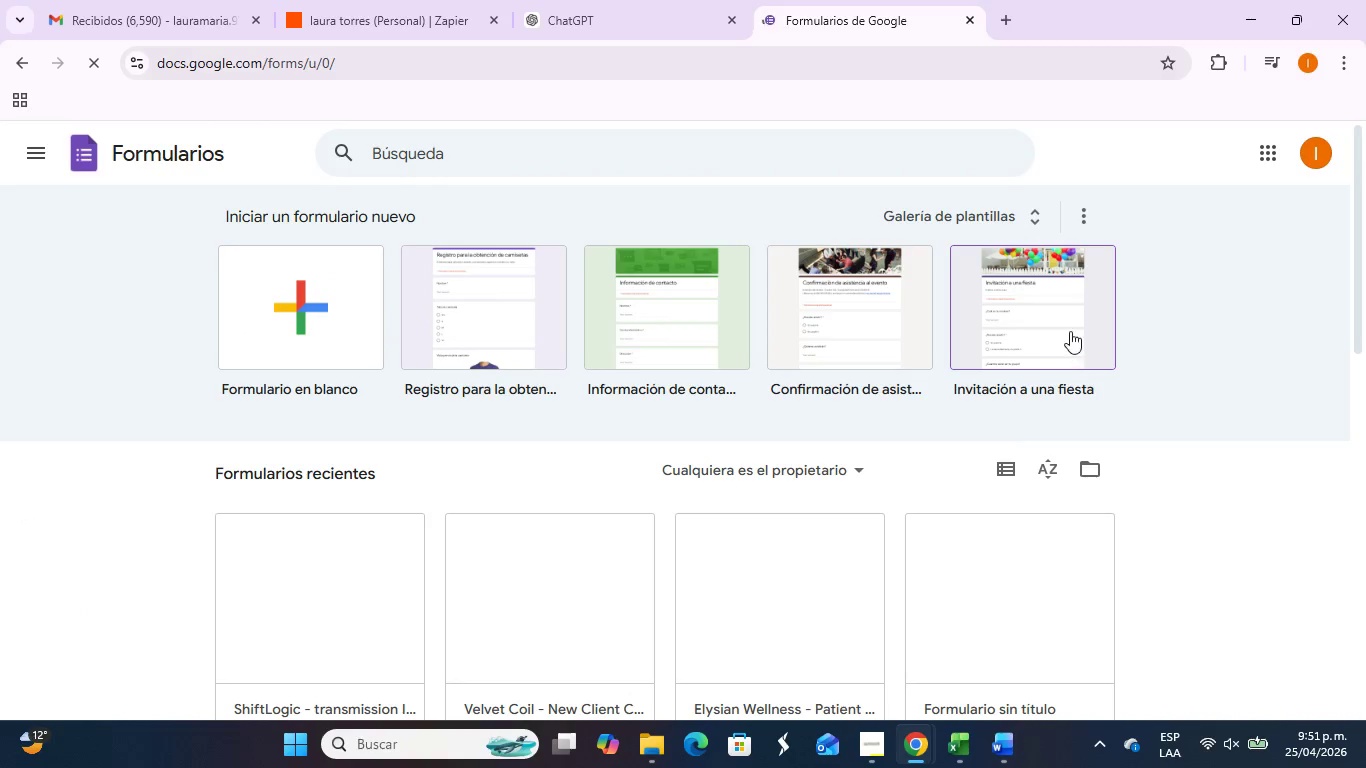 
left_click([307, 312])
 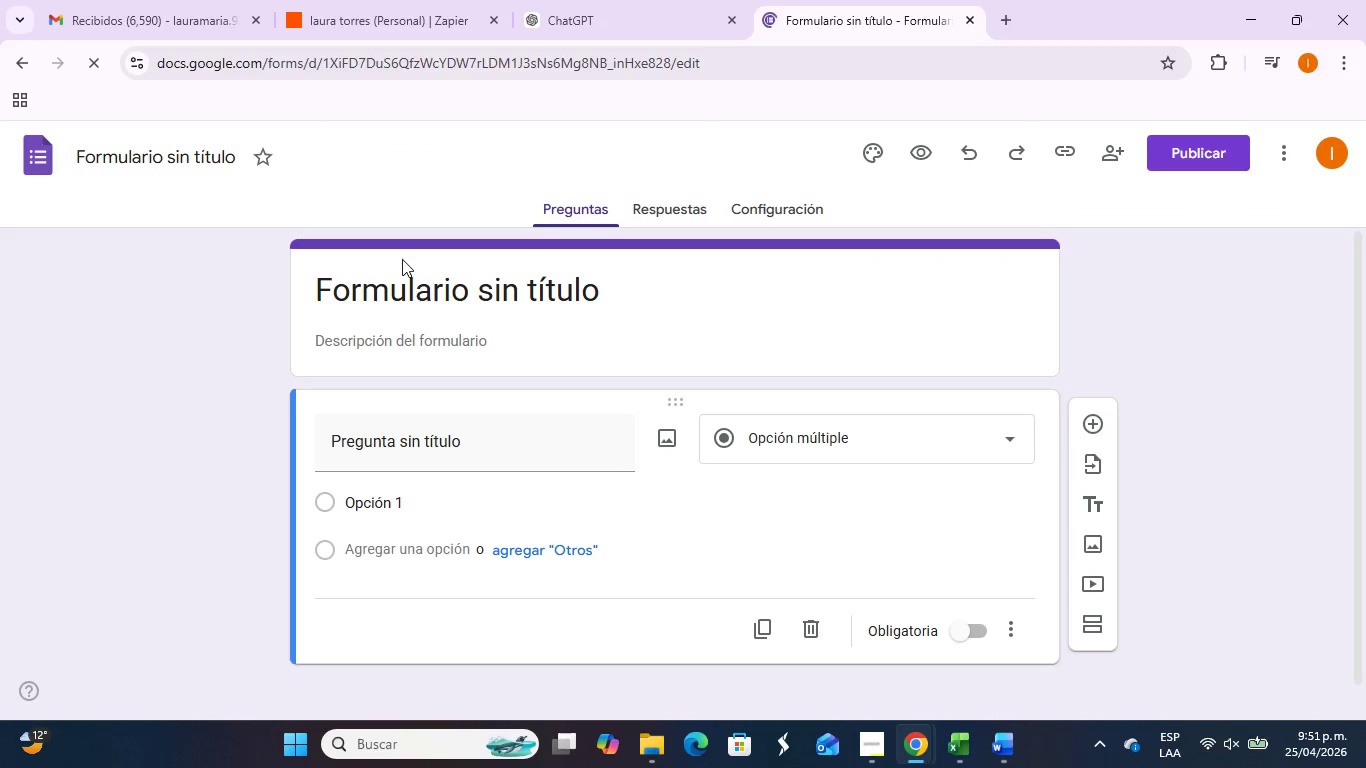 
wait(8.28)
 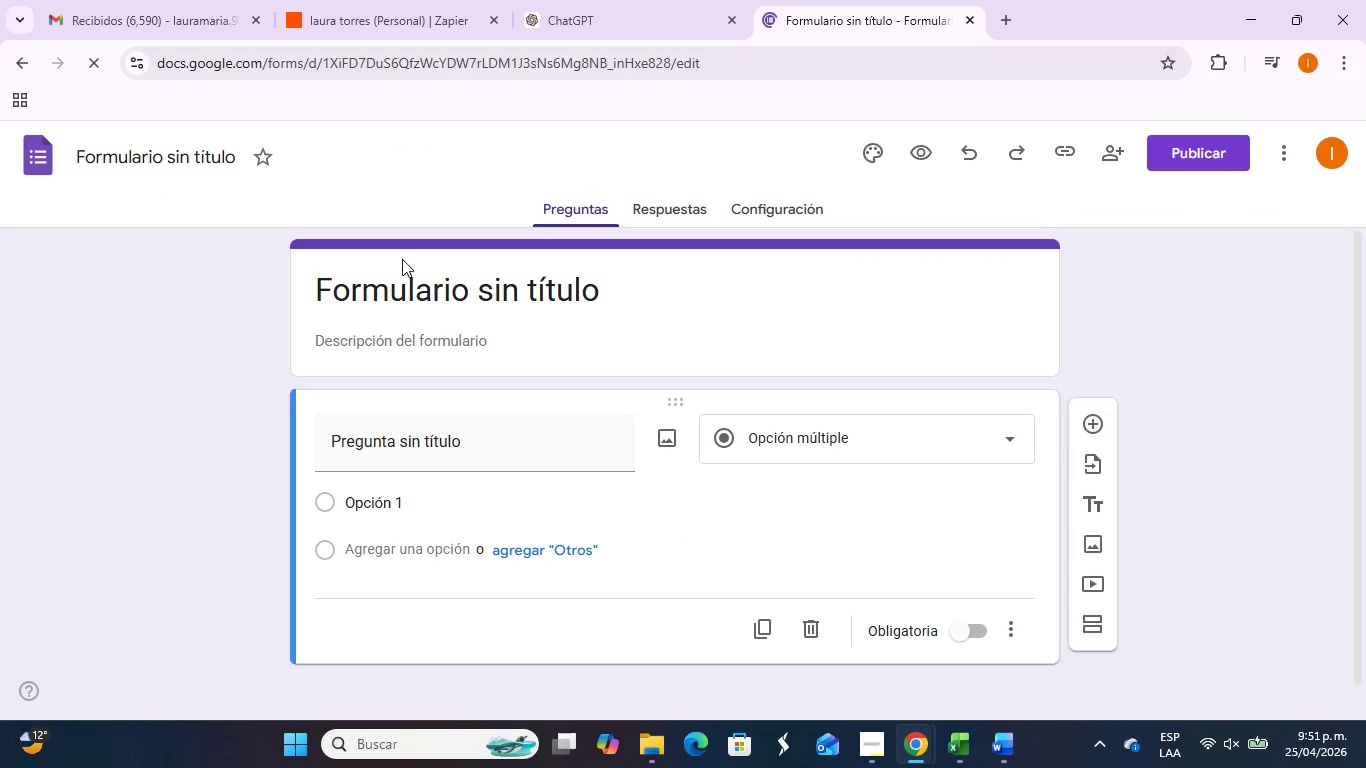 
left_click([1152, 634])
 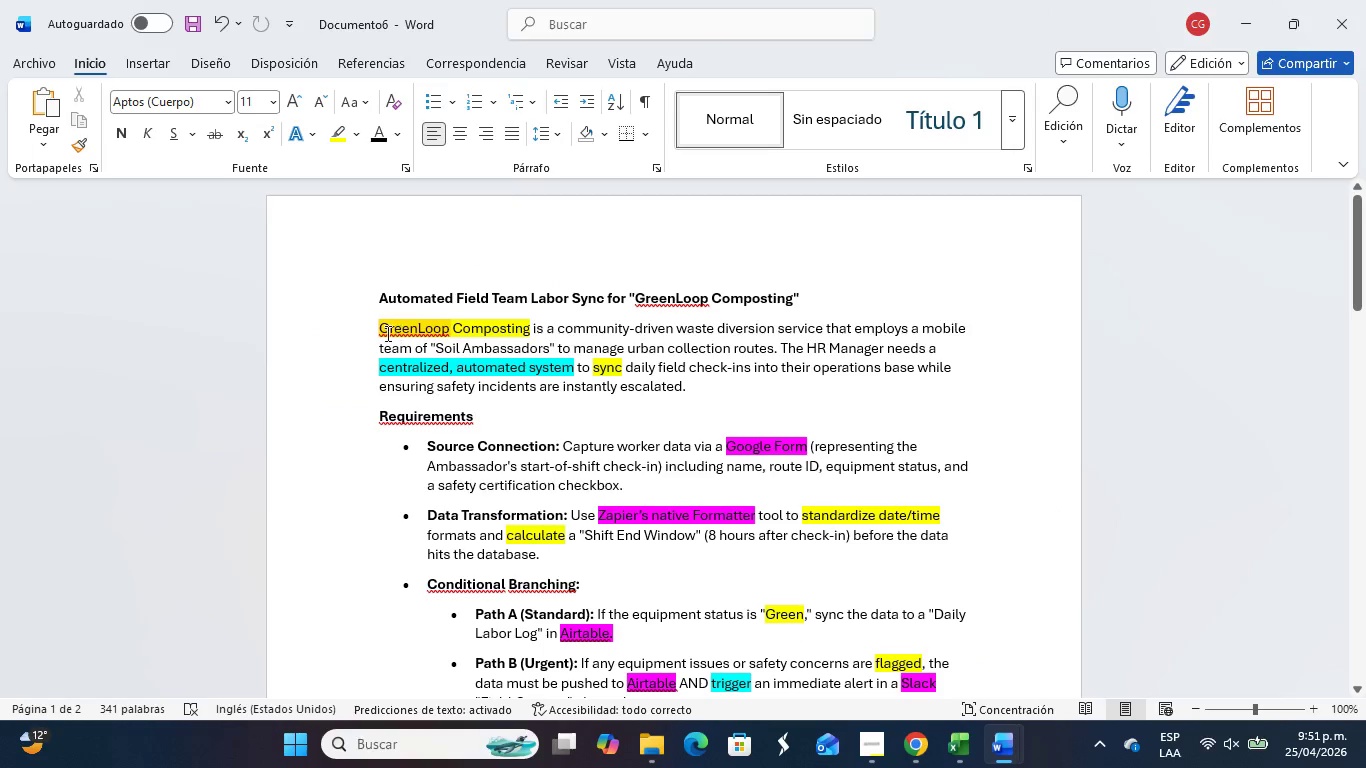 
left_click_drag(start_coordinate=[380, 327], to_coordinate=[456, 329])
 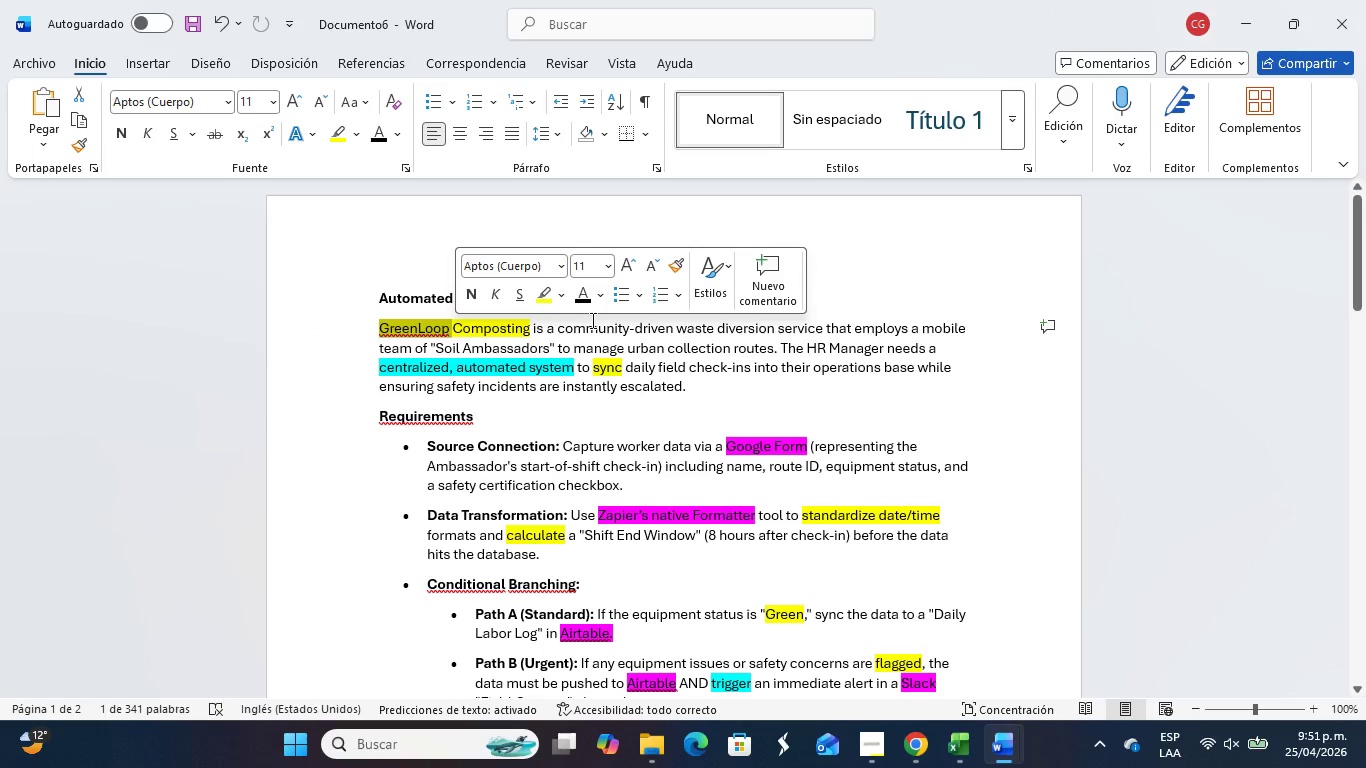 
key(Control+ControlLeft)
 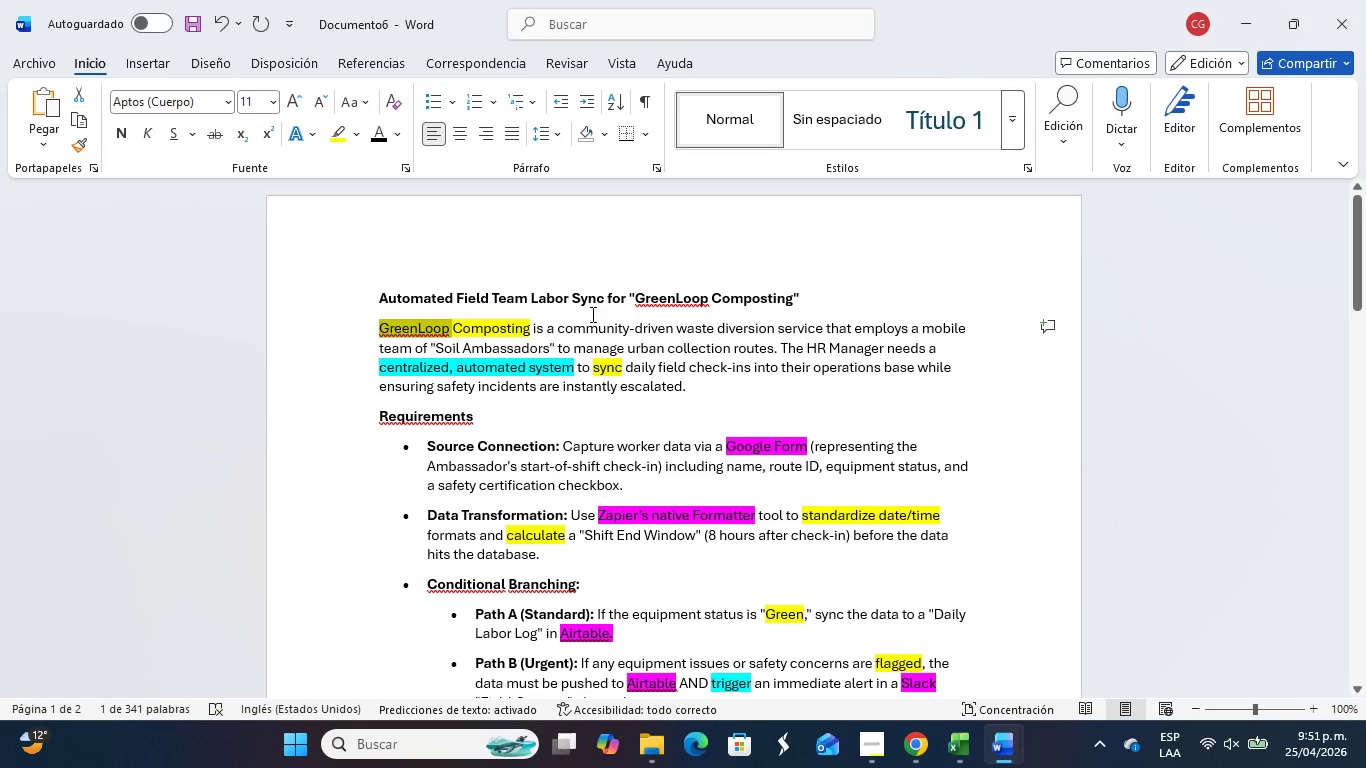 
key(Control+C)
 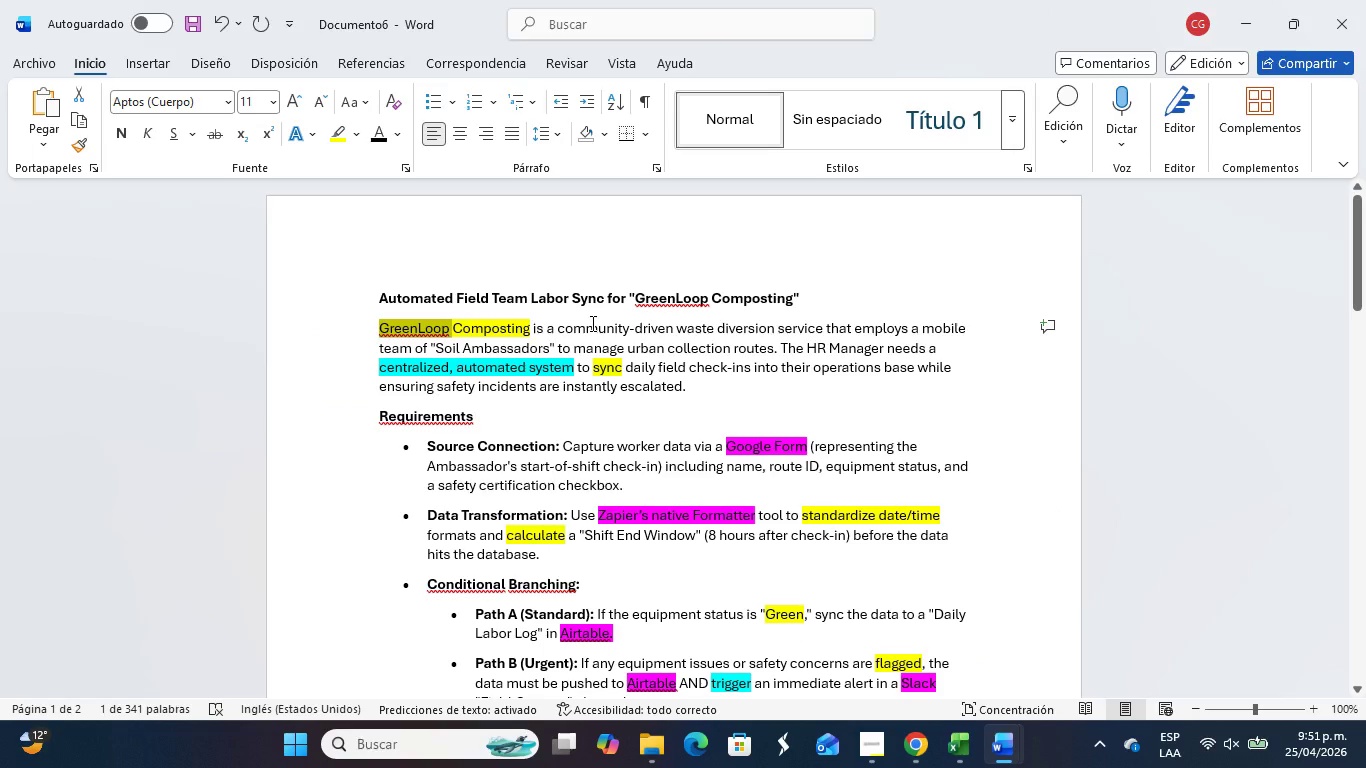 
key(Alt+Tab)
 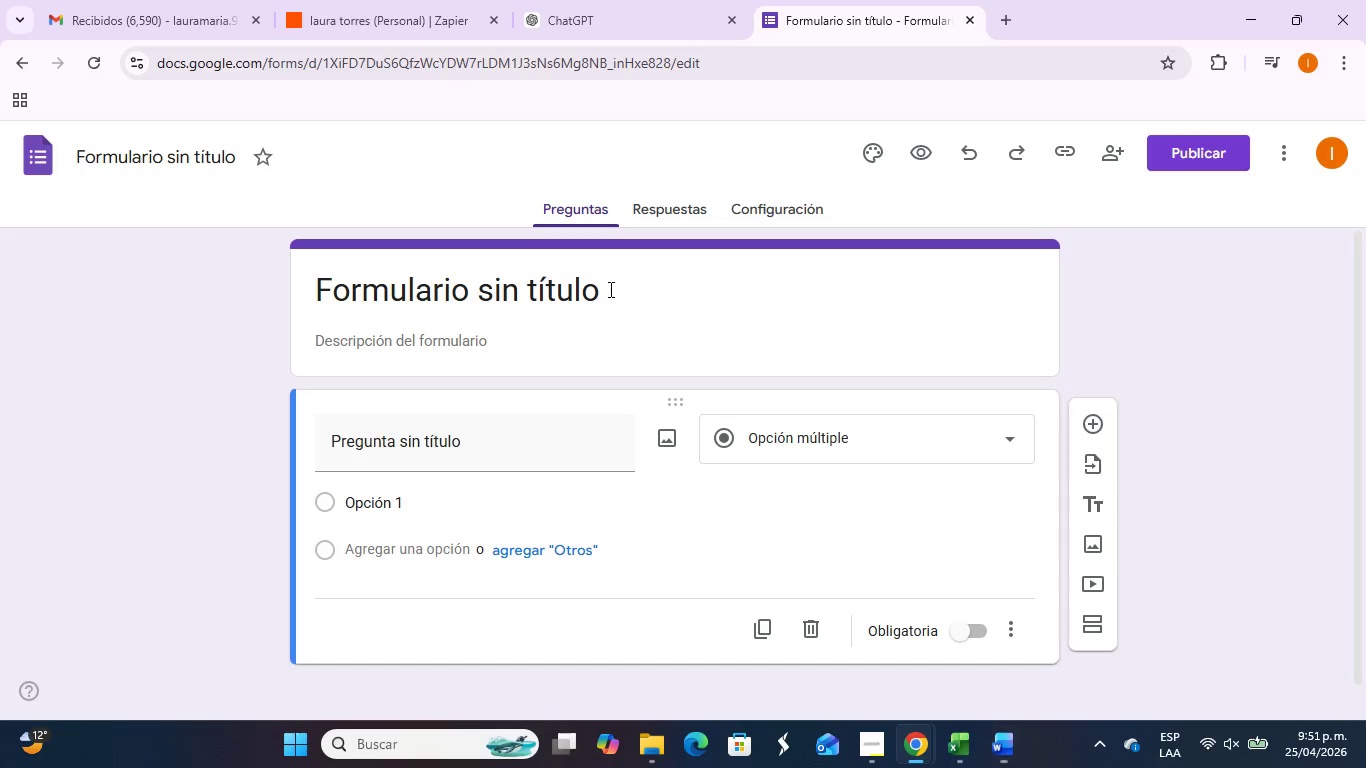 
left_click([608, 285])
 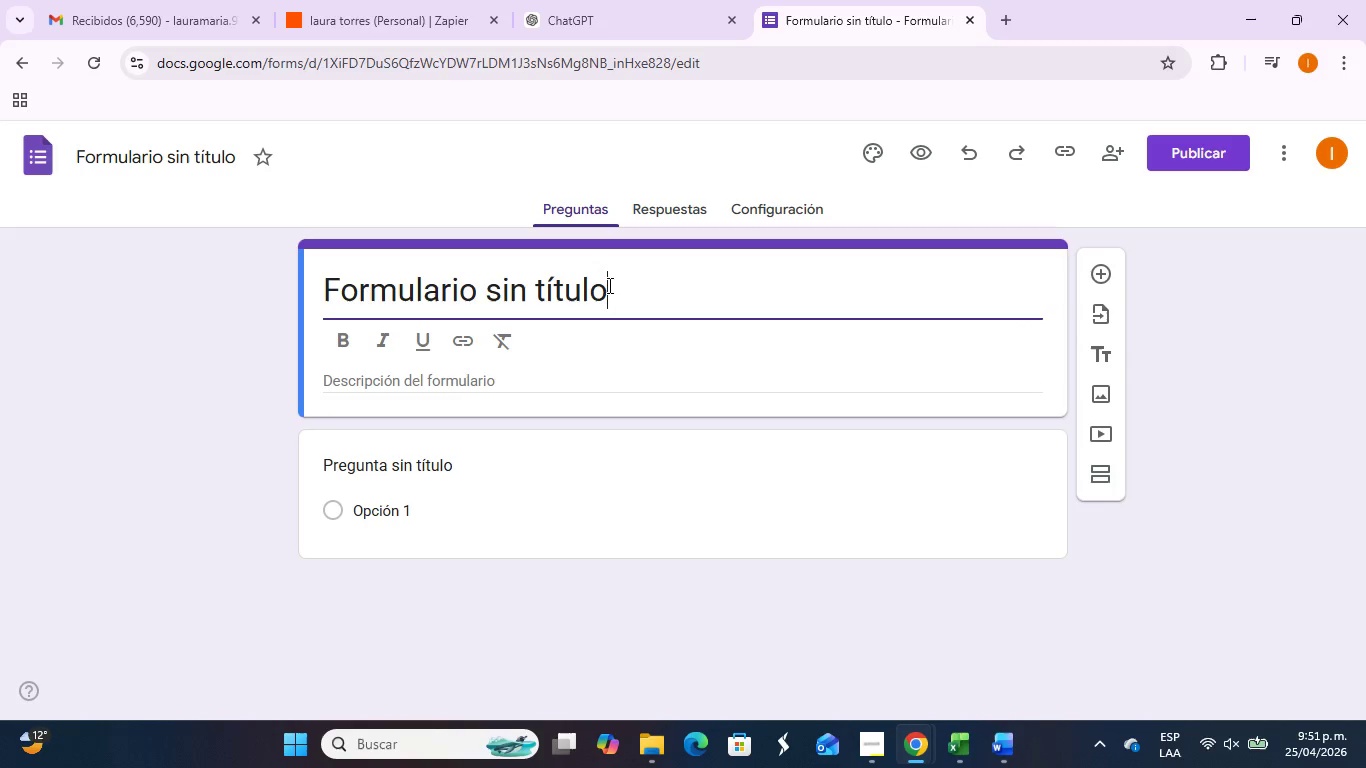 
left_click_drag(start_coordinate=[608, 285], to_coordinate=[257, 269])
 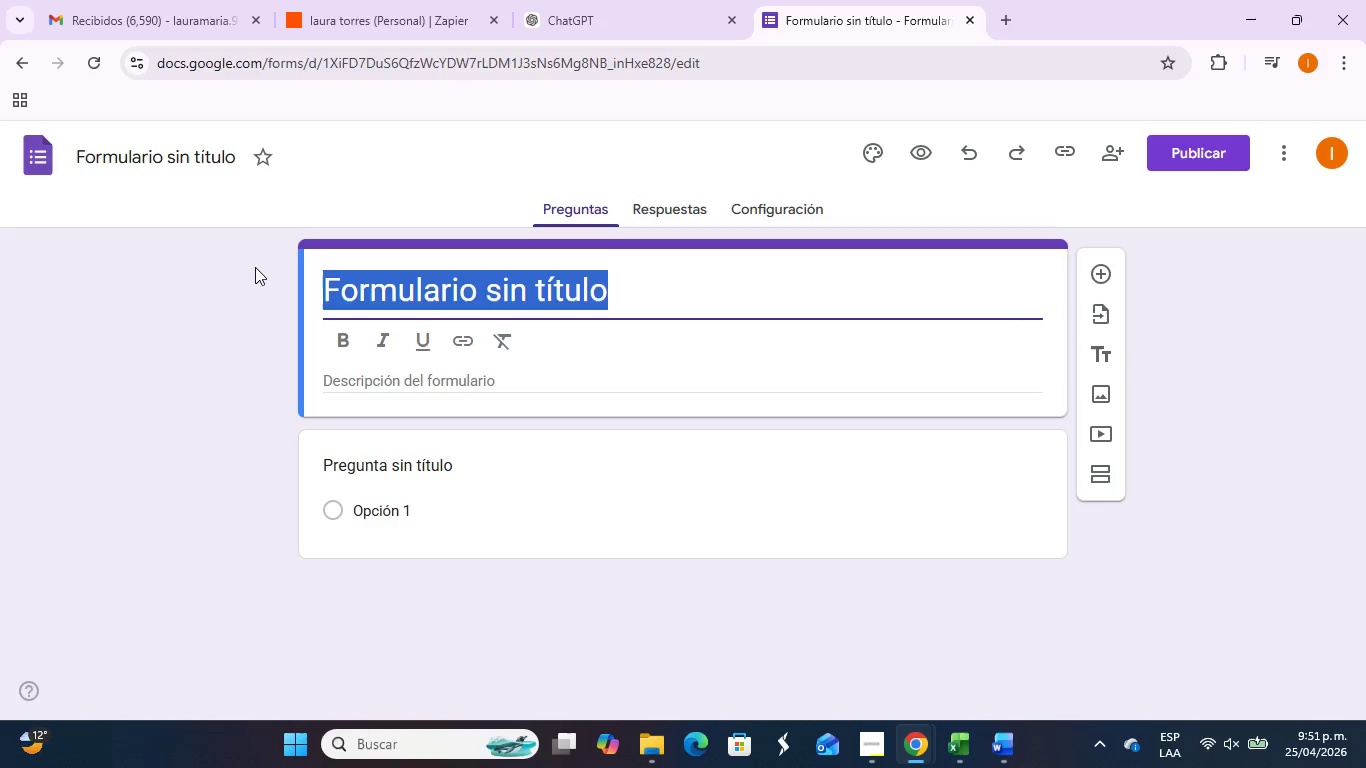 
key(Control+V)
 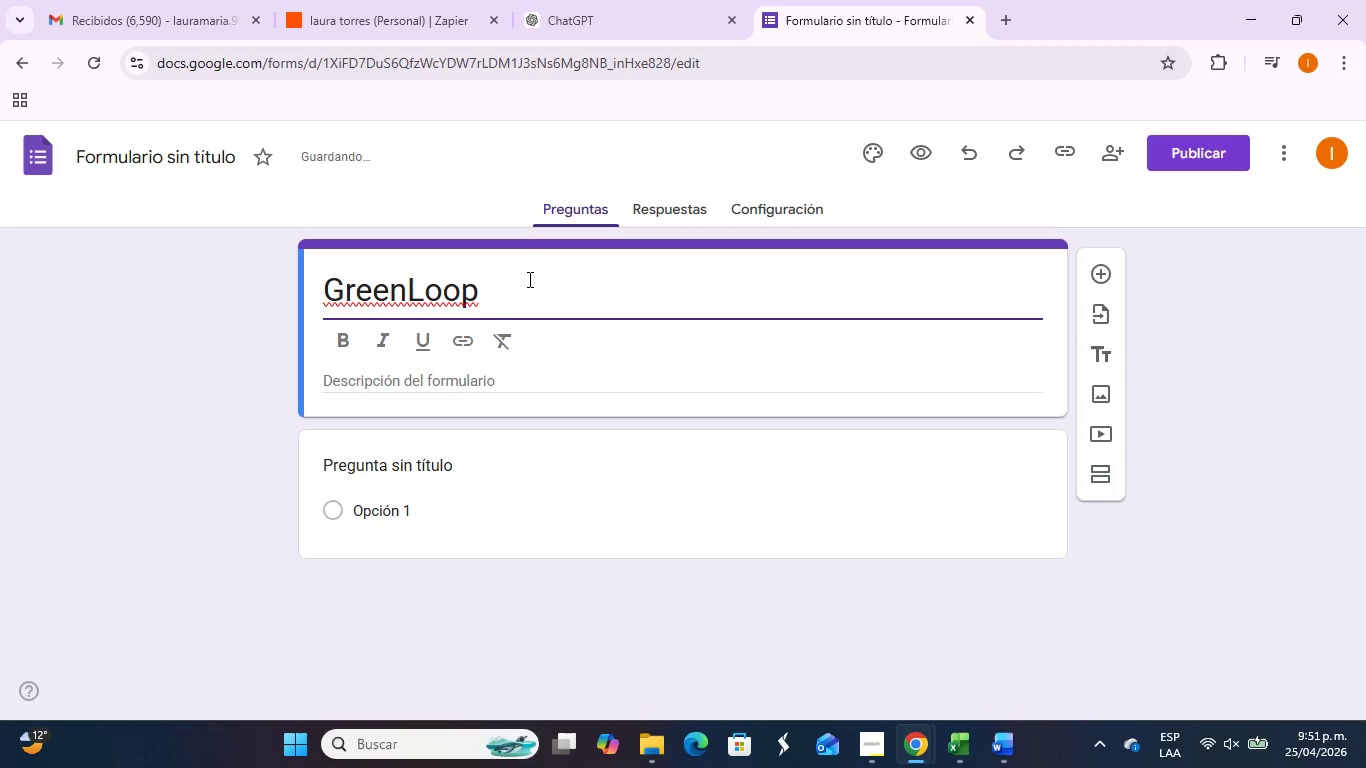 
key(Space)
 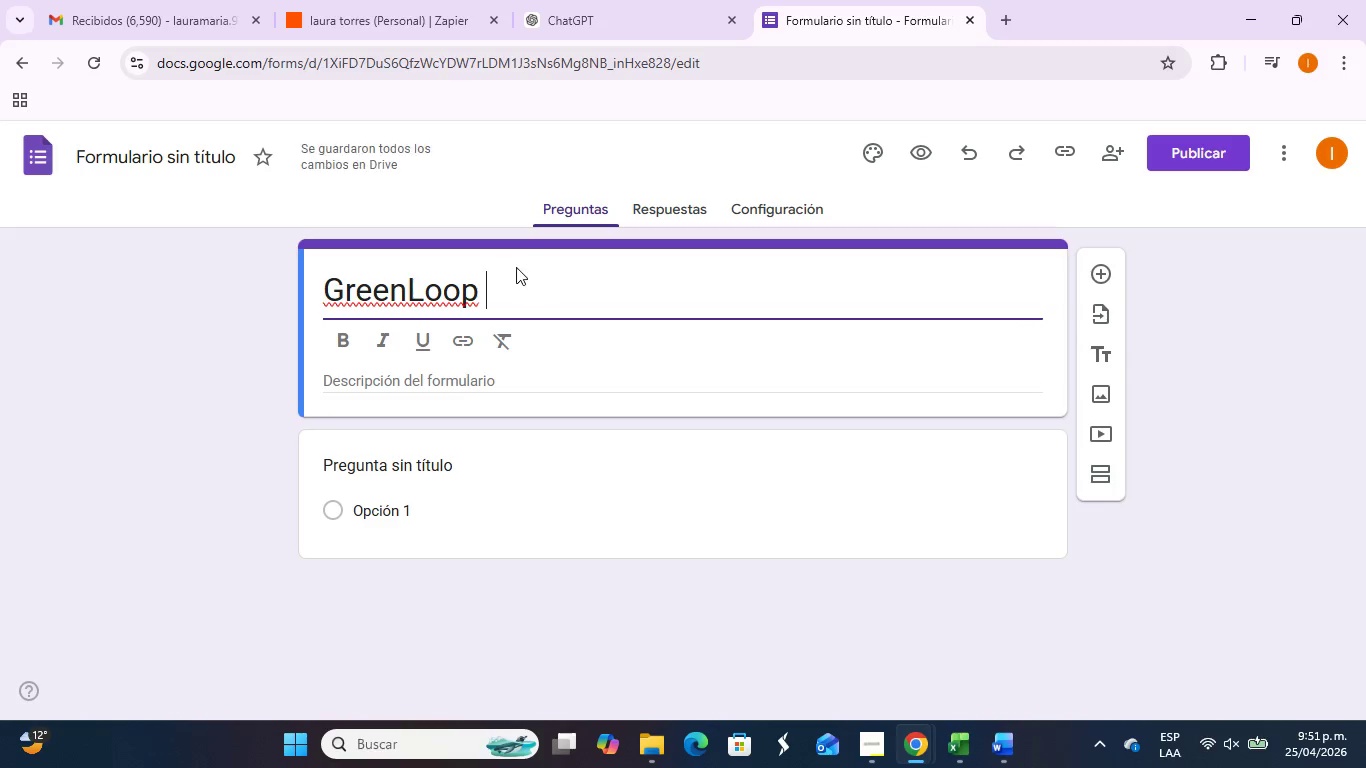 
key(Minus)
 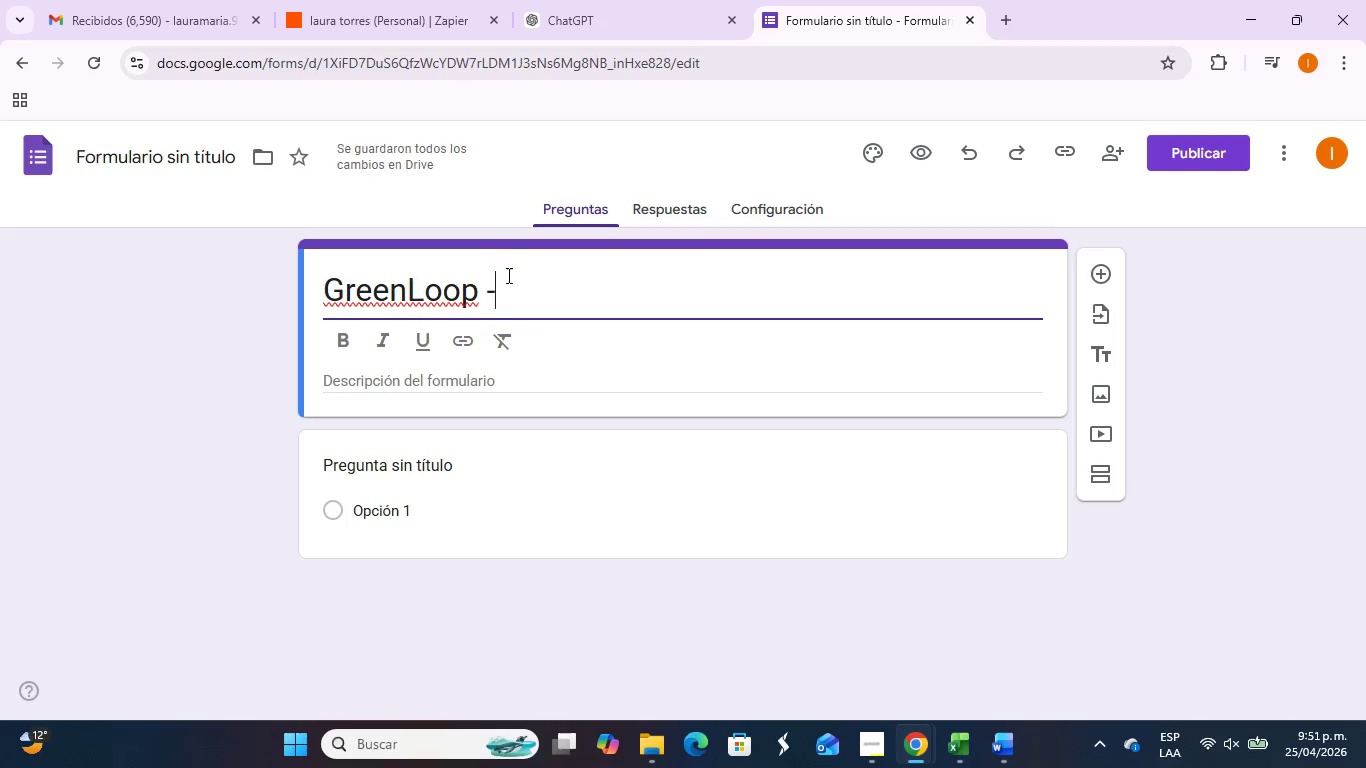 
key(Space)
 